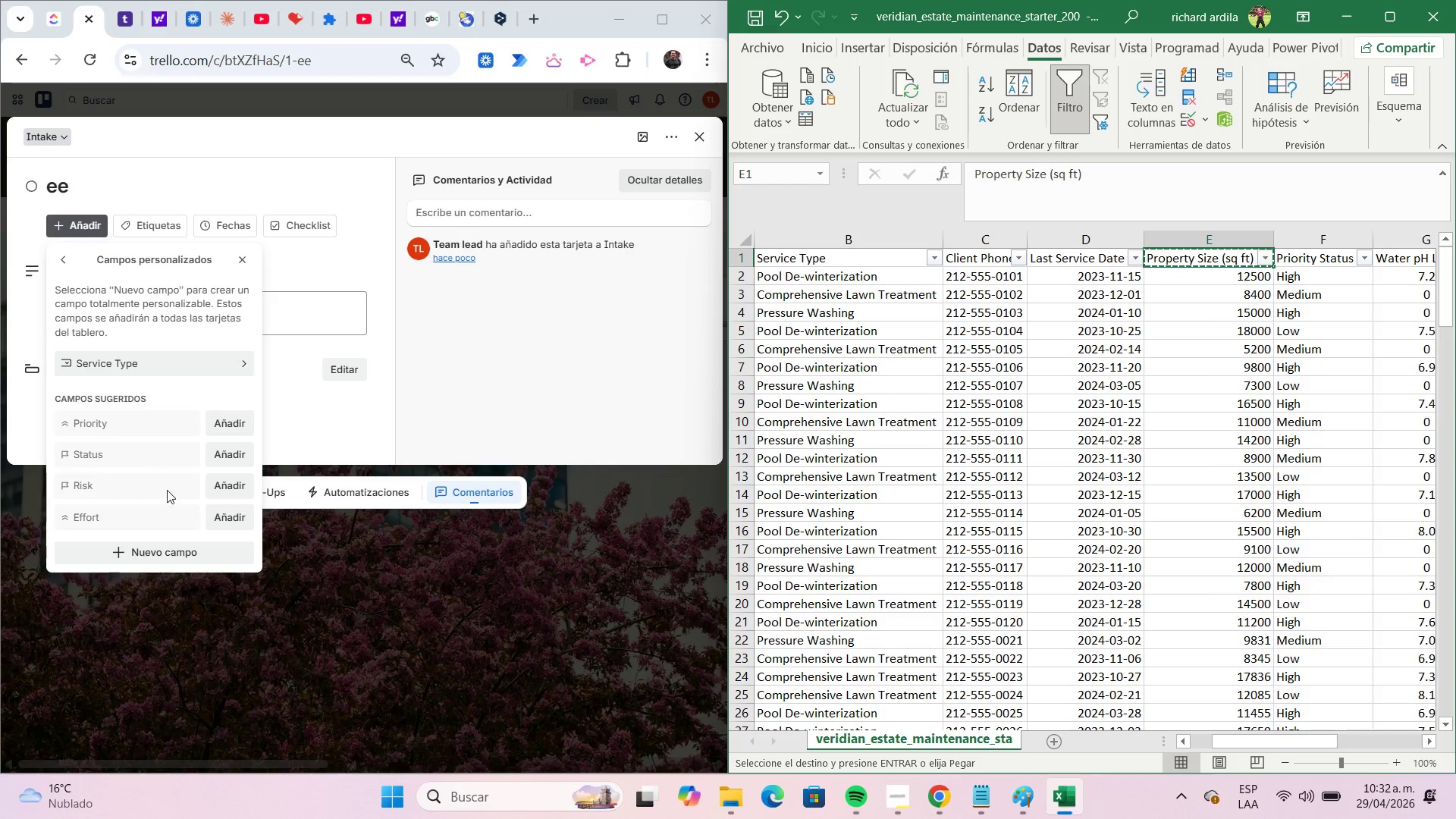 
left_click([175, 555])
 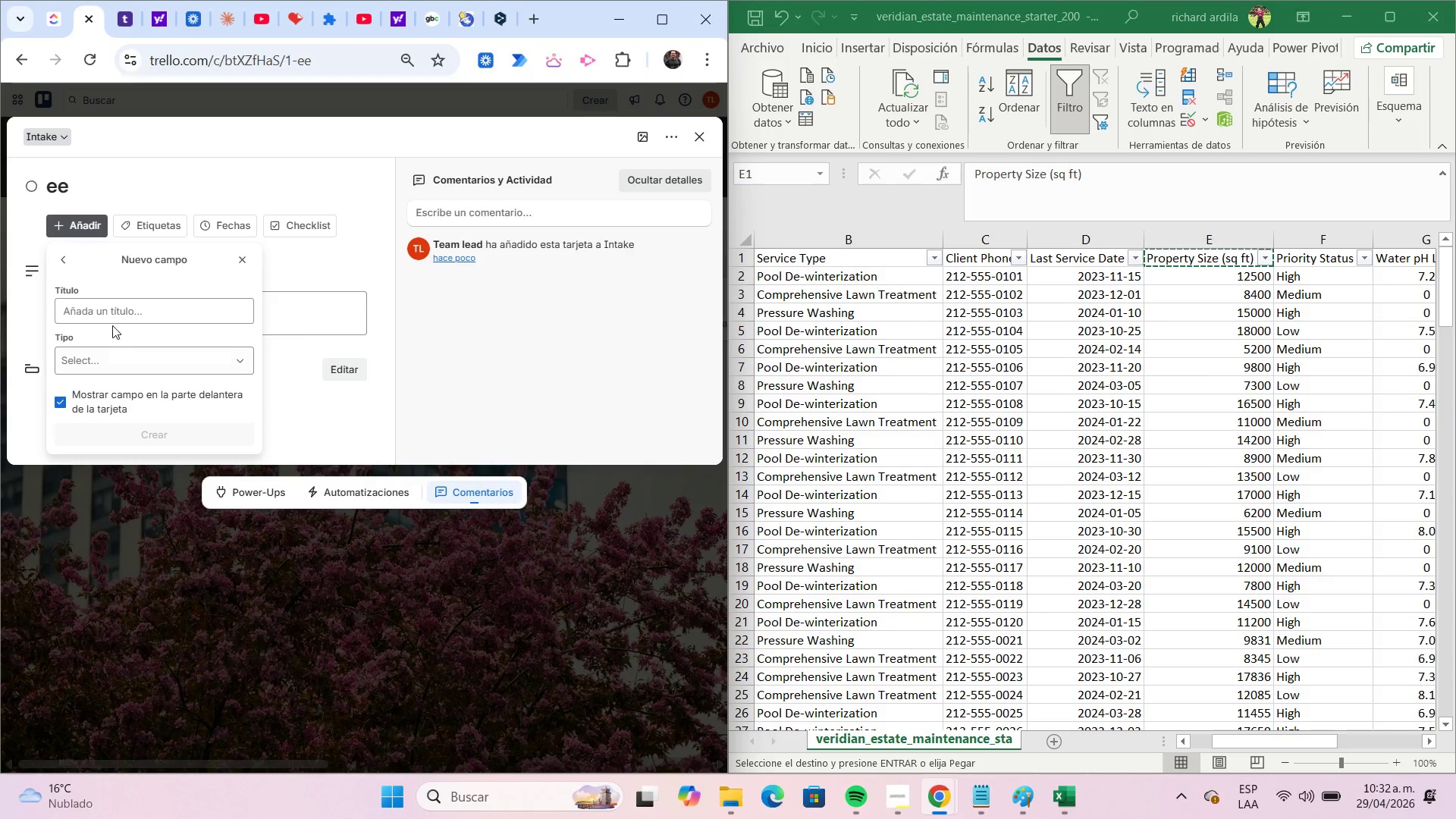 
left_click([108, 320])
 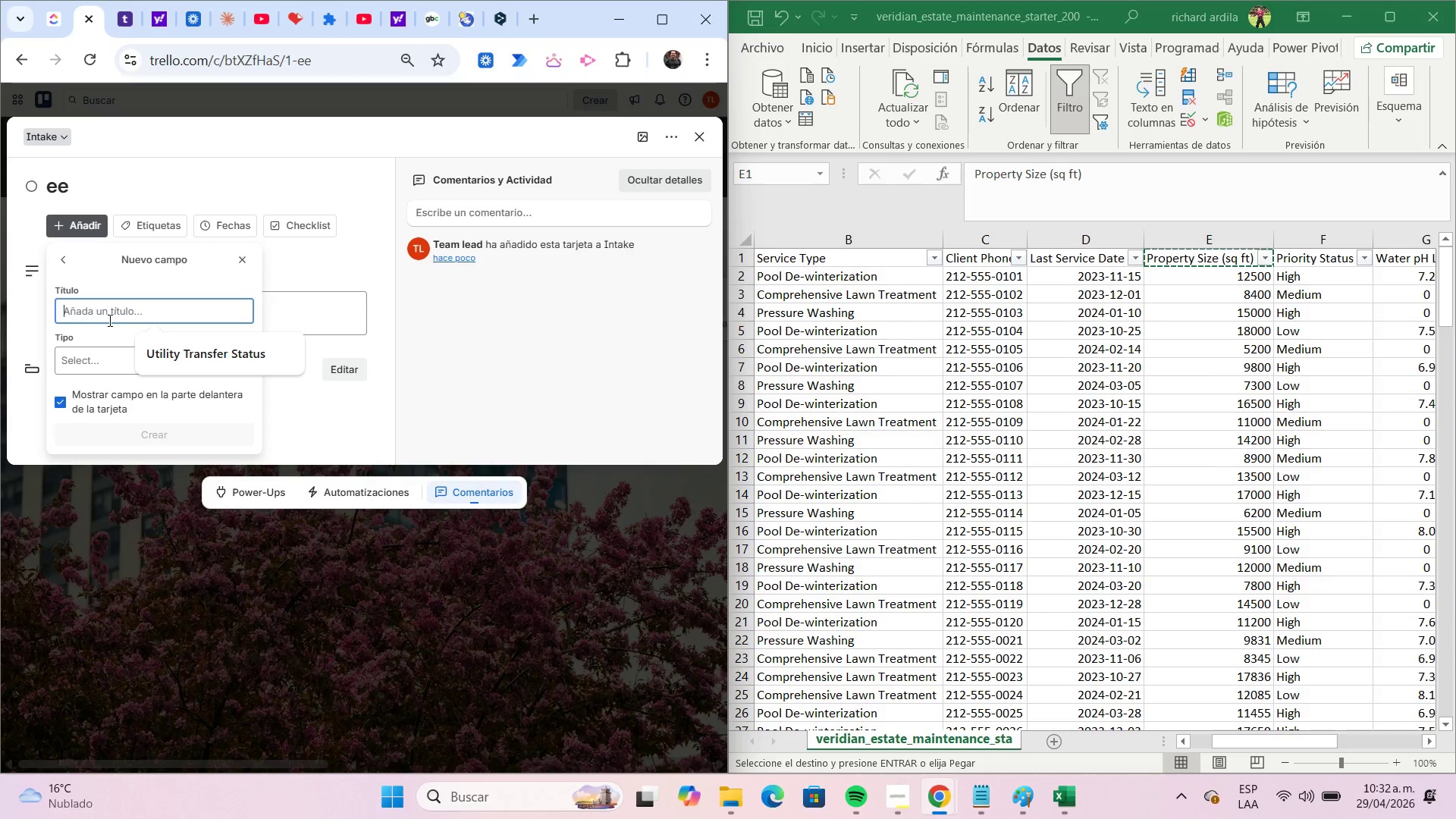 
key(Control+V)
 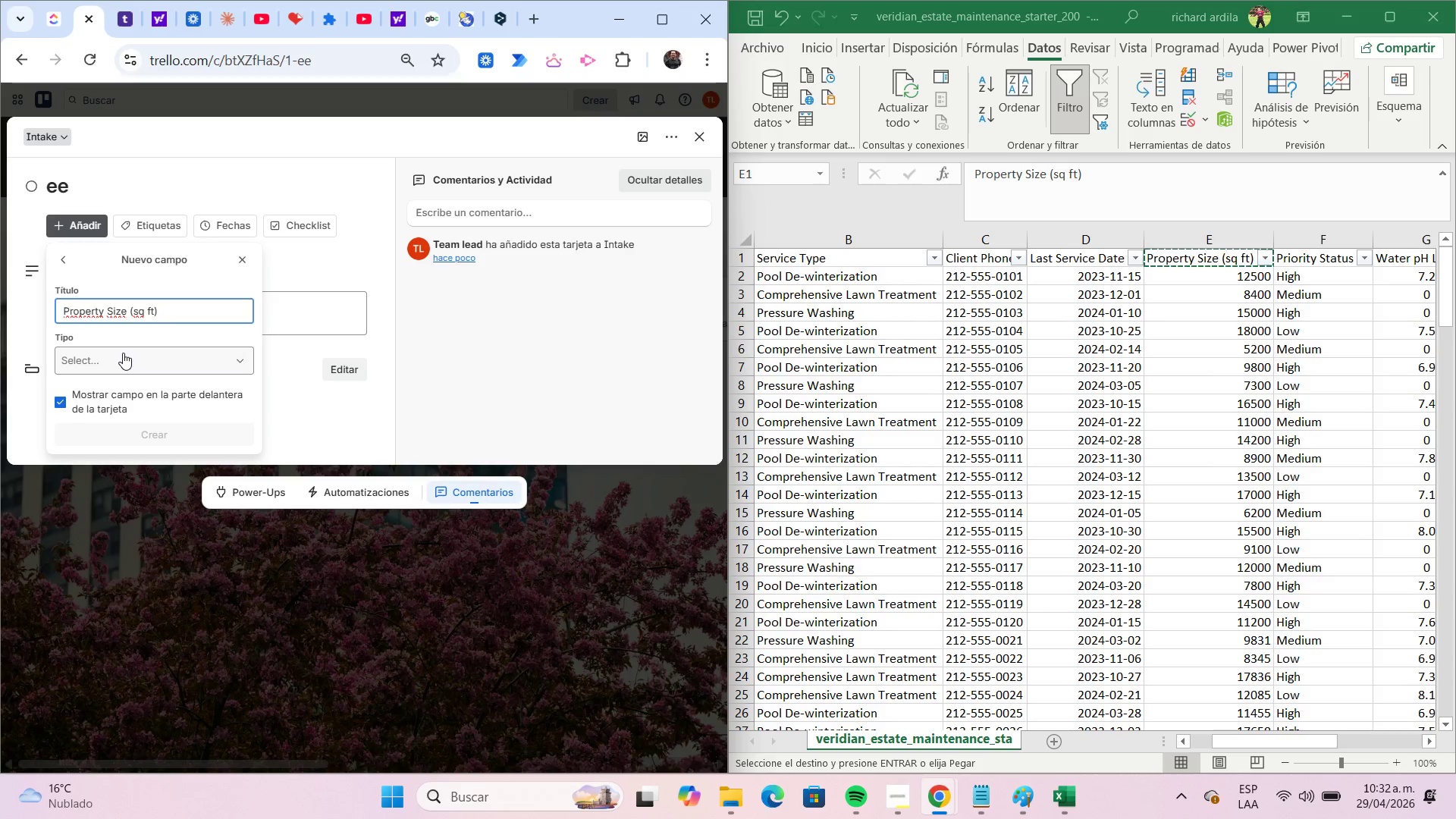 
left_click([123, 353])
 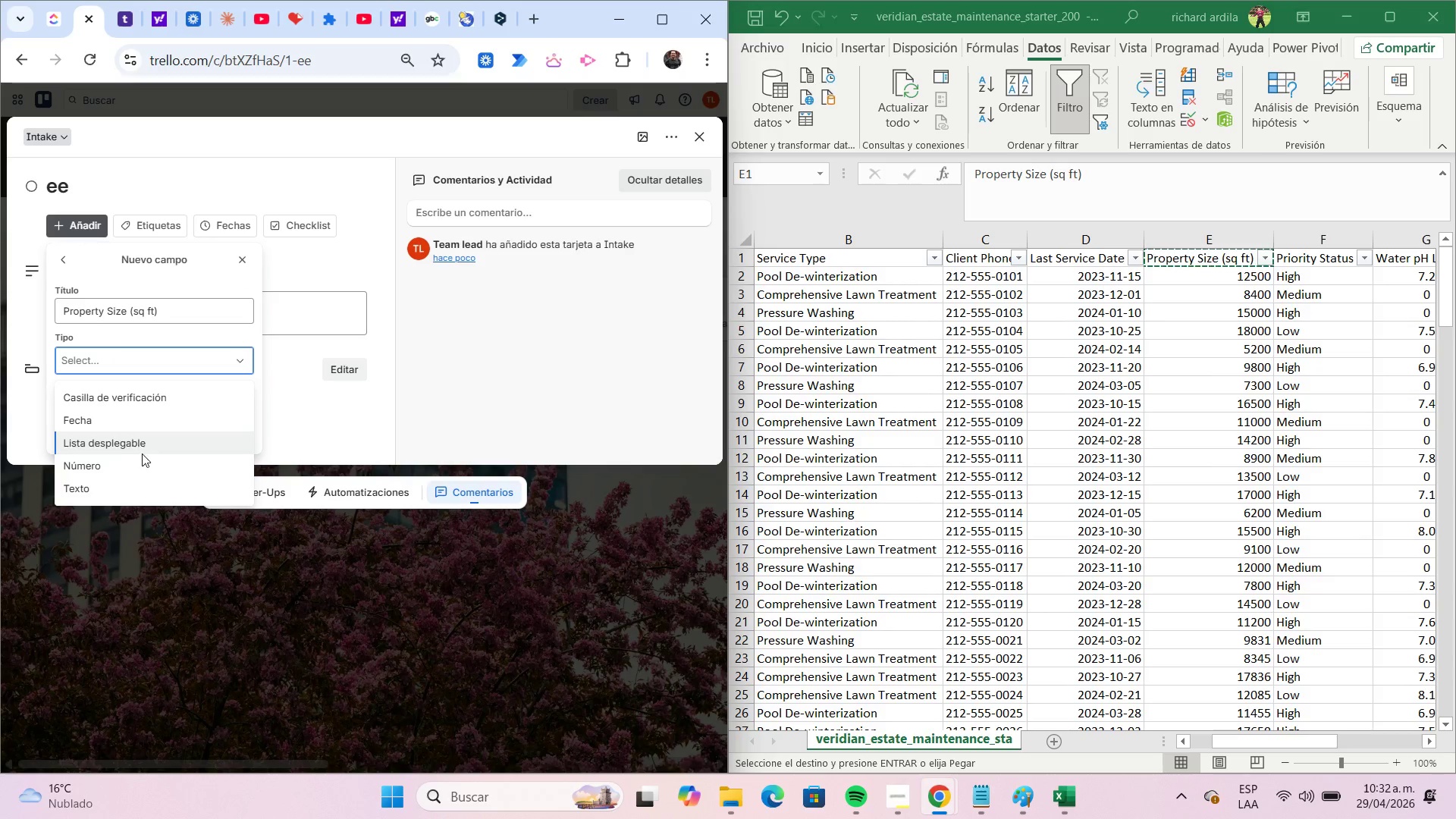 
left_click([142, 455])
 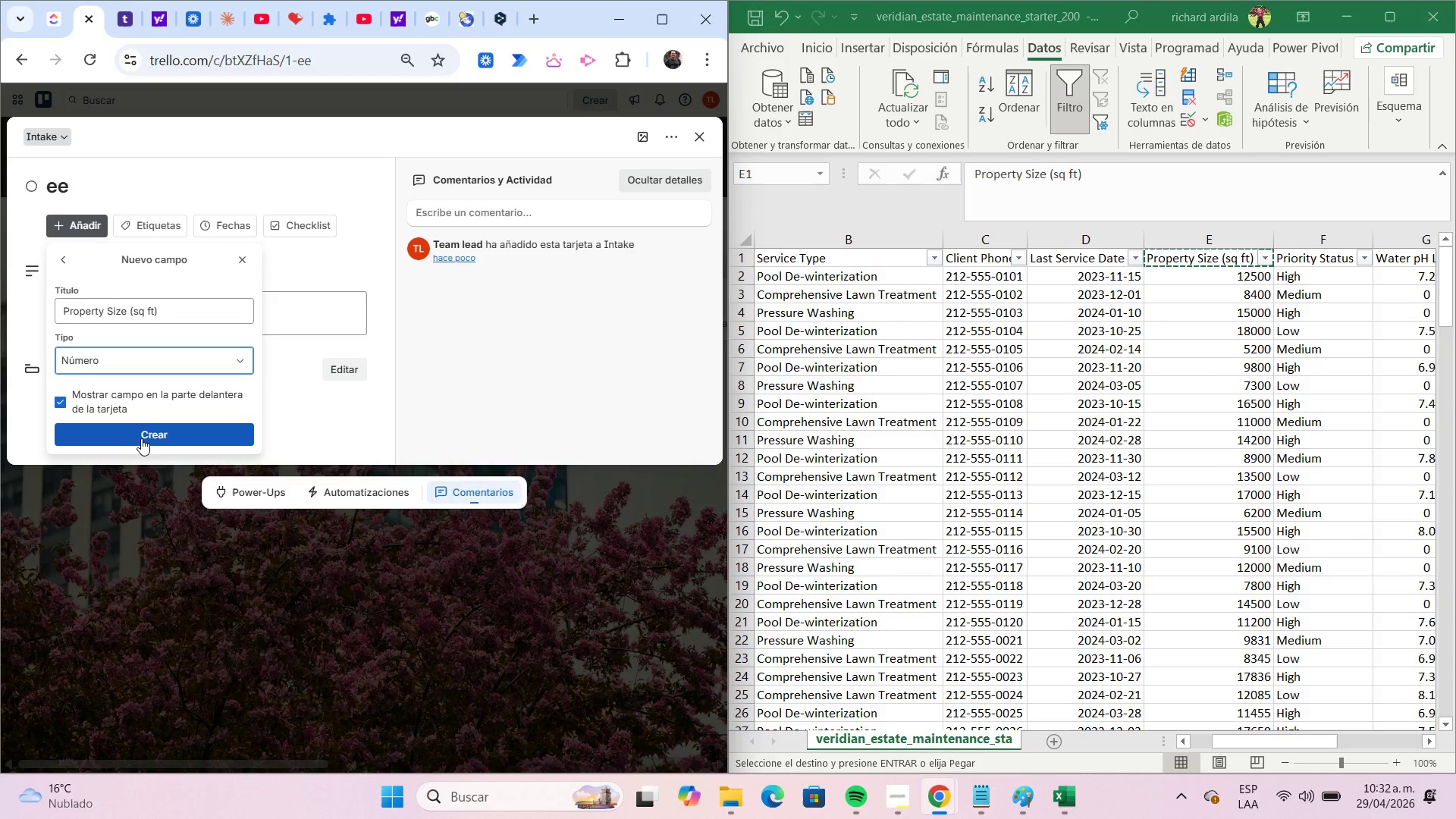 
left_click([141, 438])
 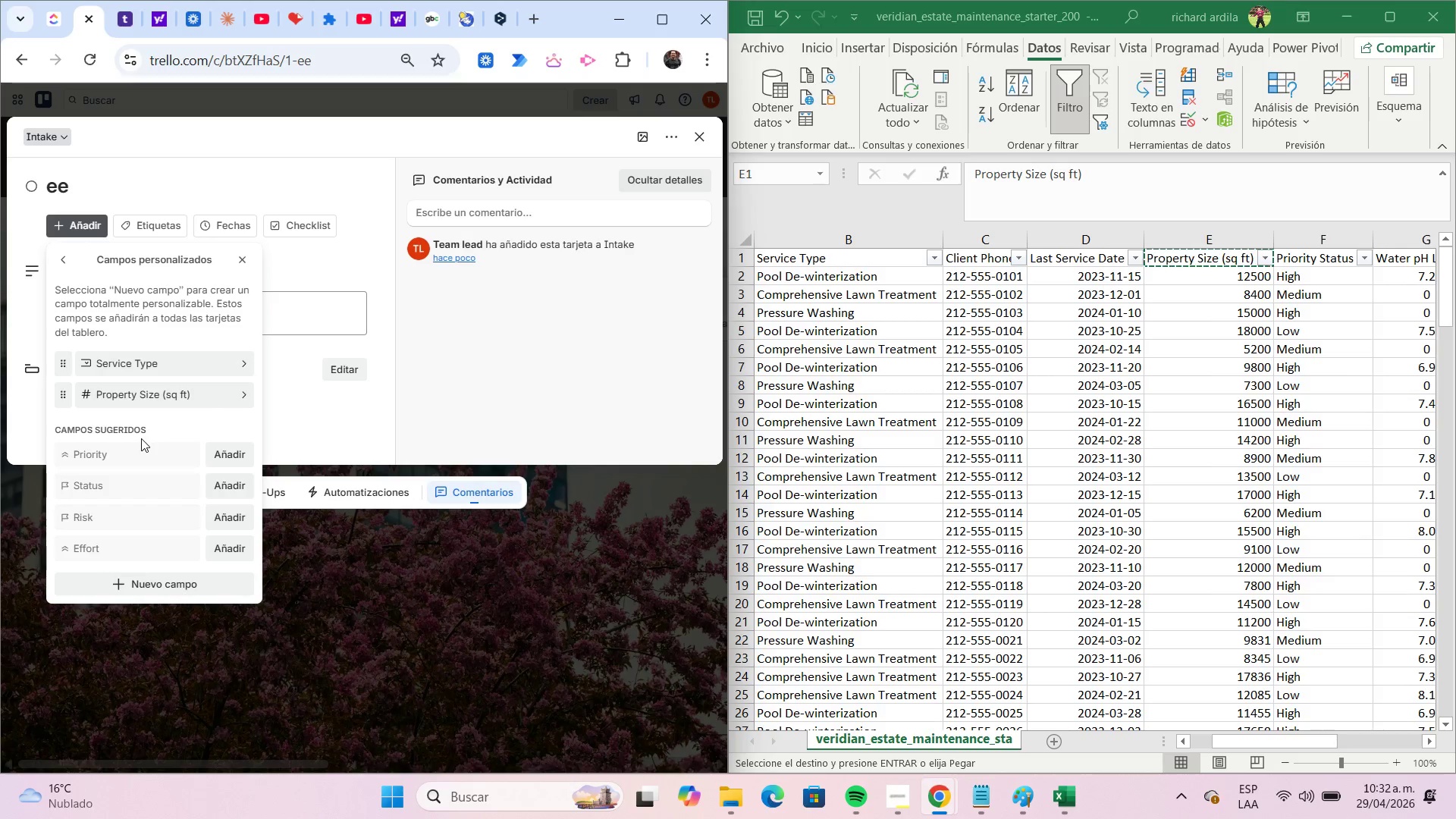 
wait(9.41)
 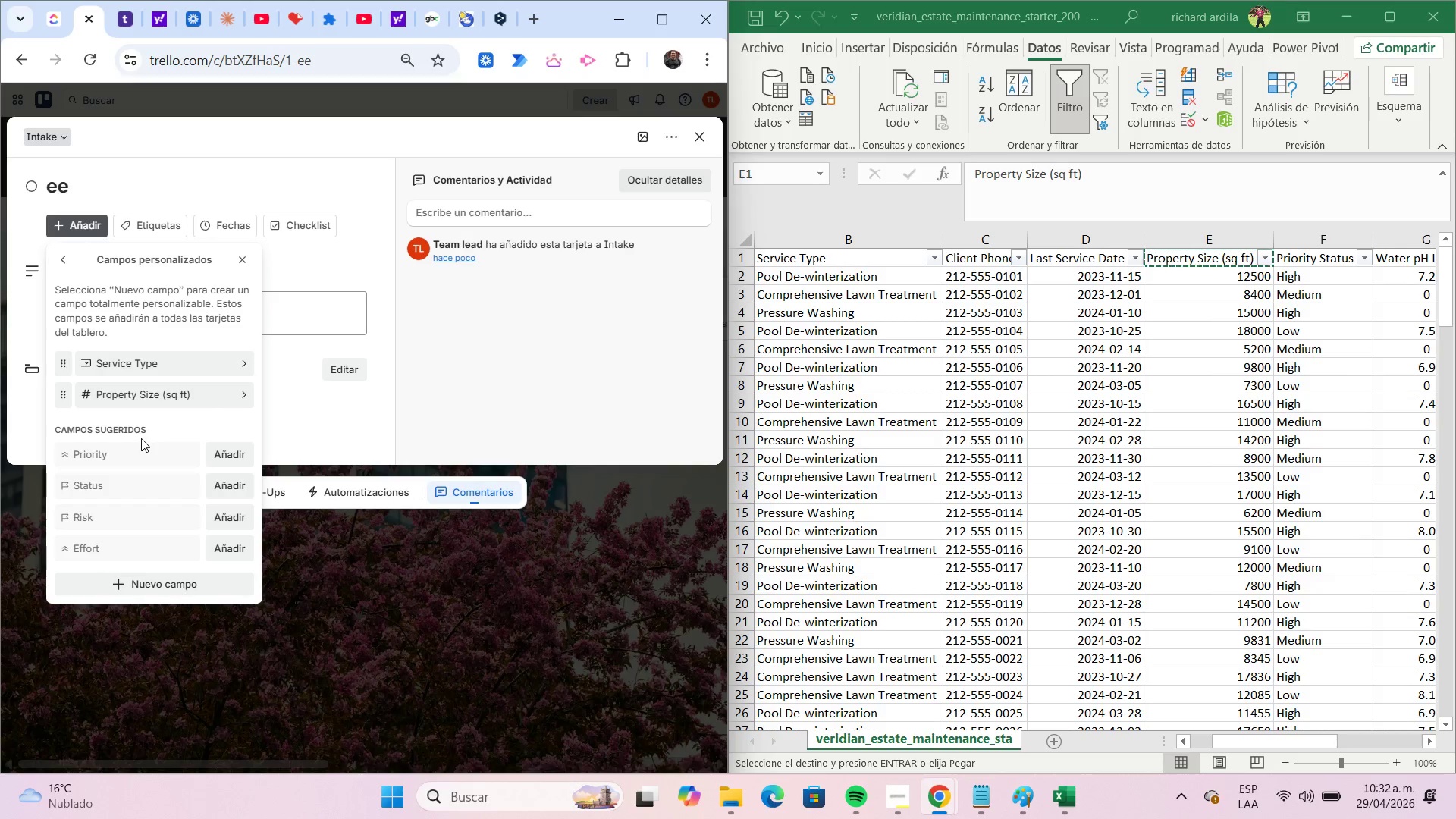 
left_click([177, 579])
 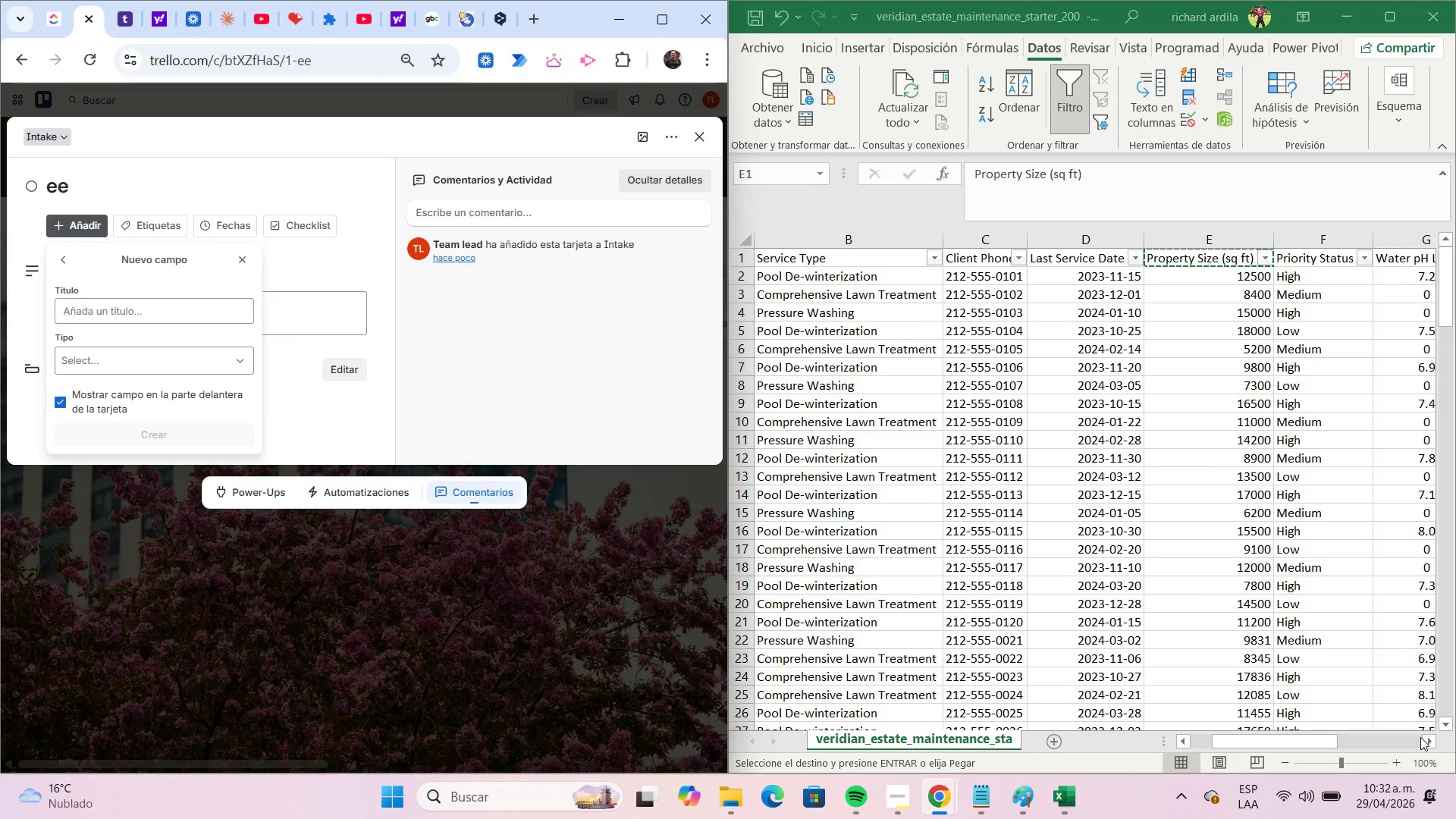 
double_click([1425, 739])
 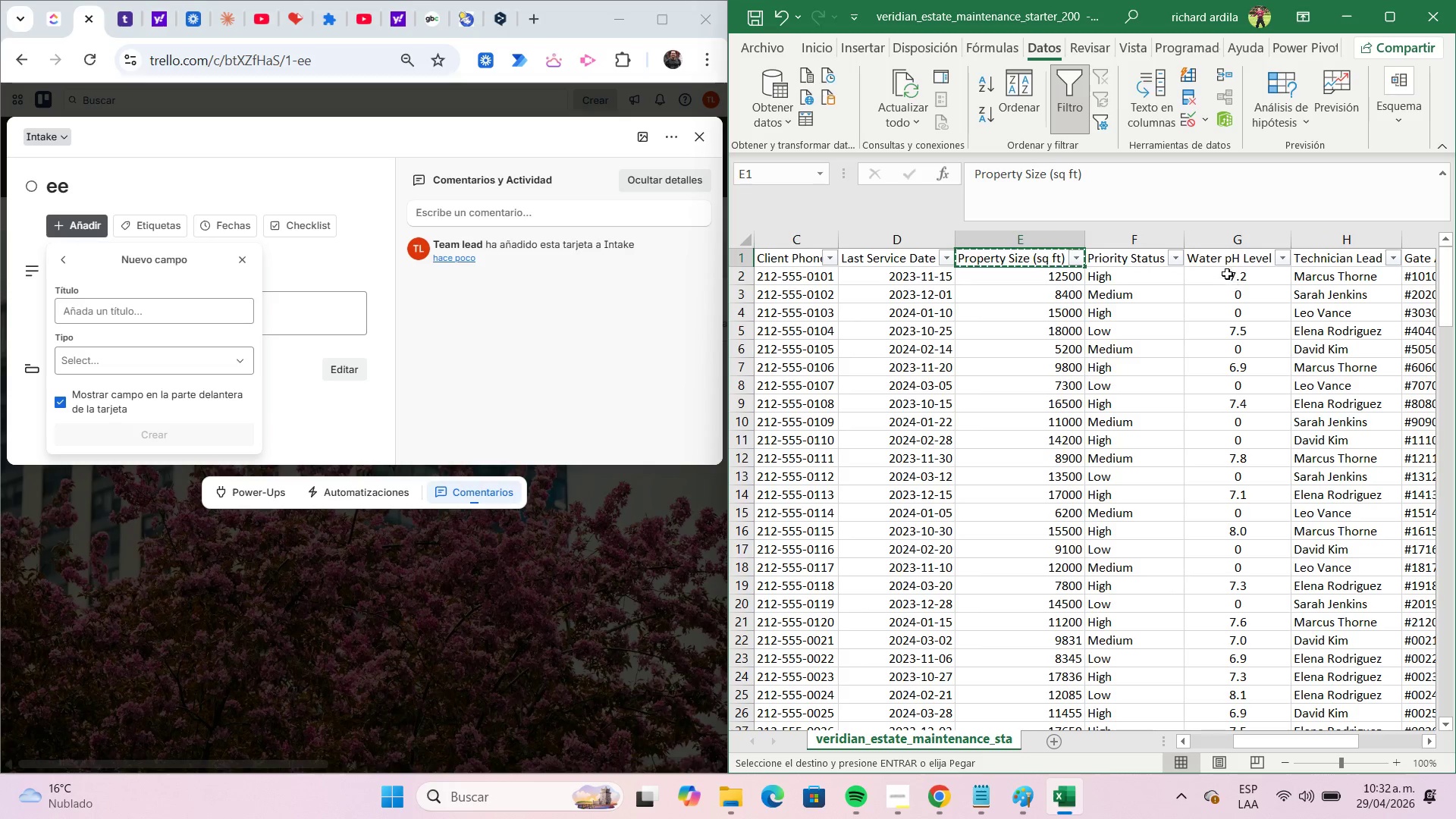 
left_click([1221, 262])
 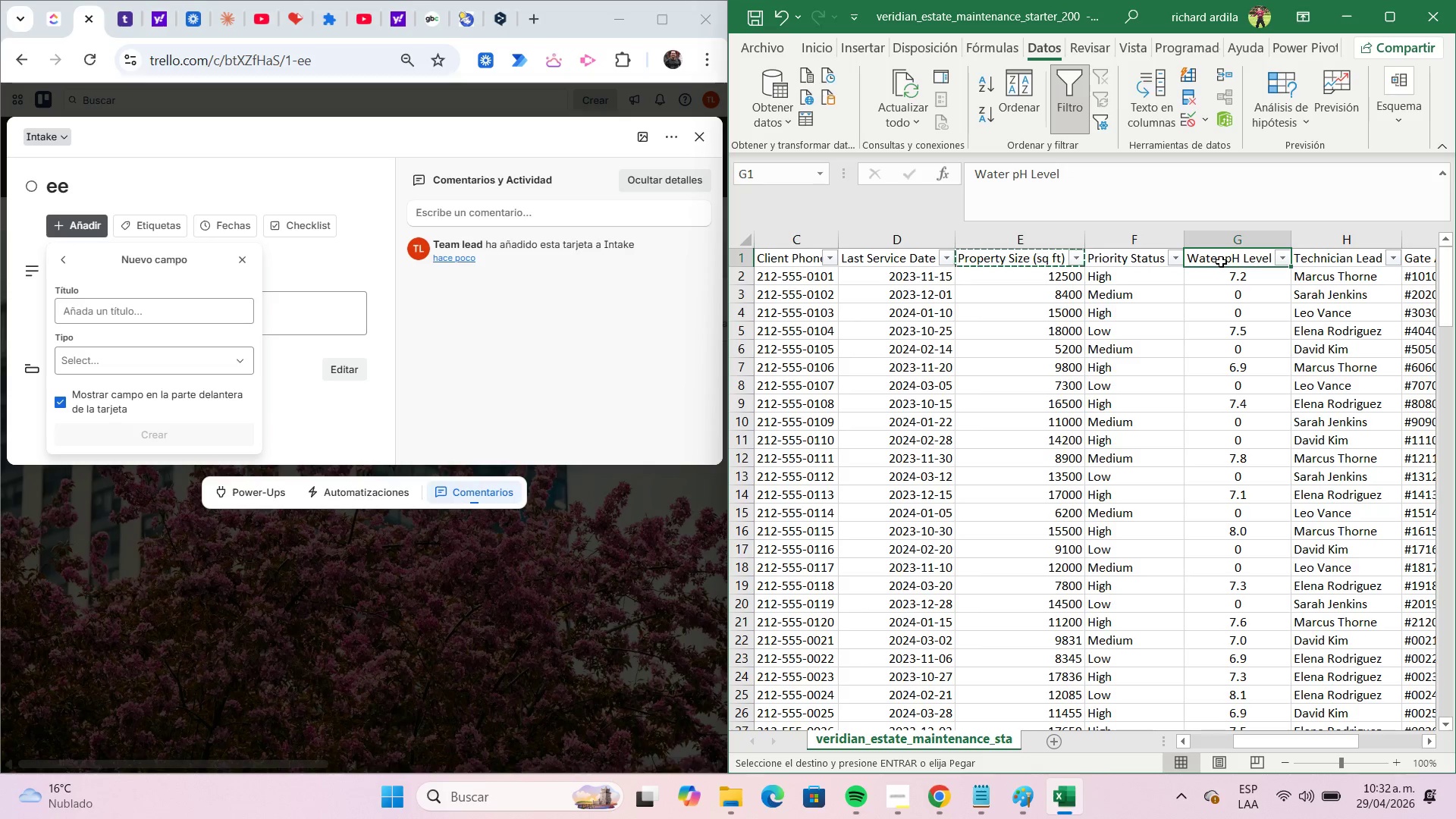 
key(Control+C)
 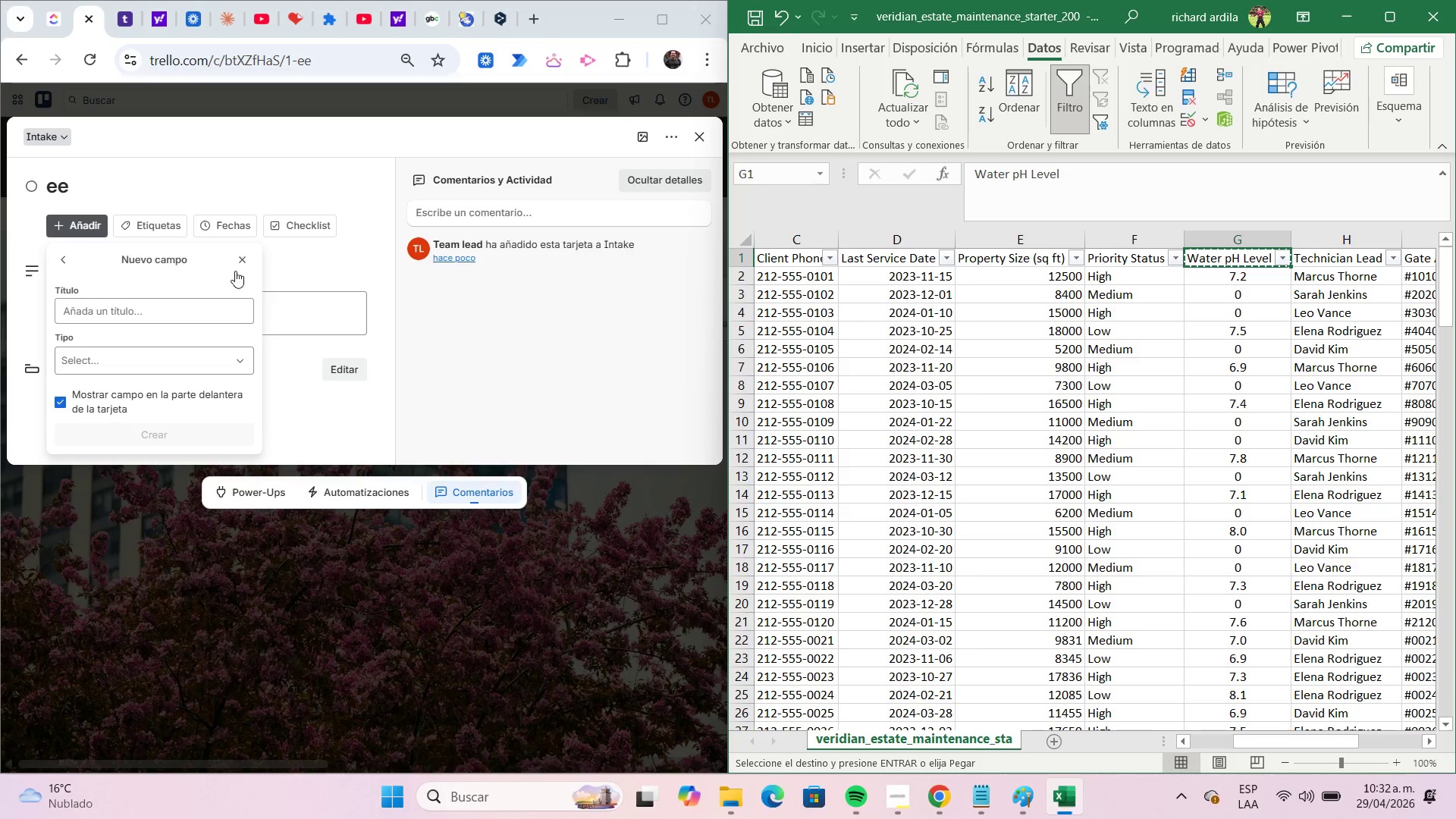 
left_click([148, 314])
 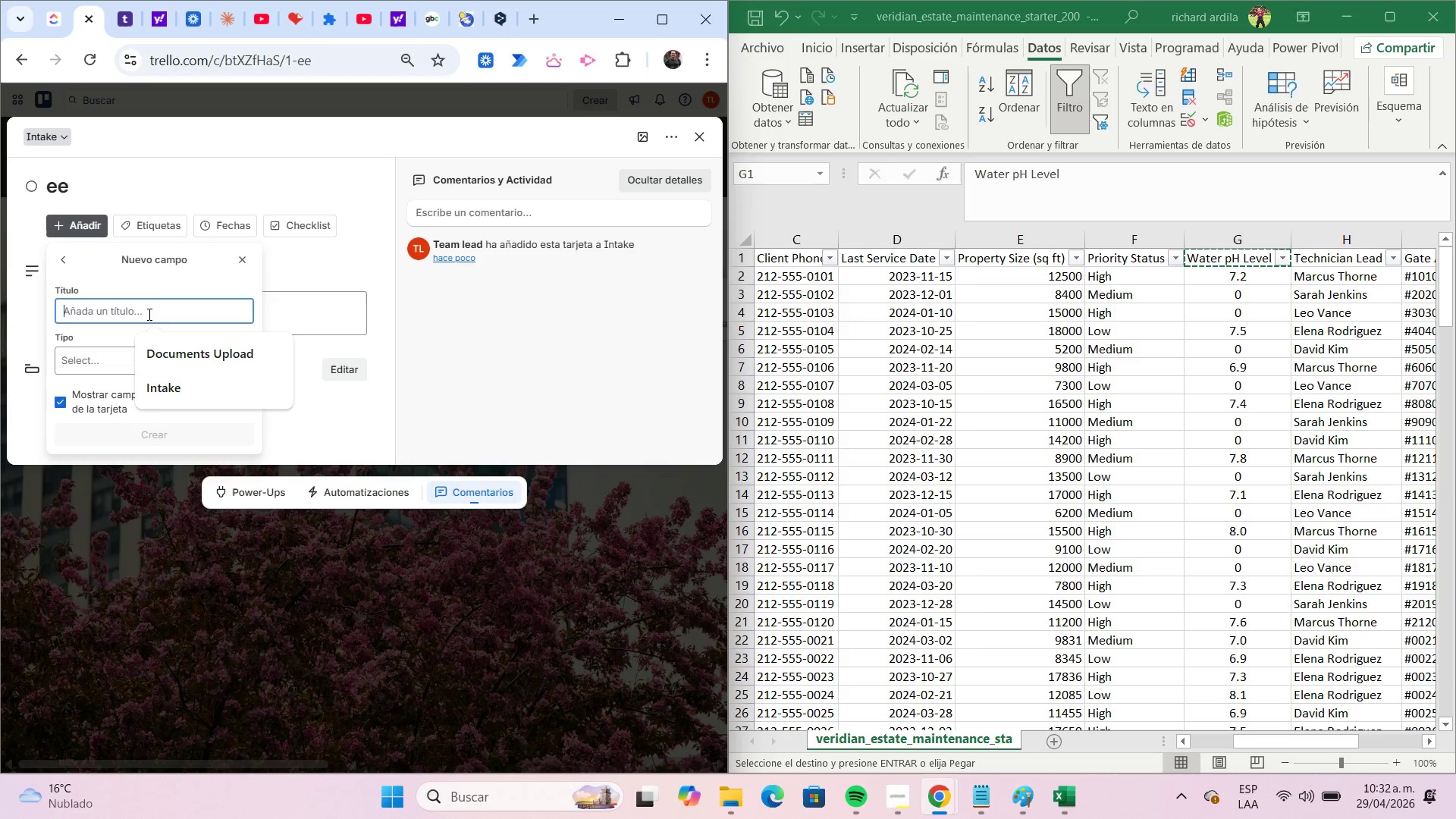 
key(Control+V)
 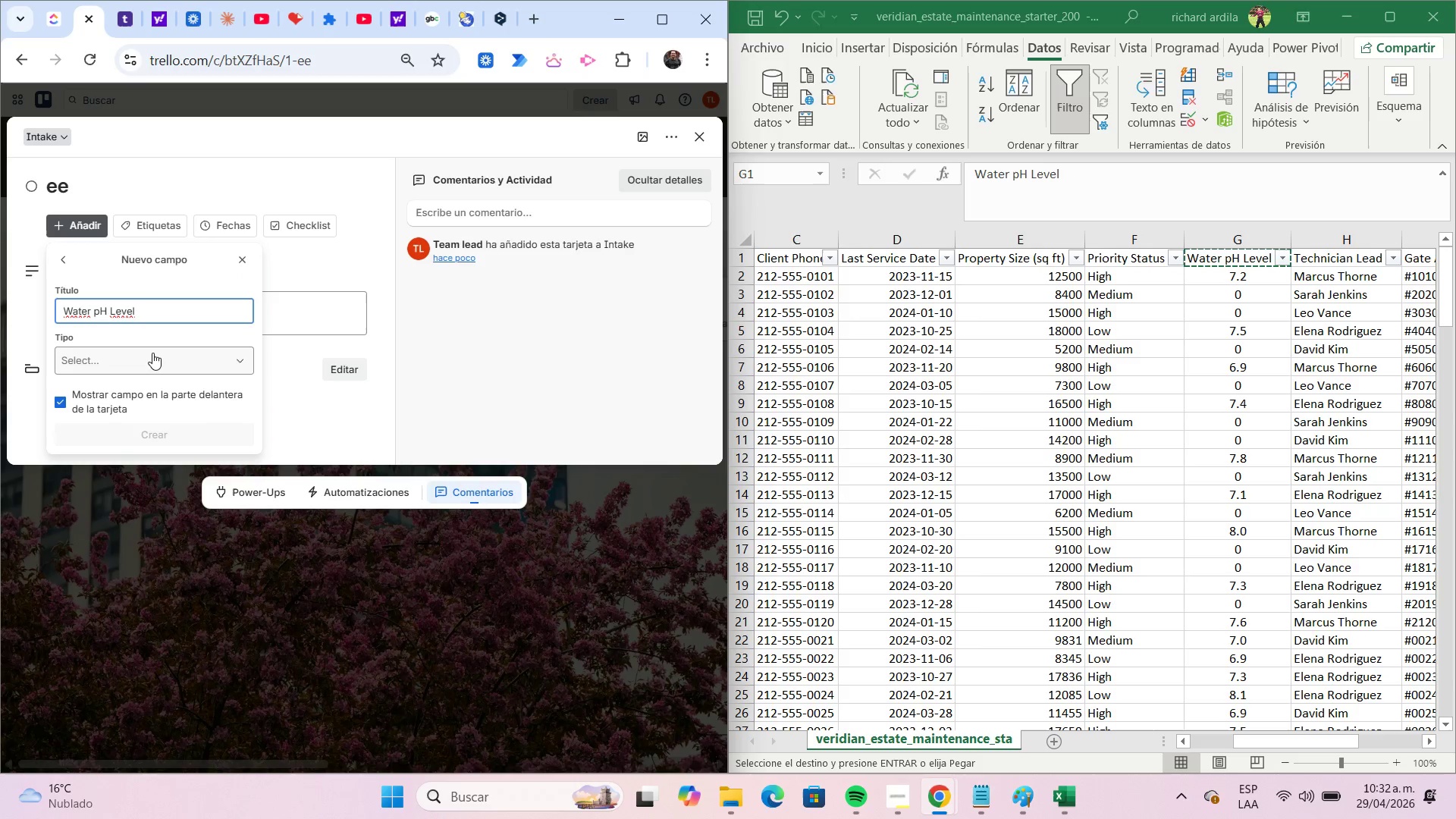 
left_click([154, 353])
 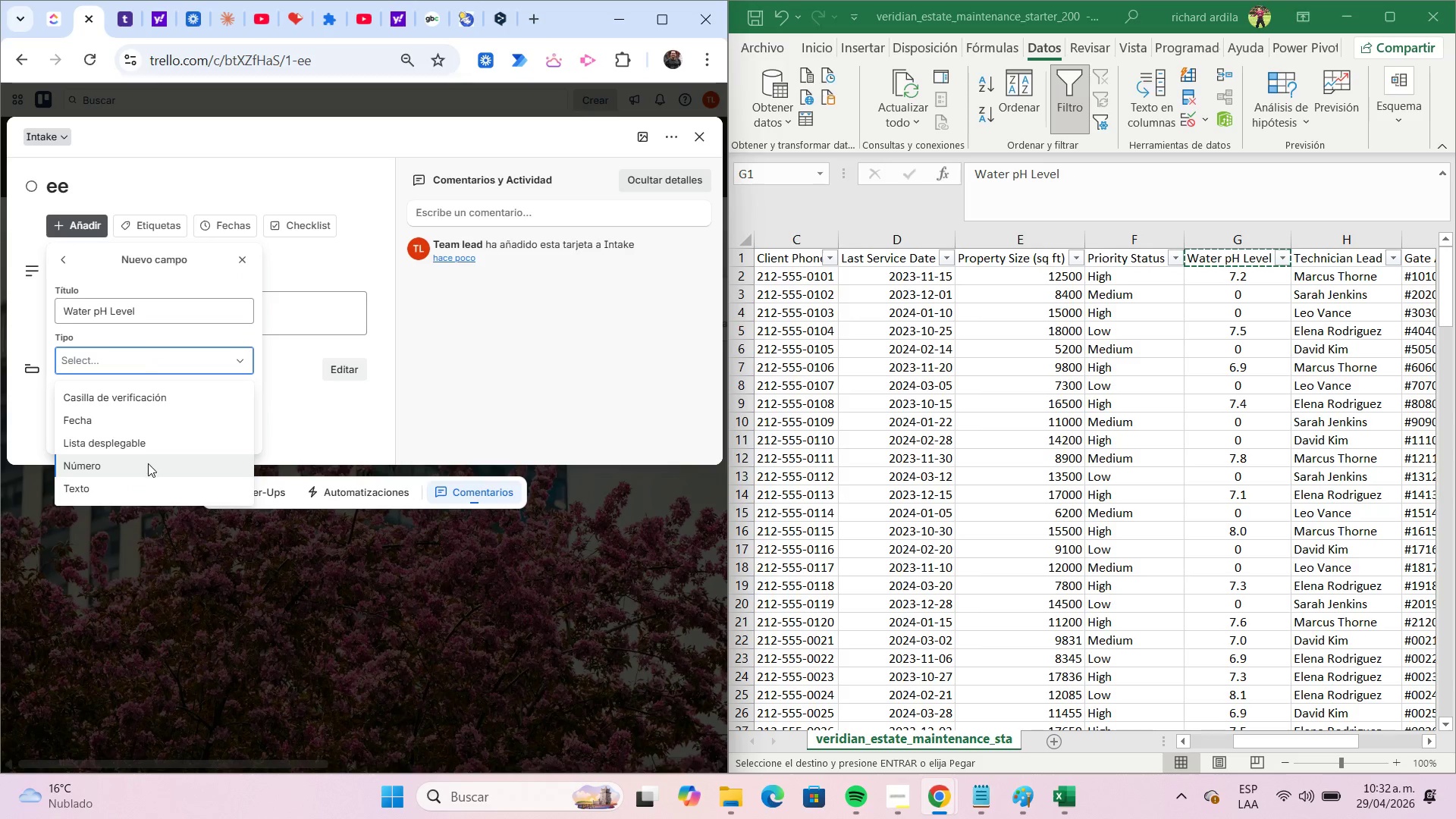 
left_click([148, 465])
 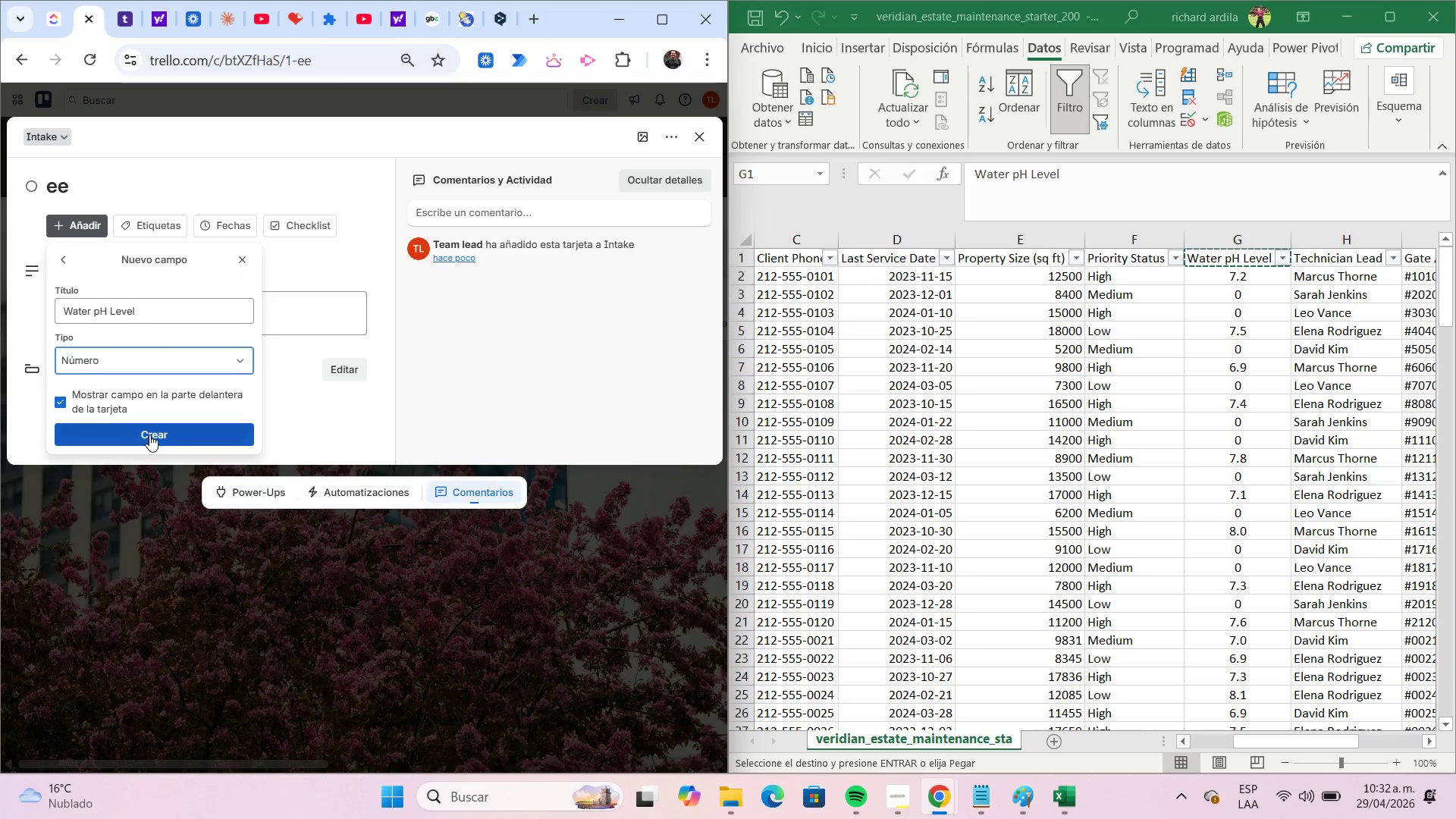 
left_click([149, 434])
 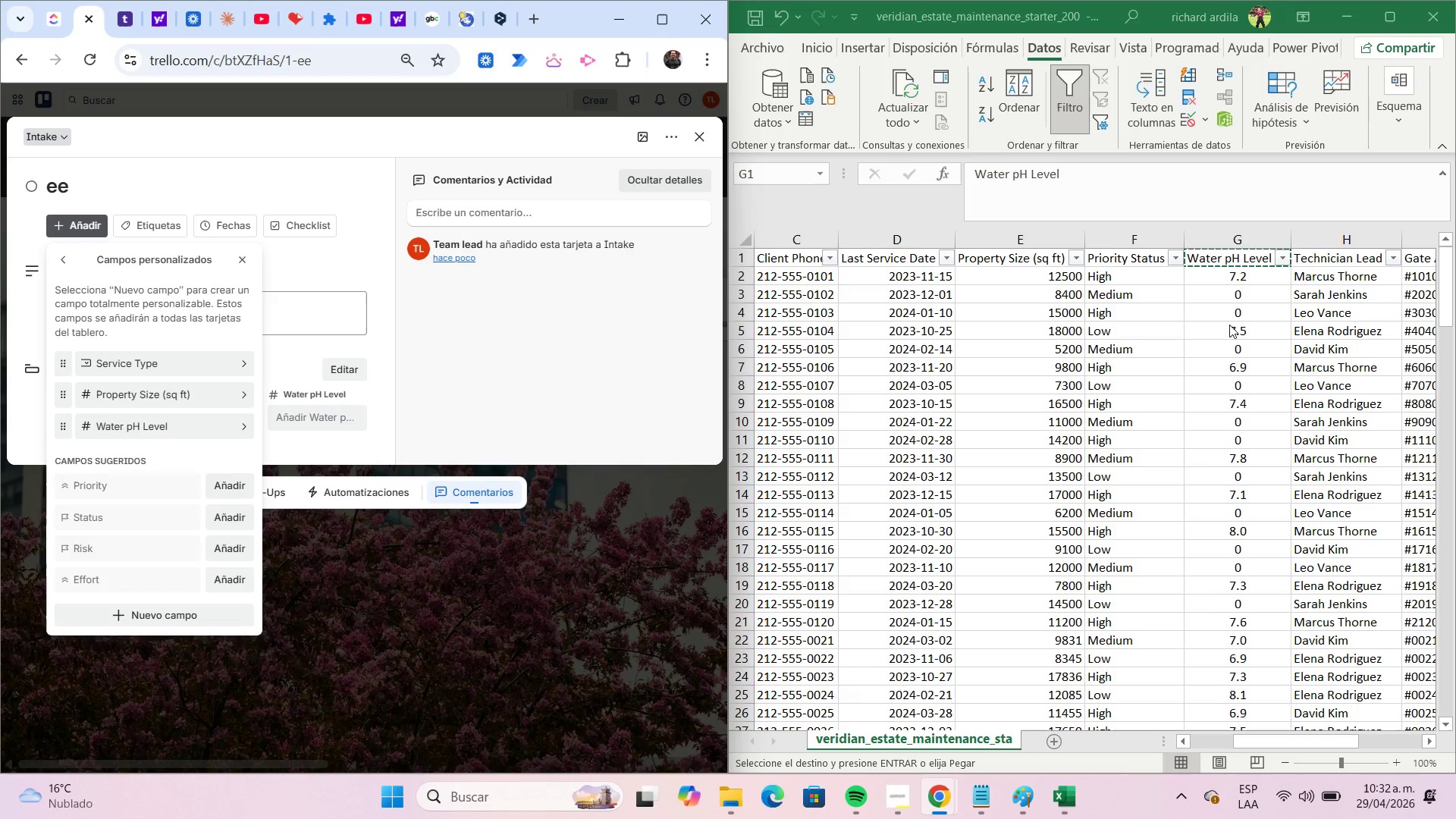 
wait(7.11)
 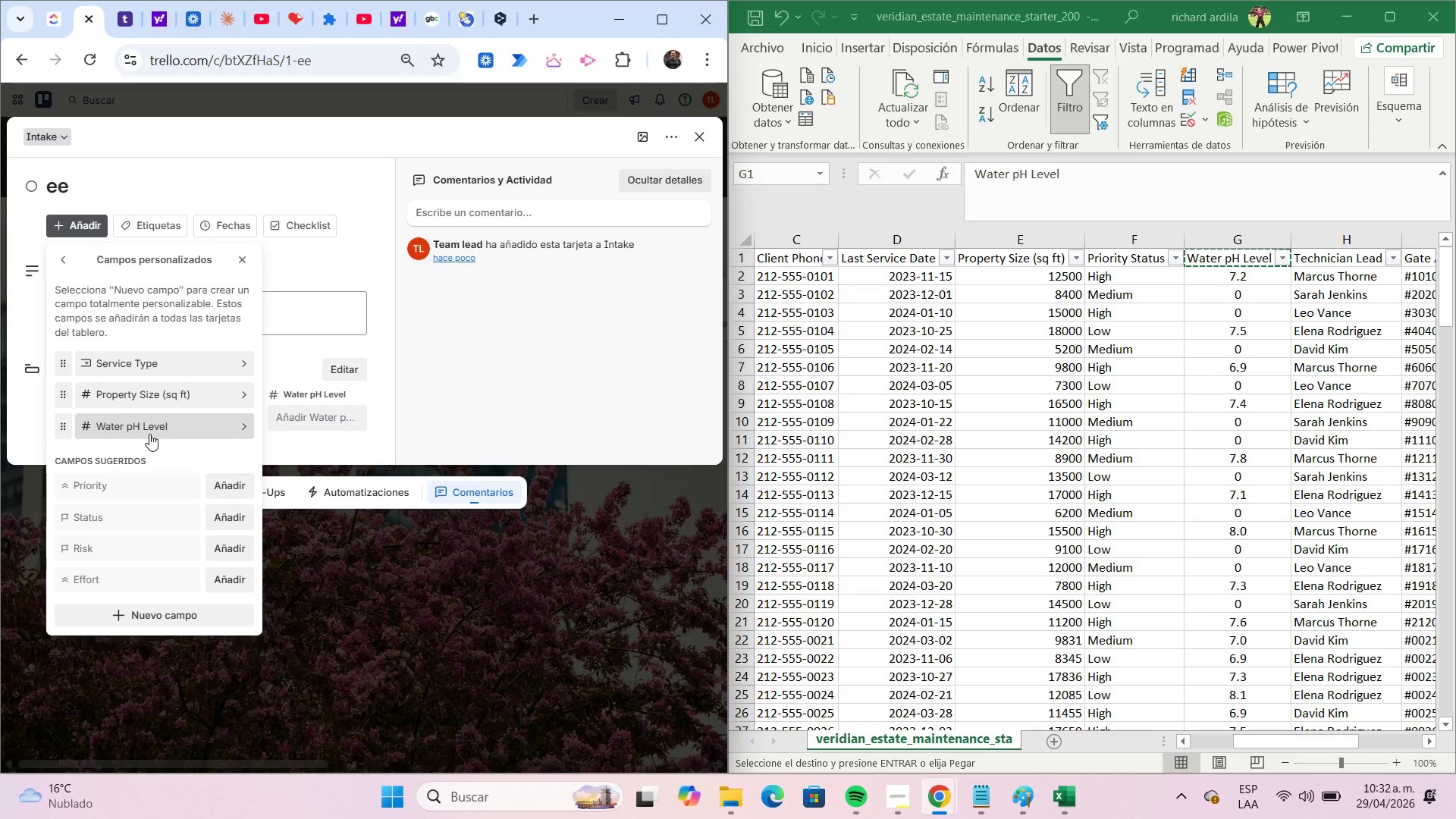 
left_click([1321, 263])
 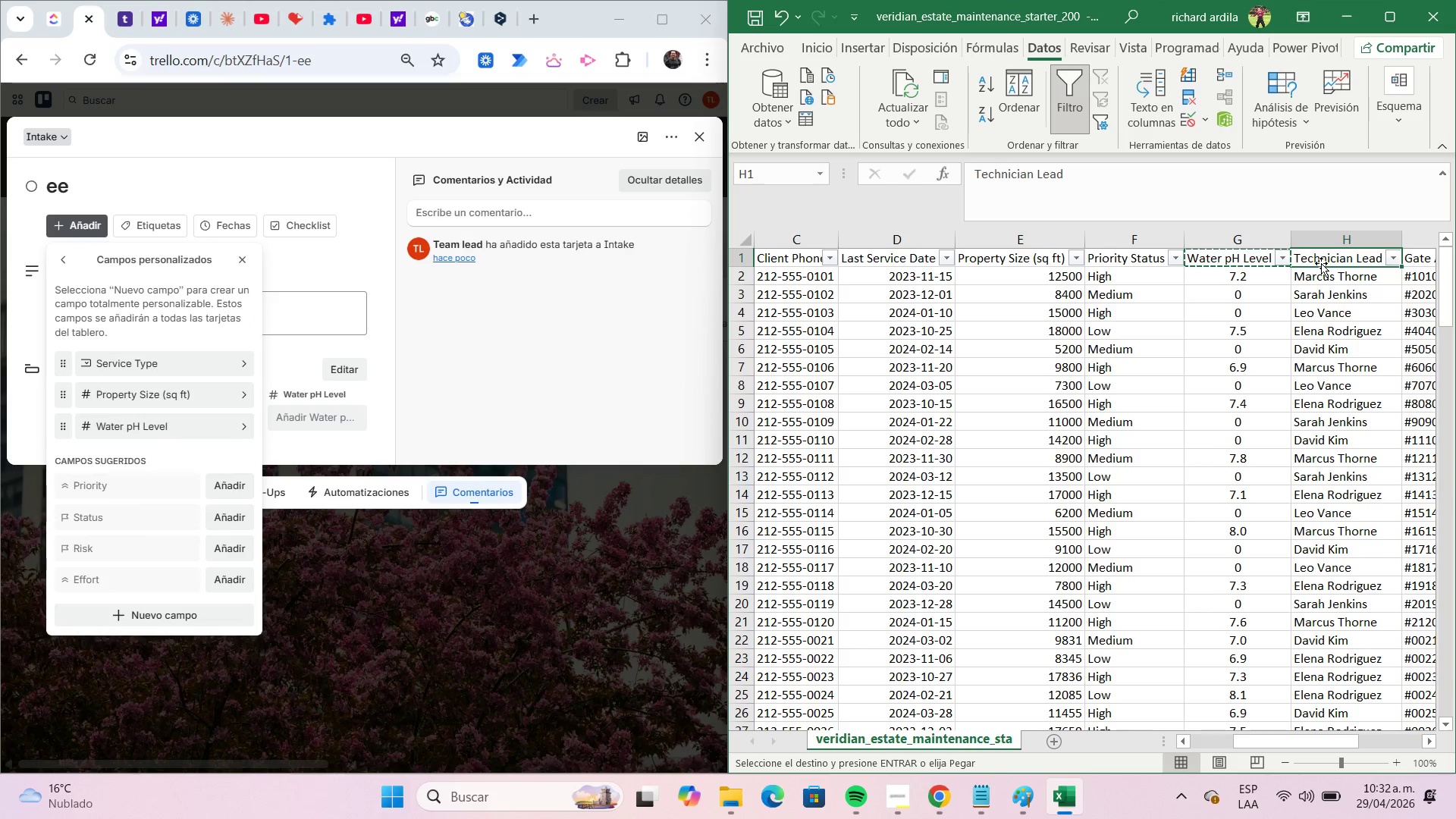 
key(Control+C)
 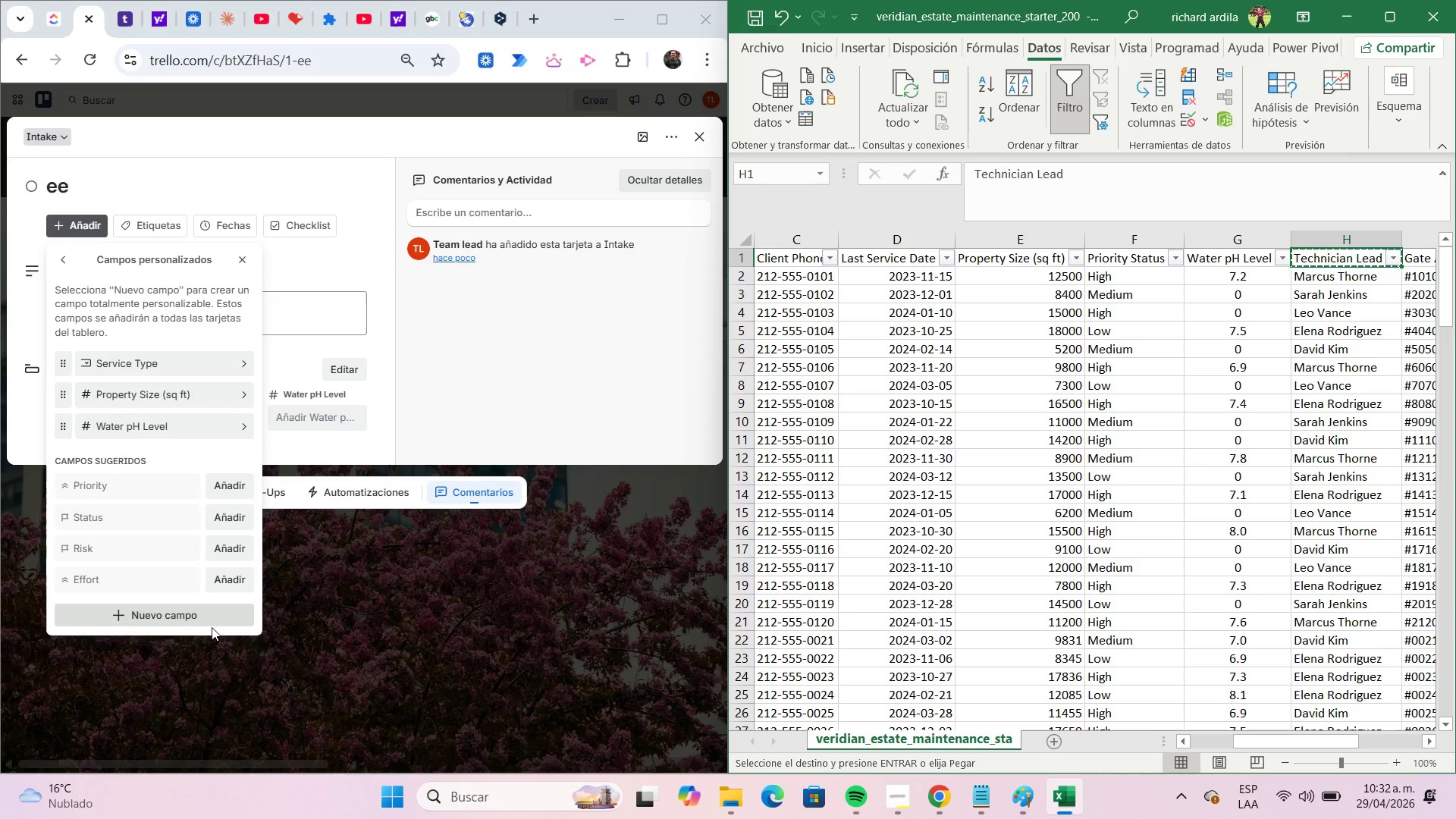 
left_click([199, 621])
 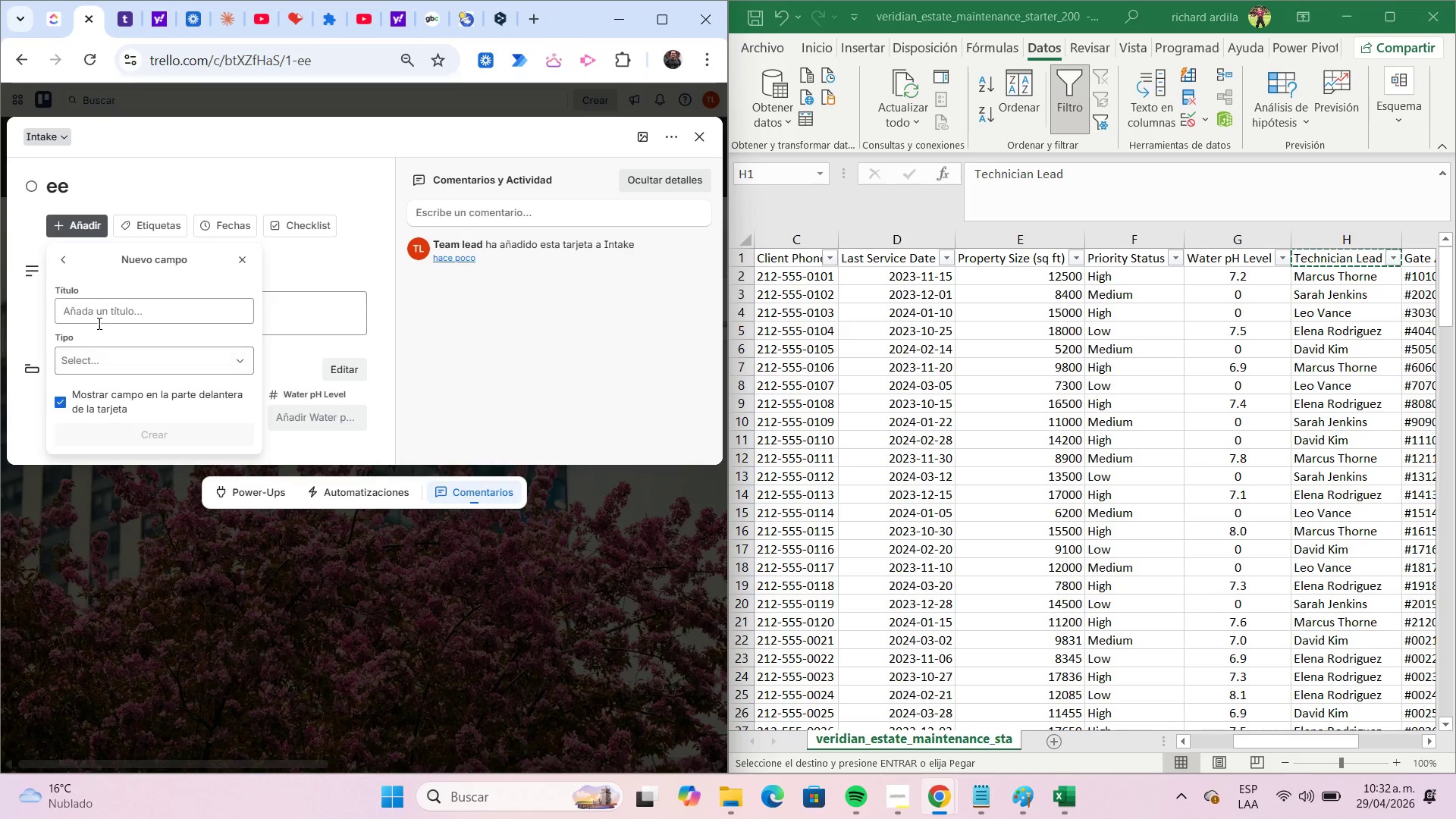 
left_click([98, 315])
 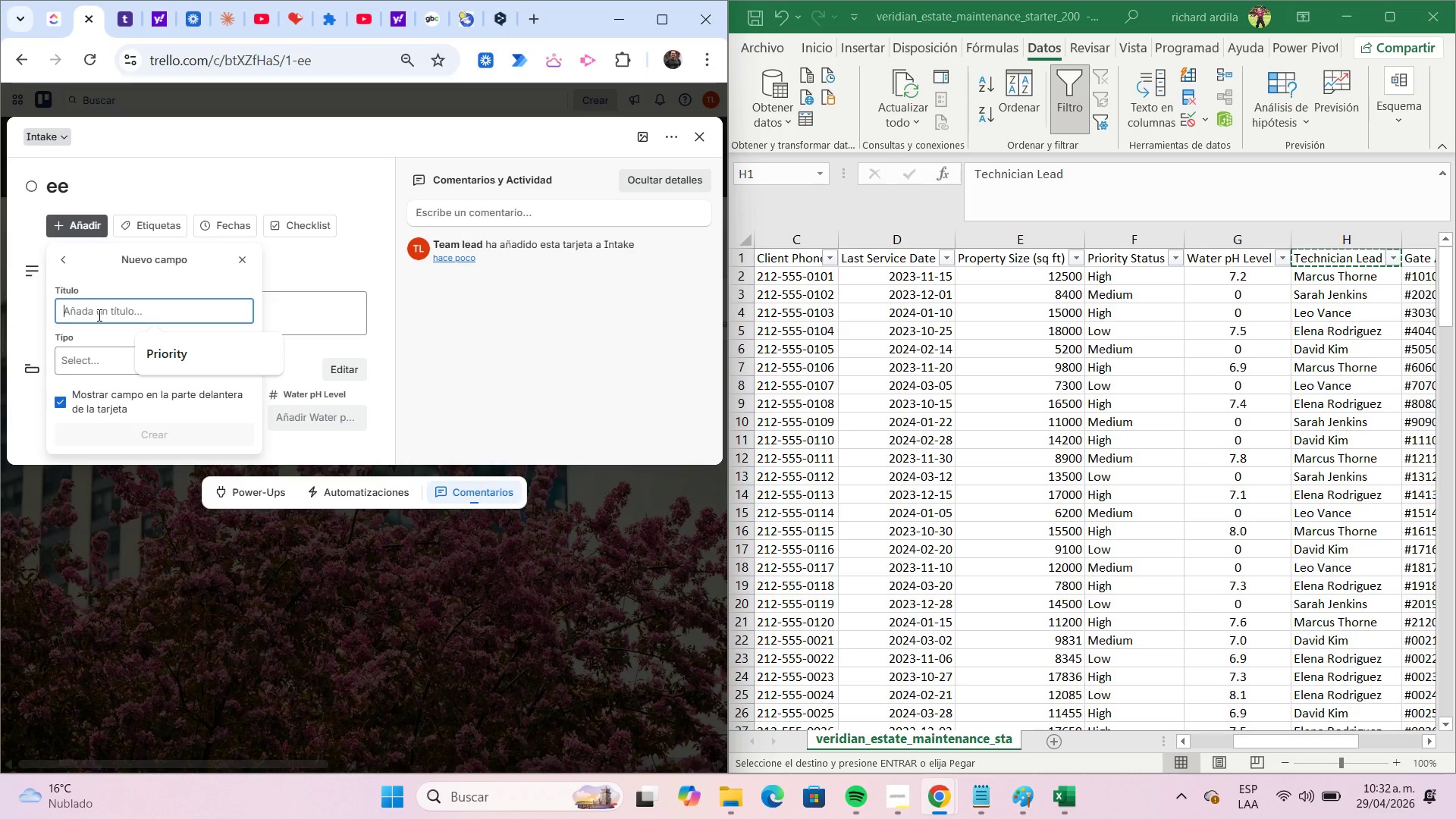 
key(Control+V)
 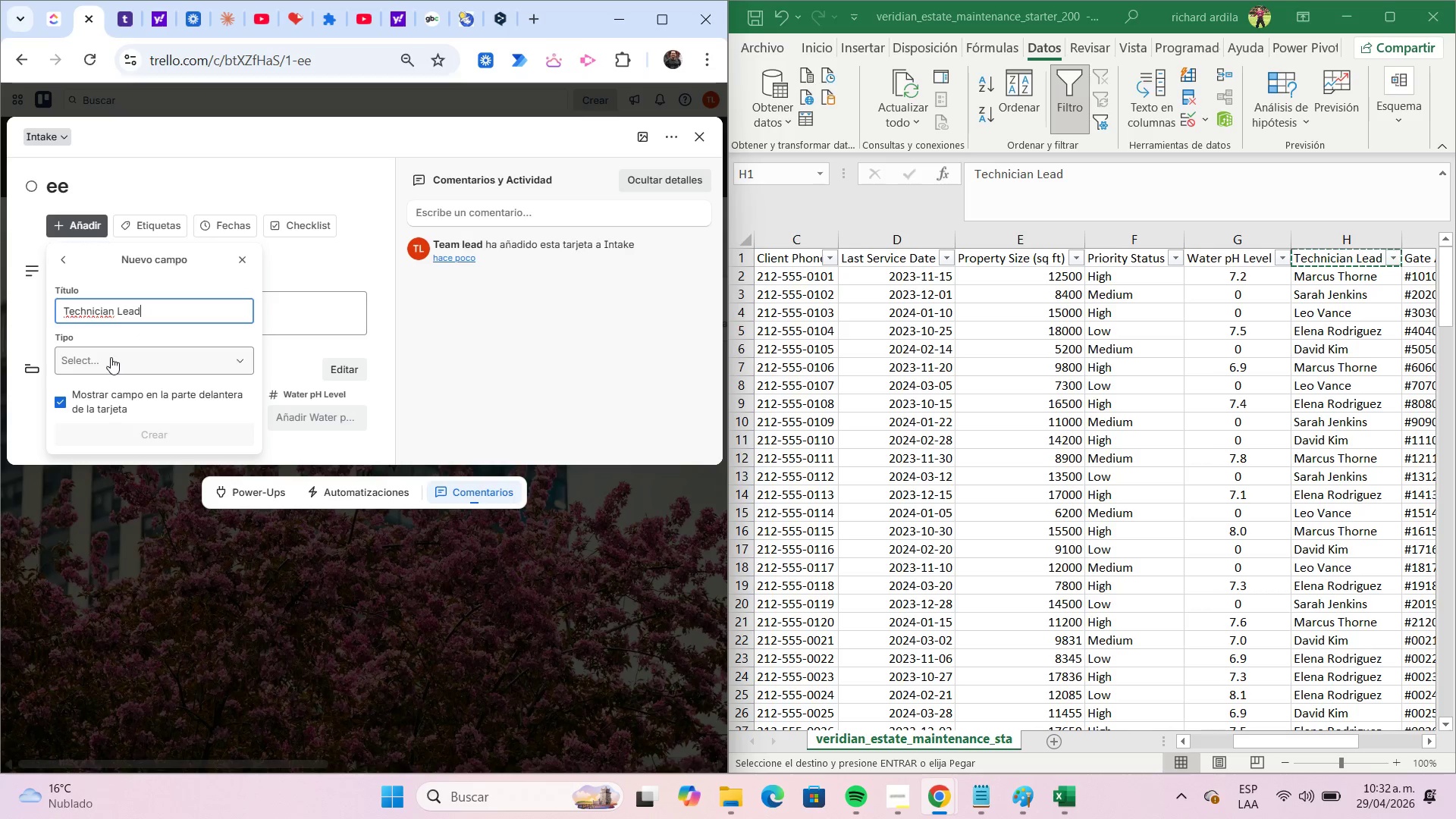 
left_click([111, 357])
 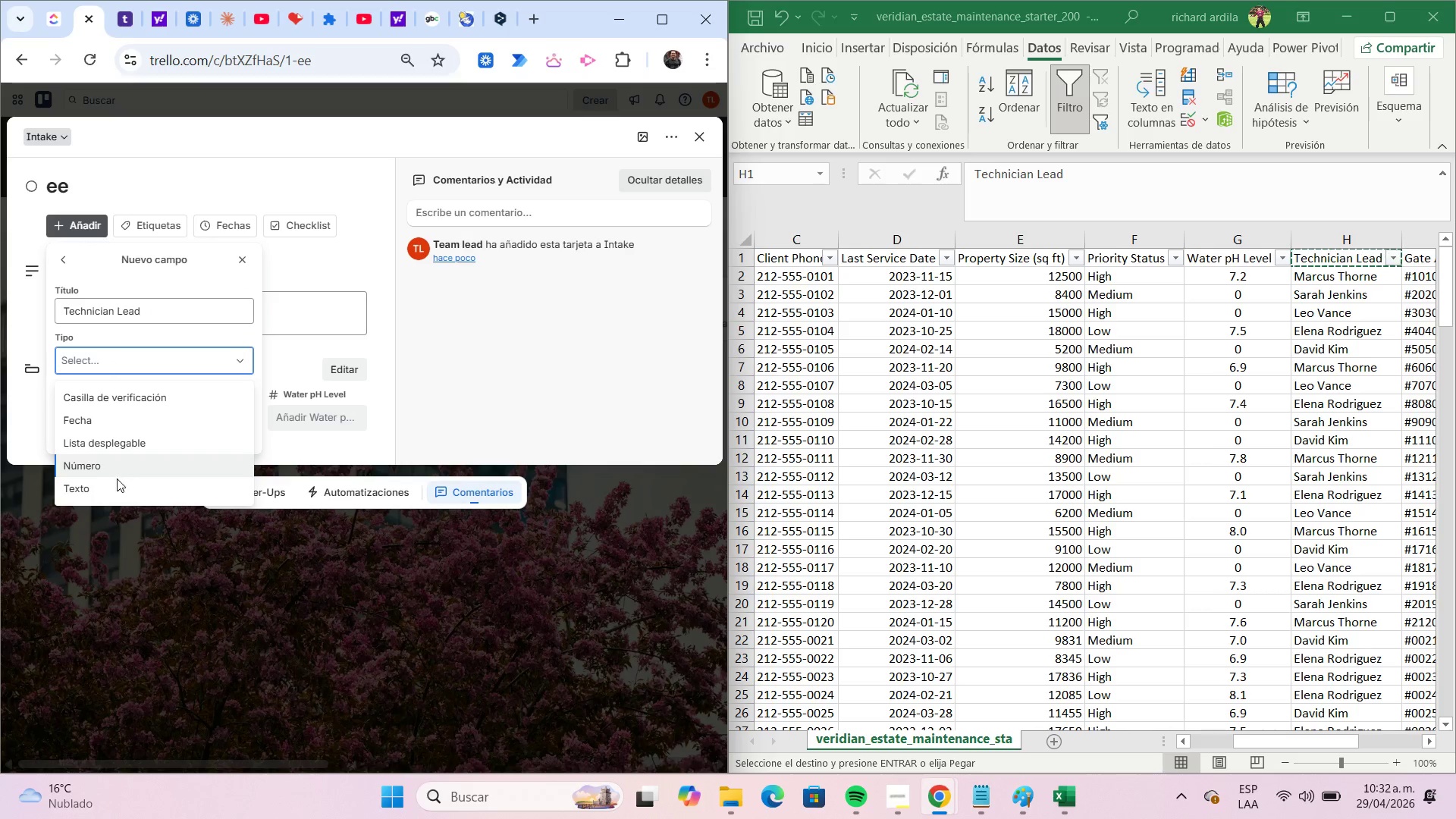 
left_click([117, 480])
 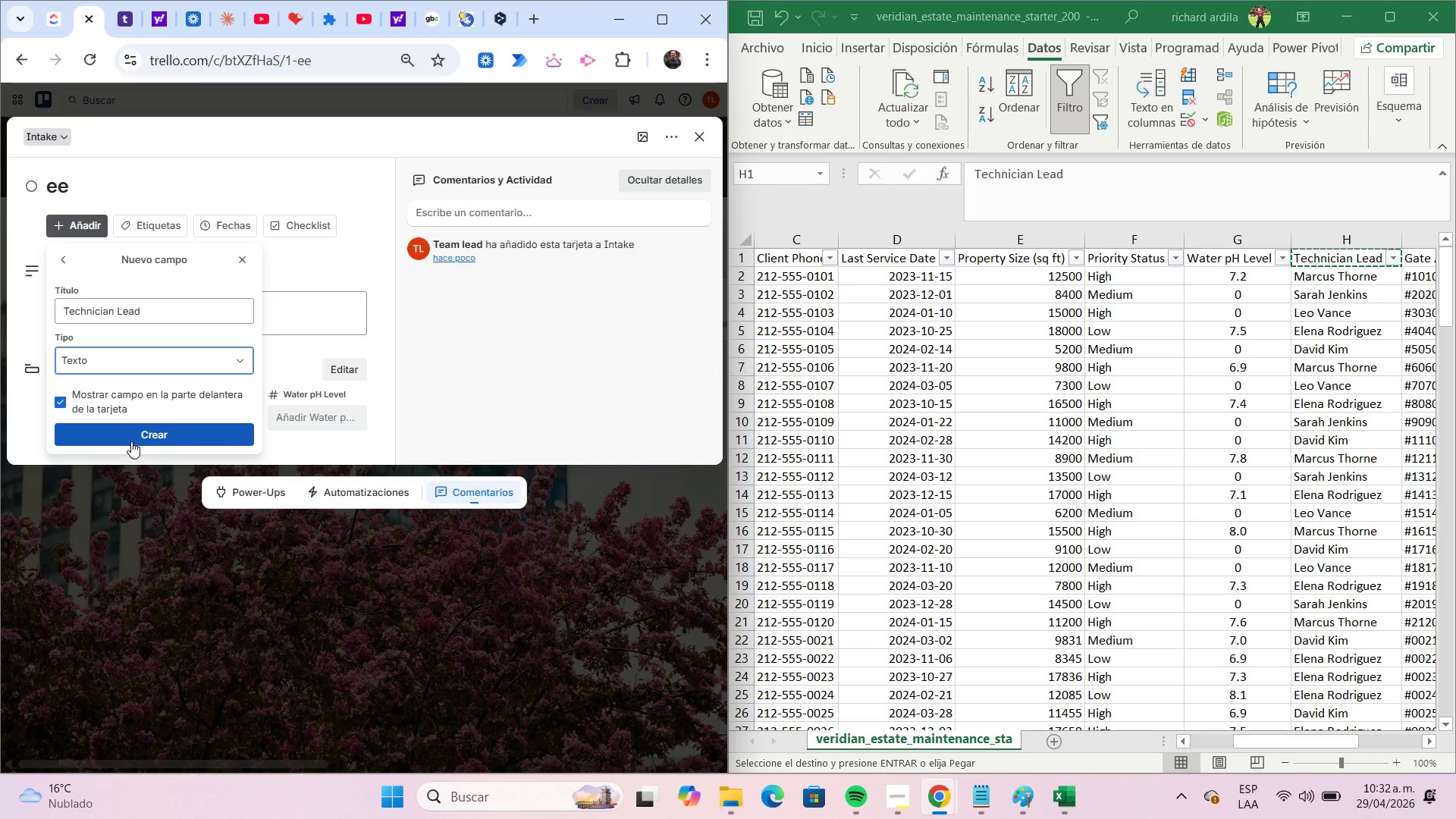 
left_click([130, 439])
 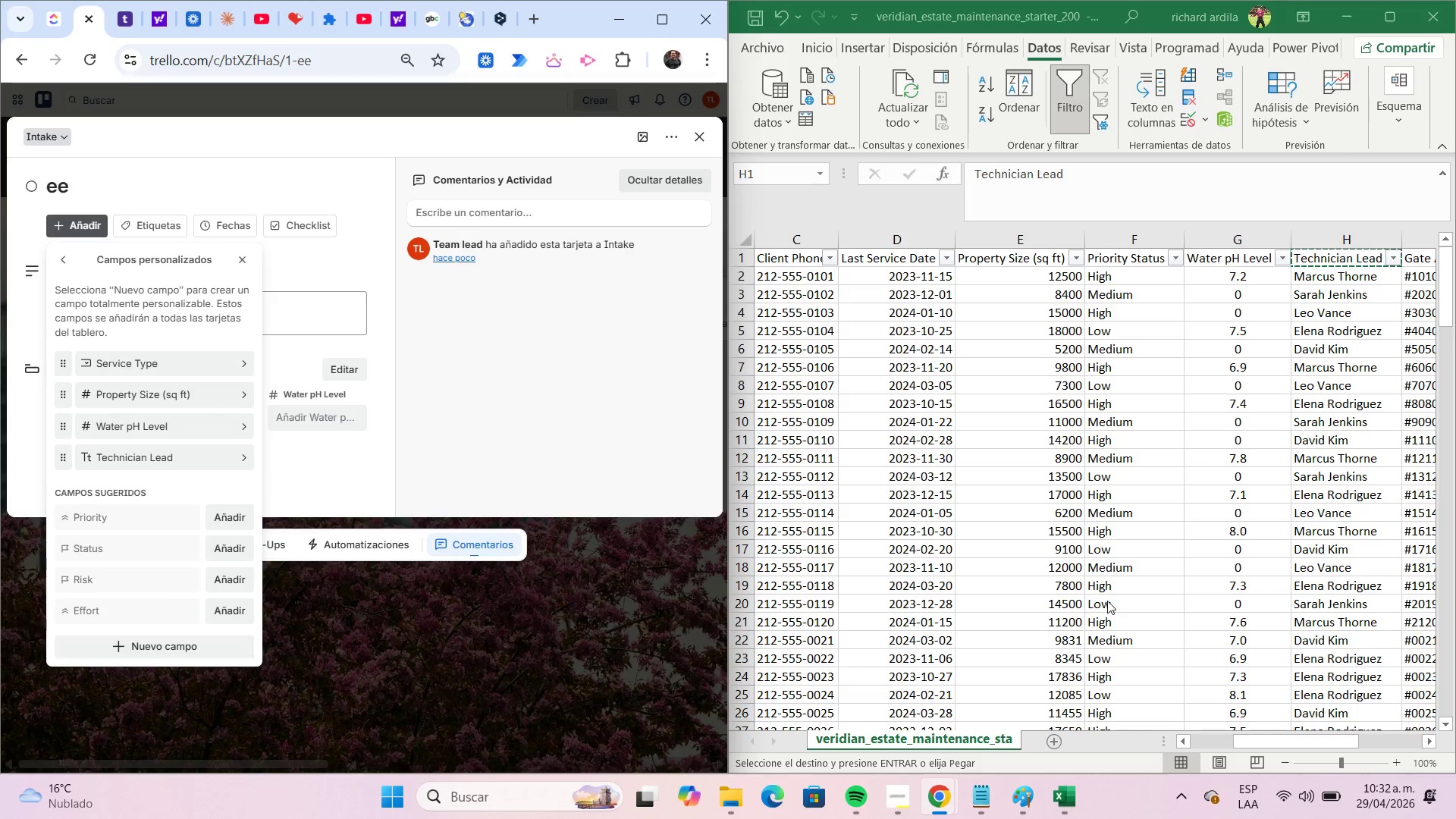 
wait(5.7)
 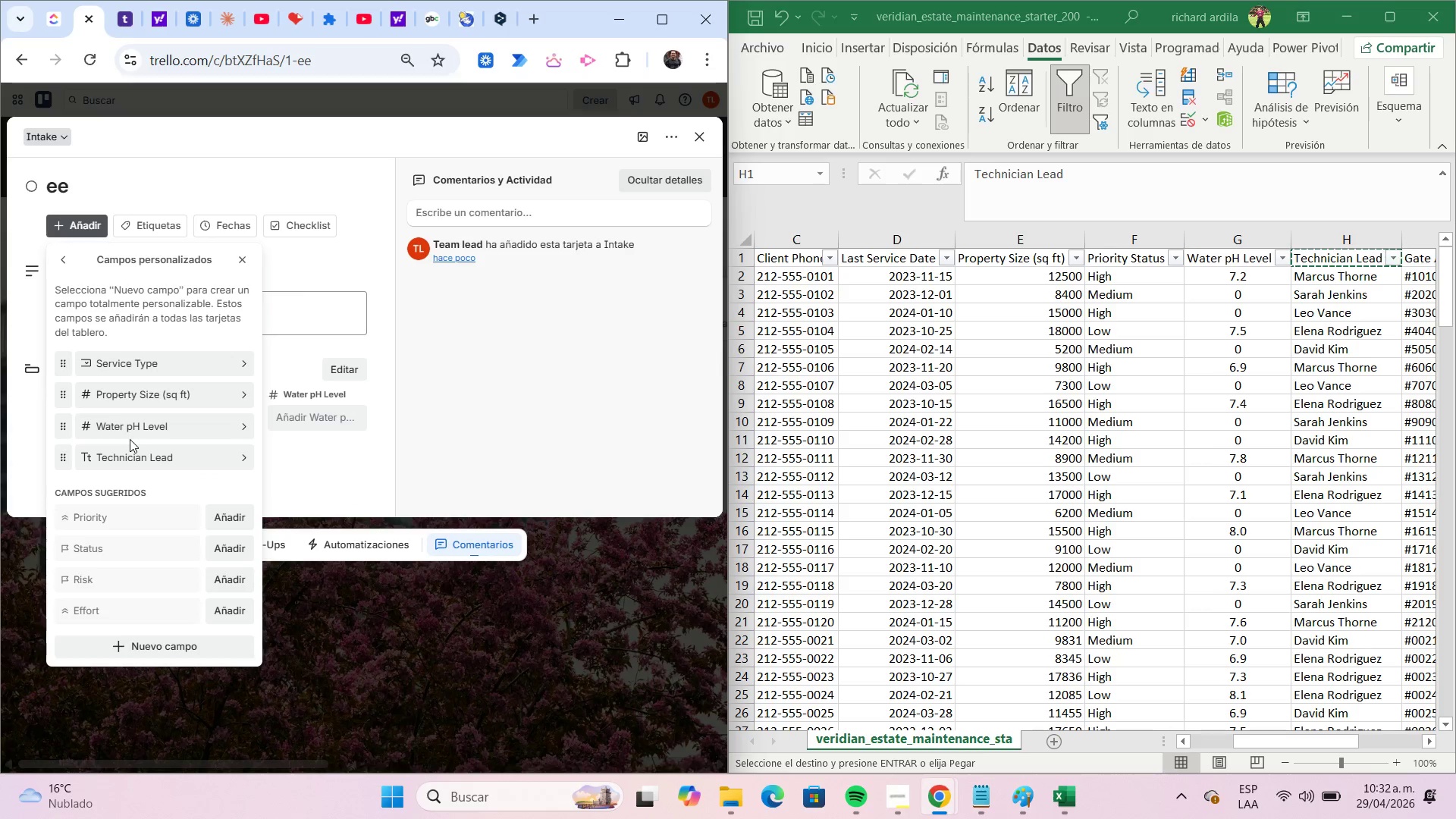 
left_click([1431, 739])
 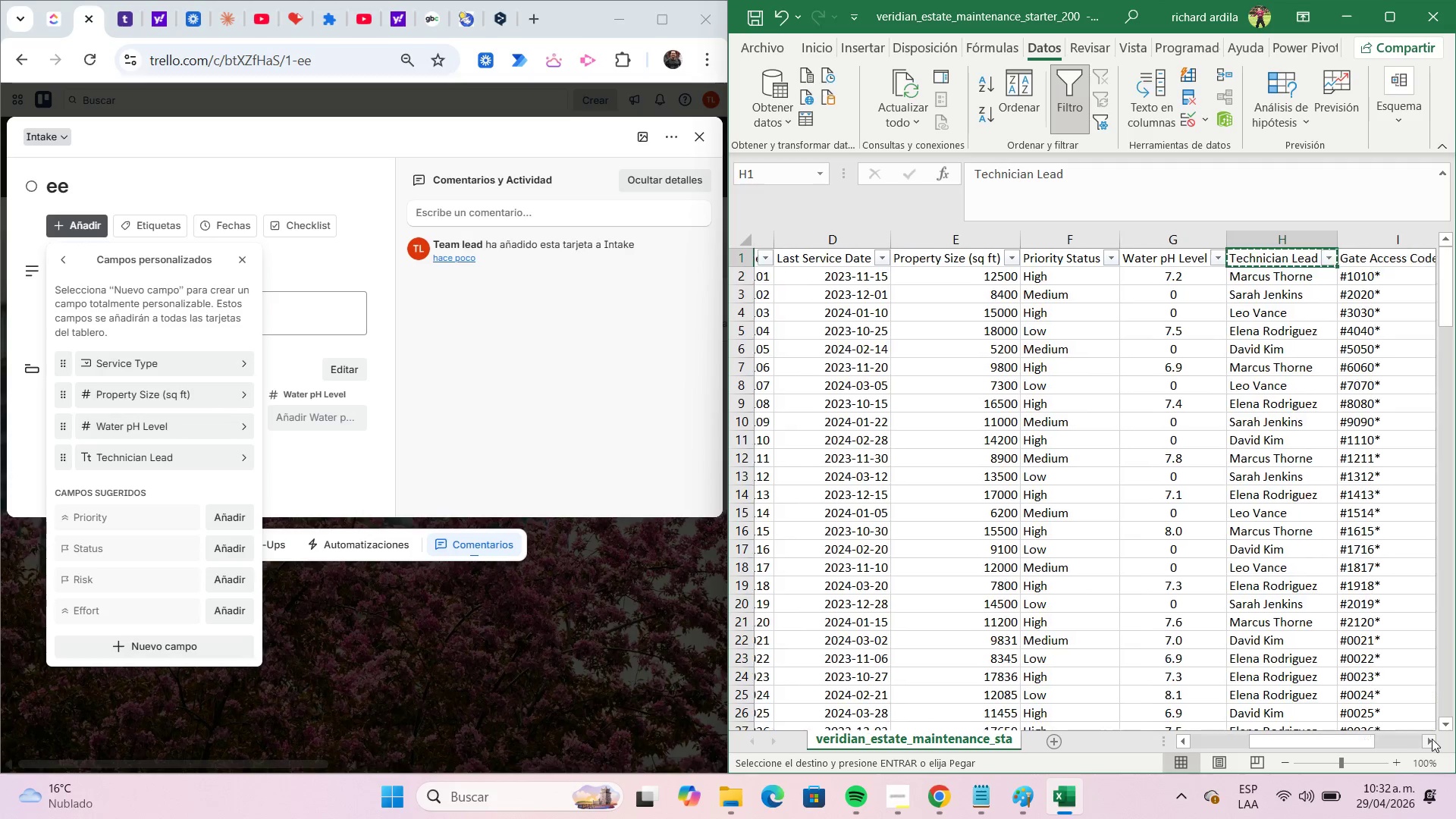 
triple_click([1432, 739])
 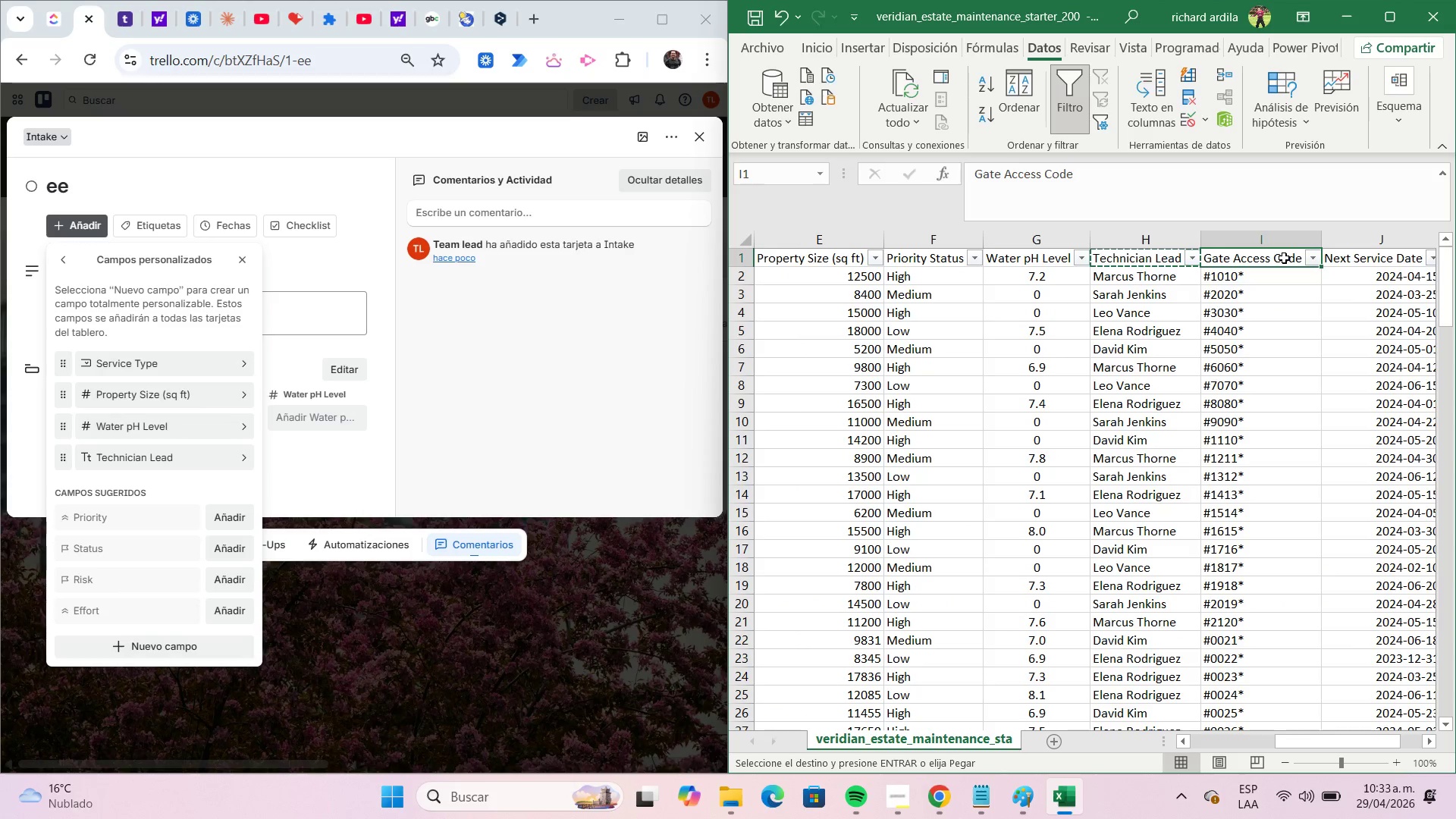 
key(Control+C)
 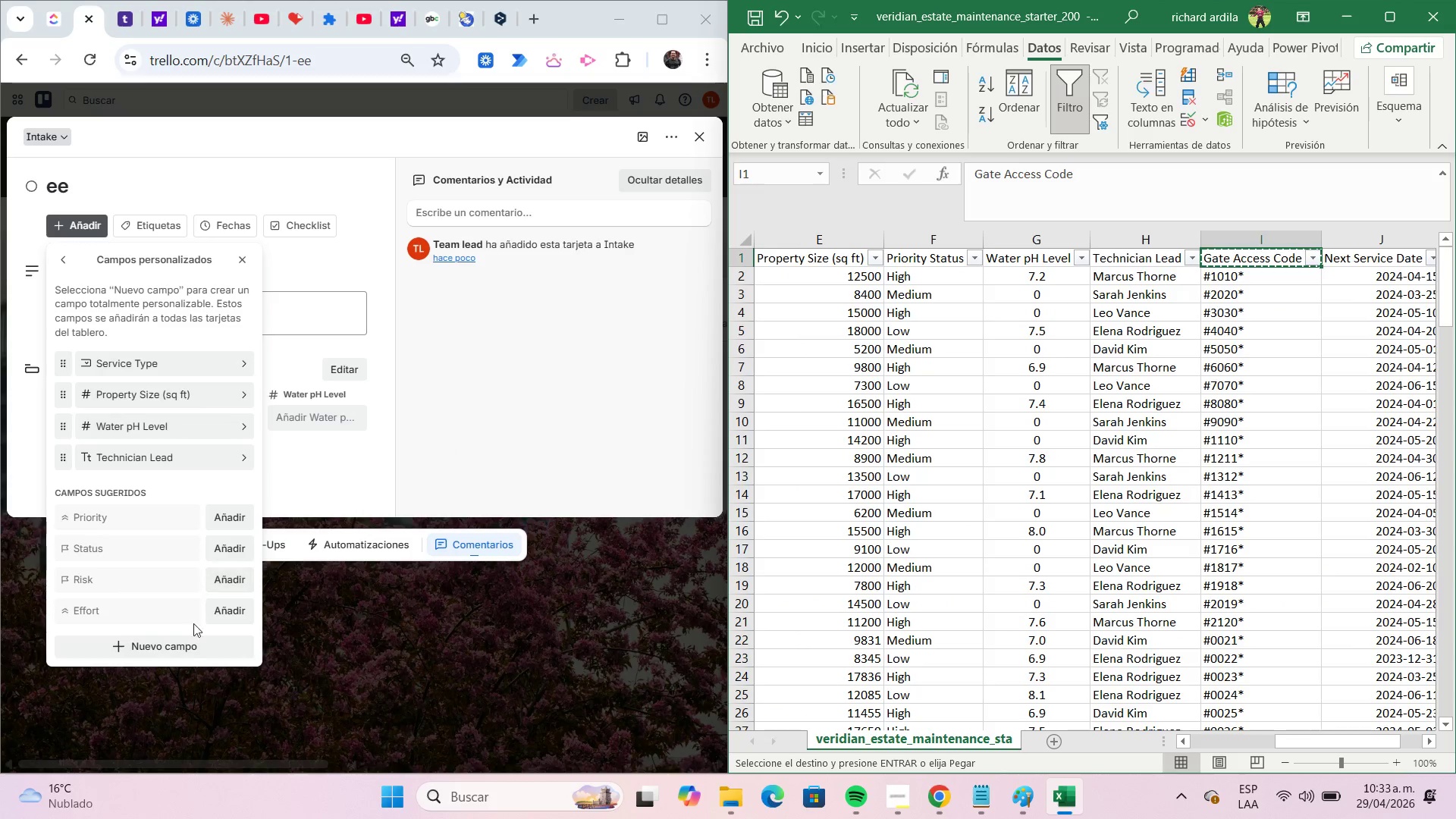 
left_click([184, 653])
 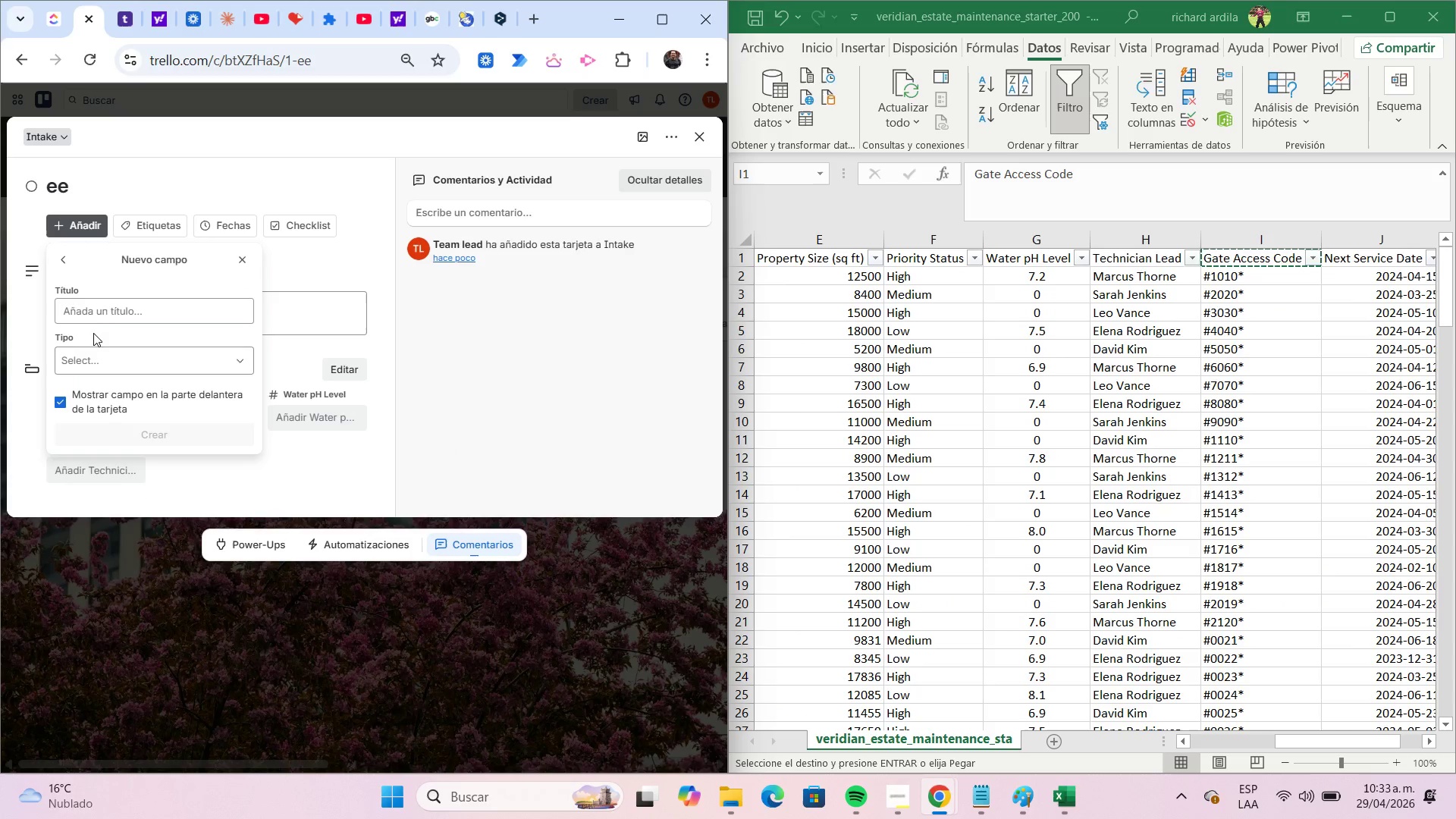 
left_click([93, 315])
 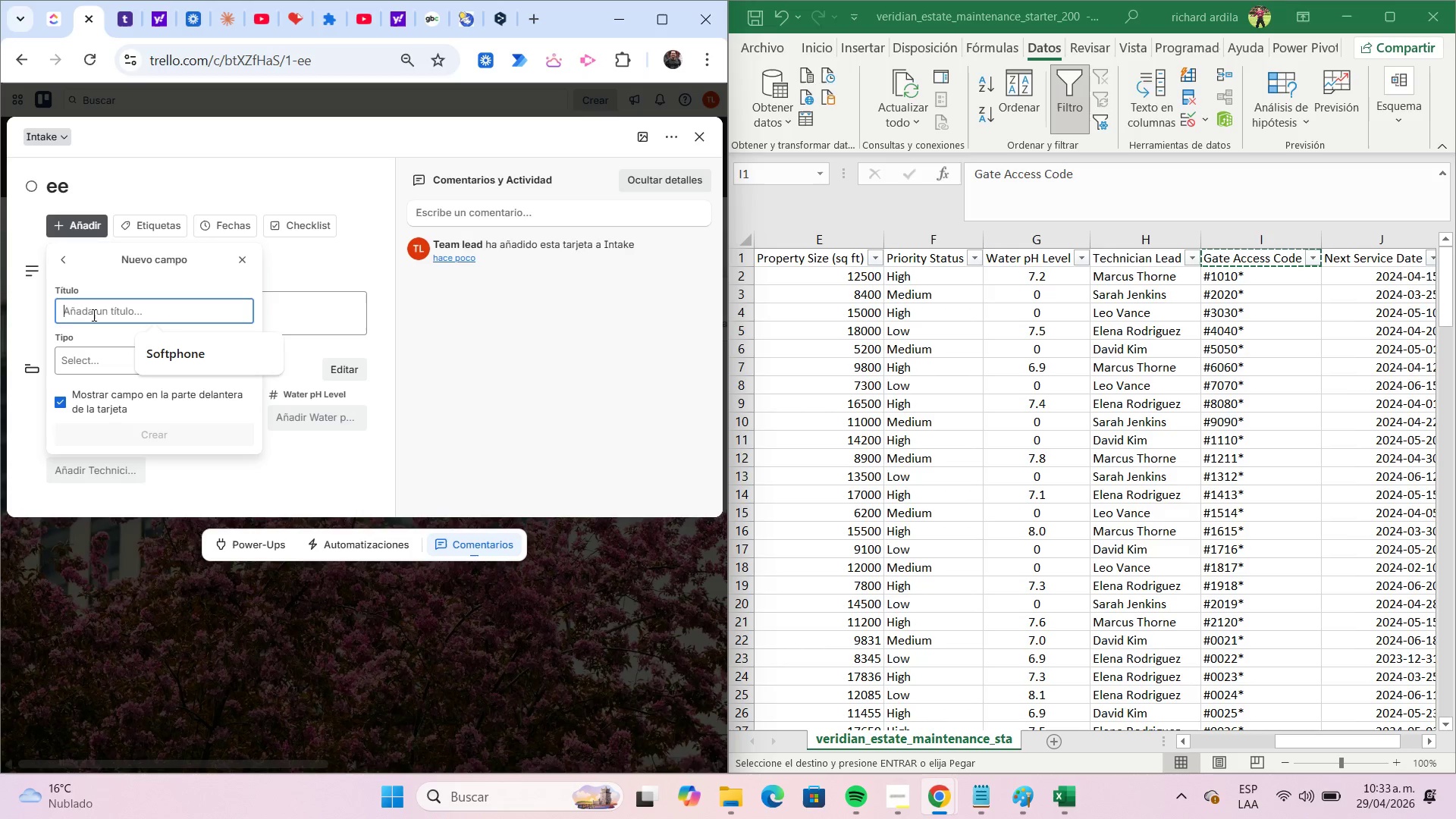 
key(Control+V)
 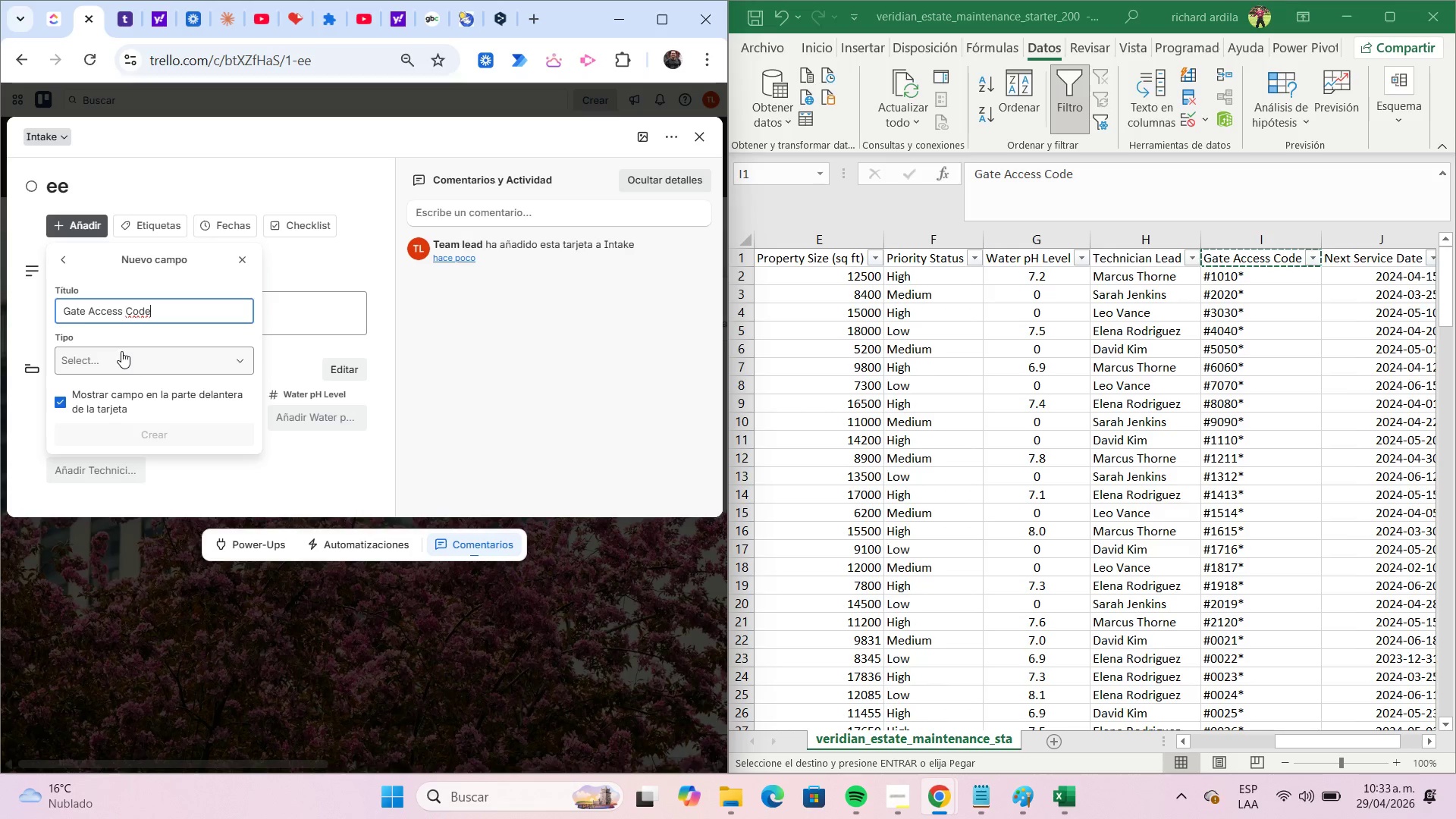 
left_click([127, 355])
 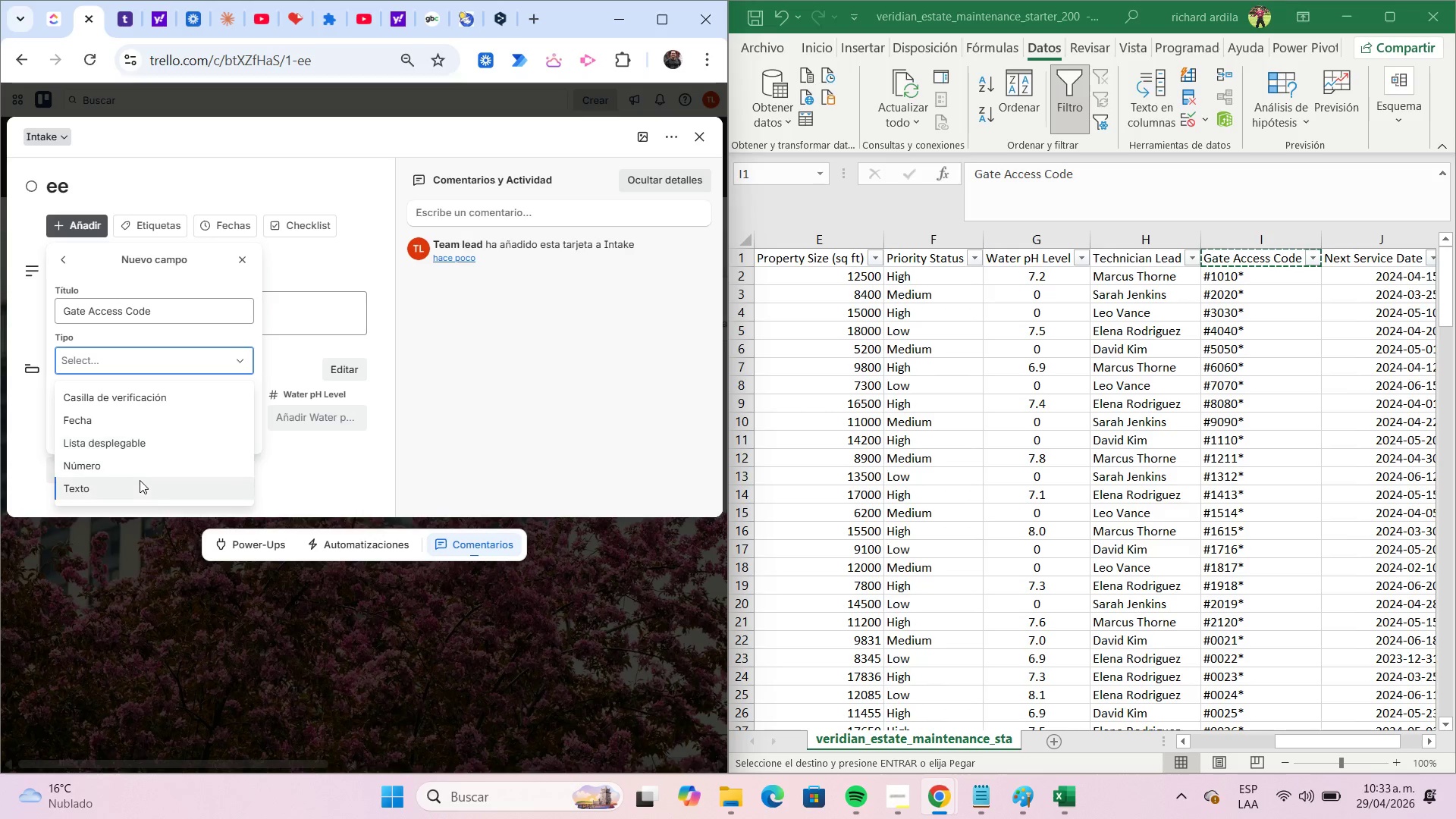 
left_click([140, 480])
 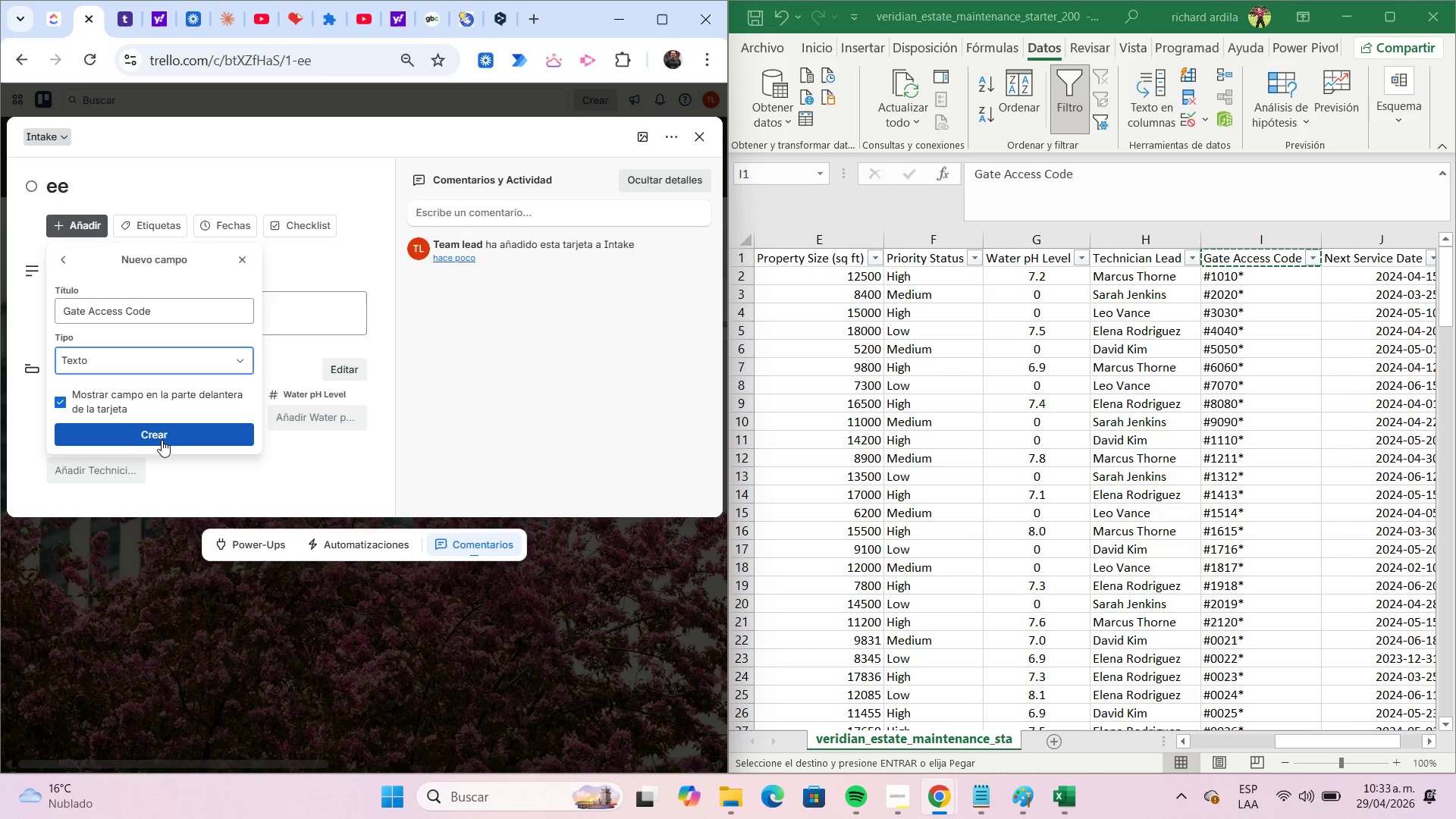 
left_click([162, 440])
 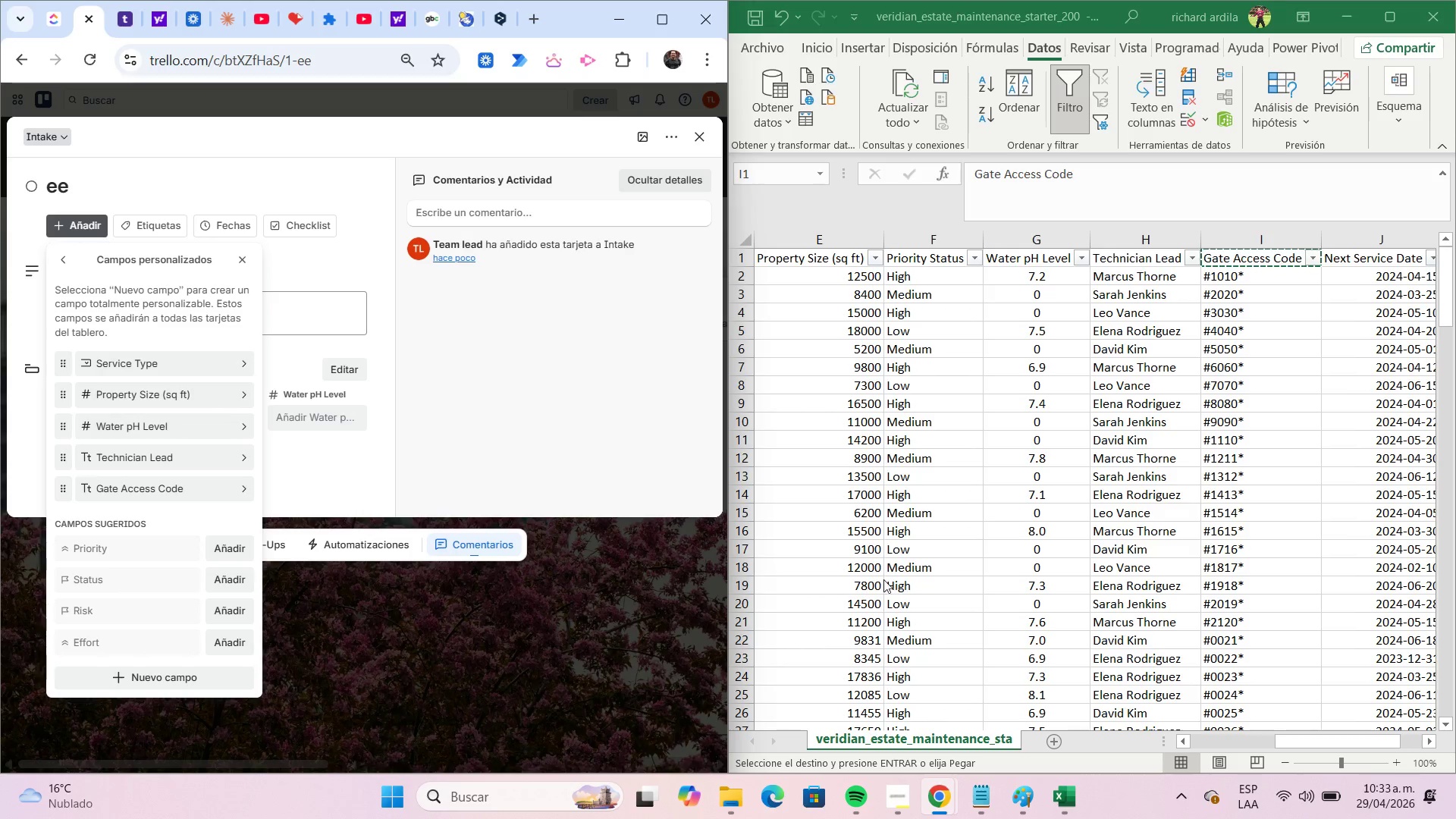 
wait(6.09)
 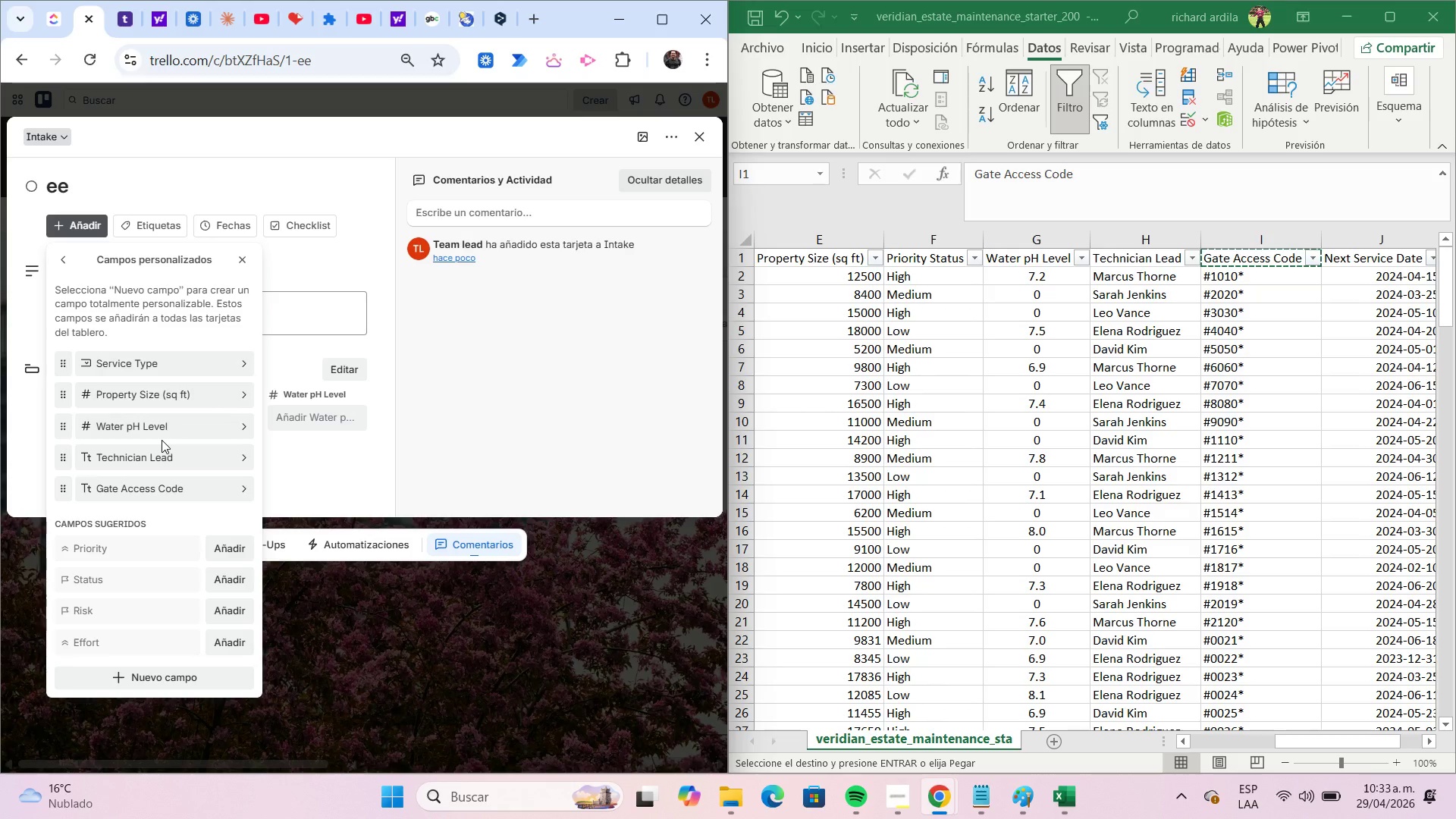 
left_click([1330, 257])
 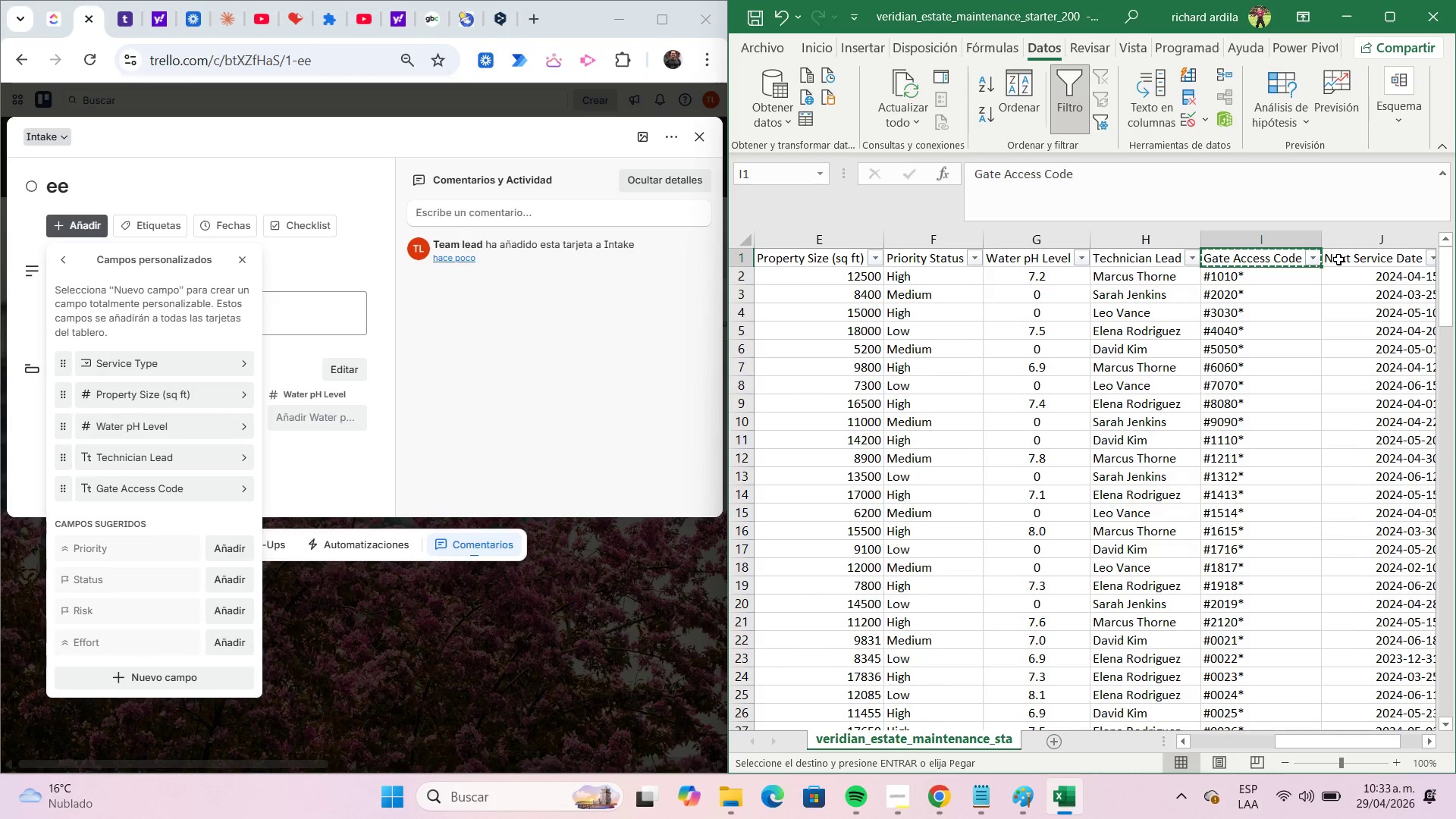 
left_click([1338, 259])
 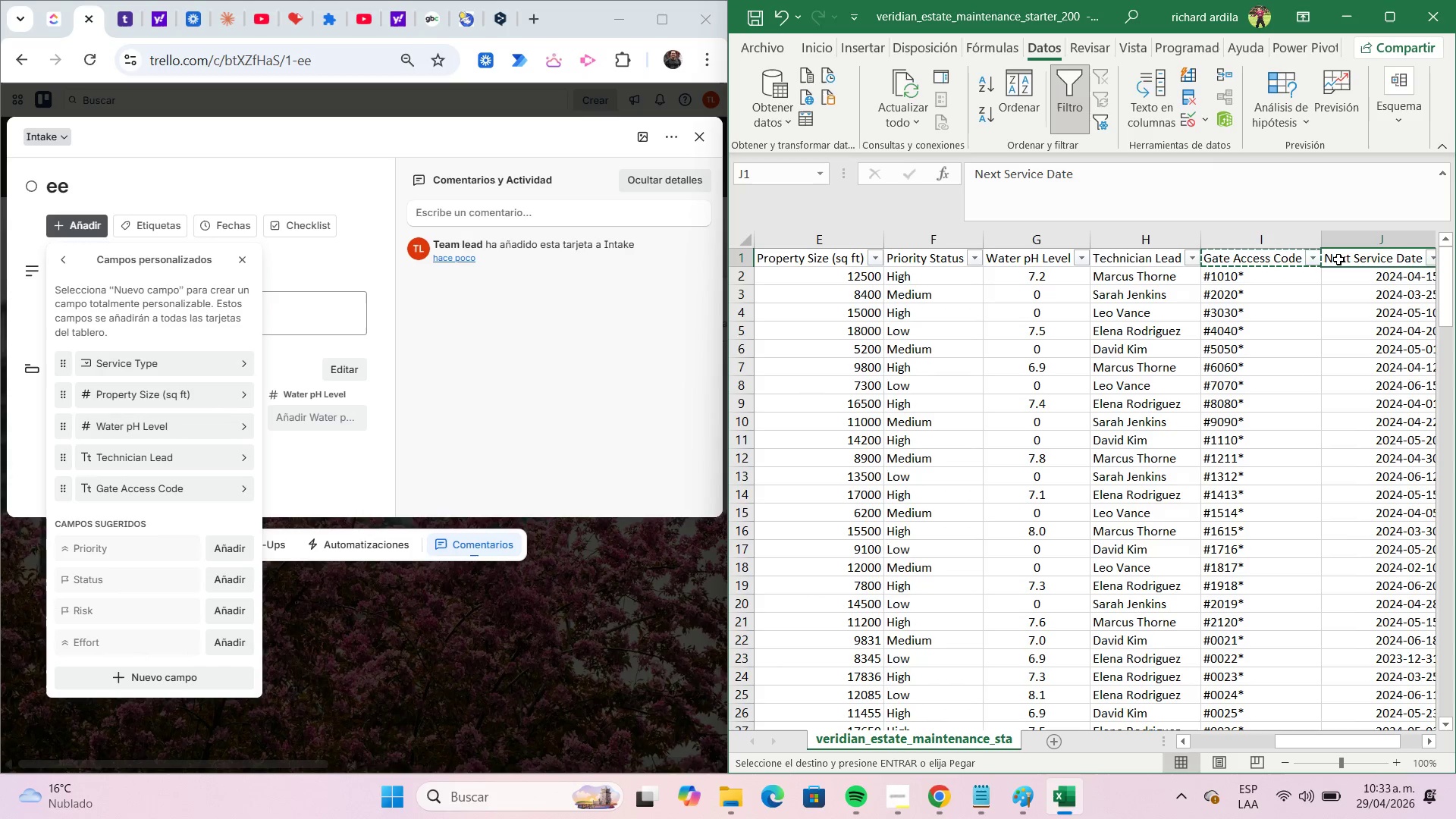 
key(Control+C)
 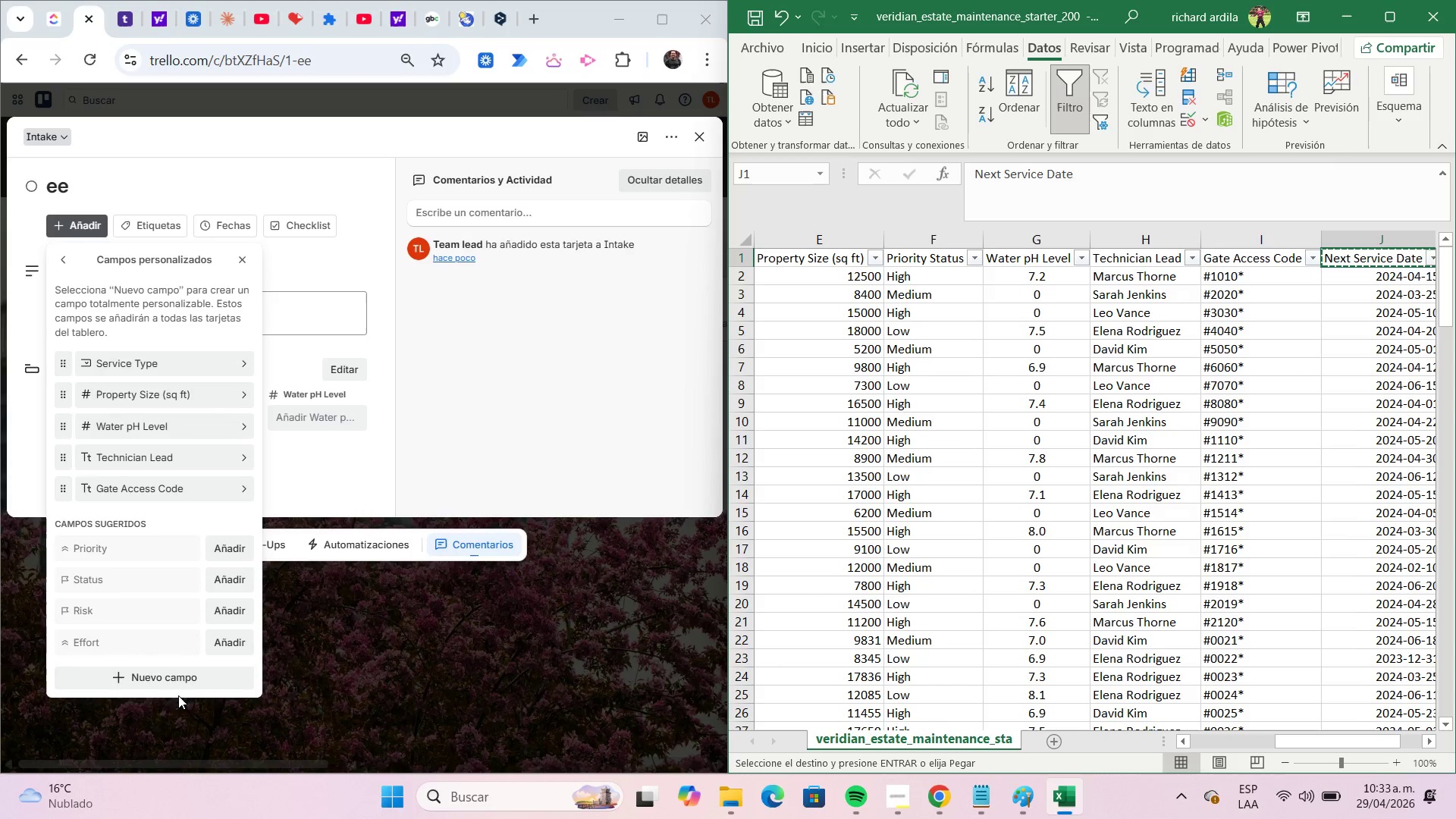 
left_click([184, 673])
 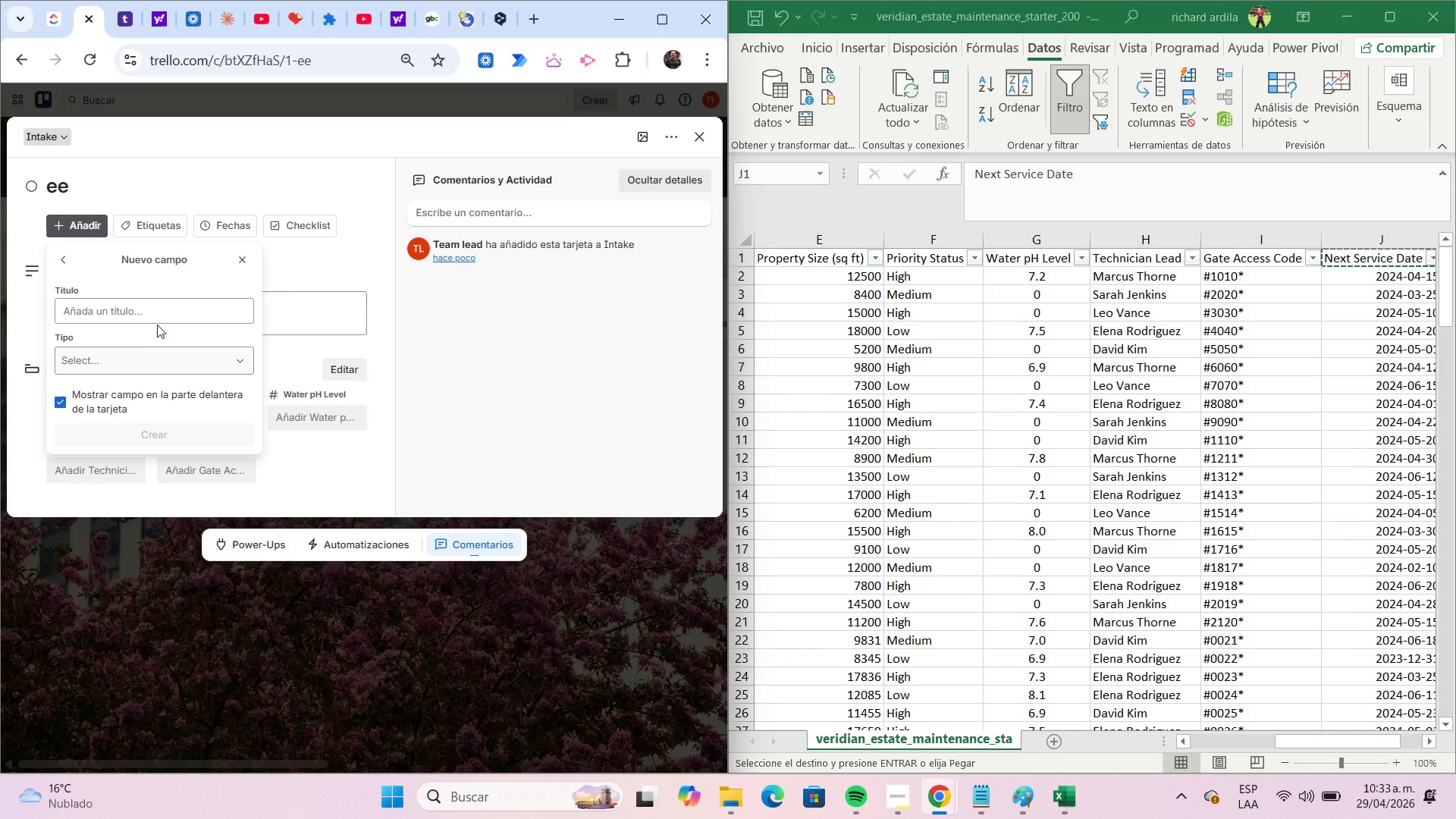 
left_click([144, 313])
 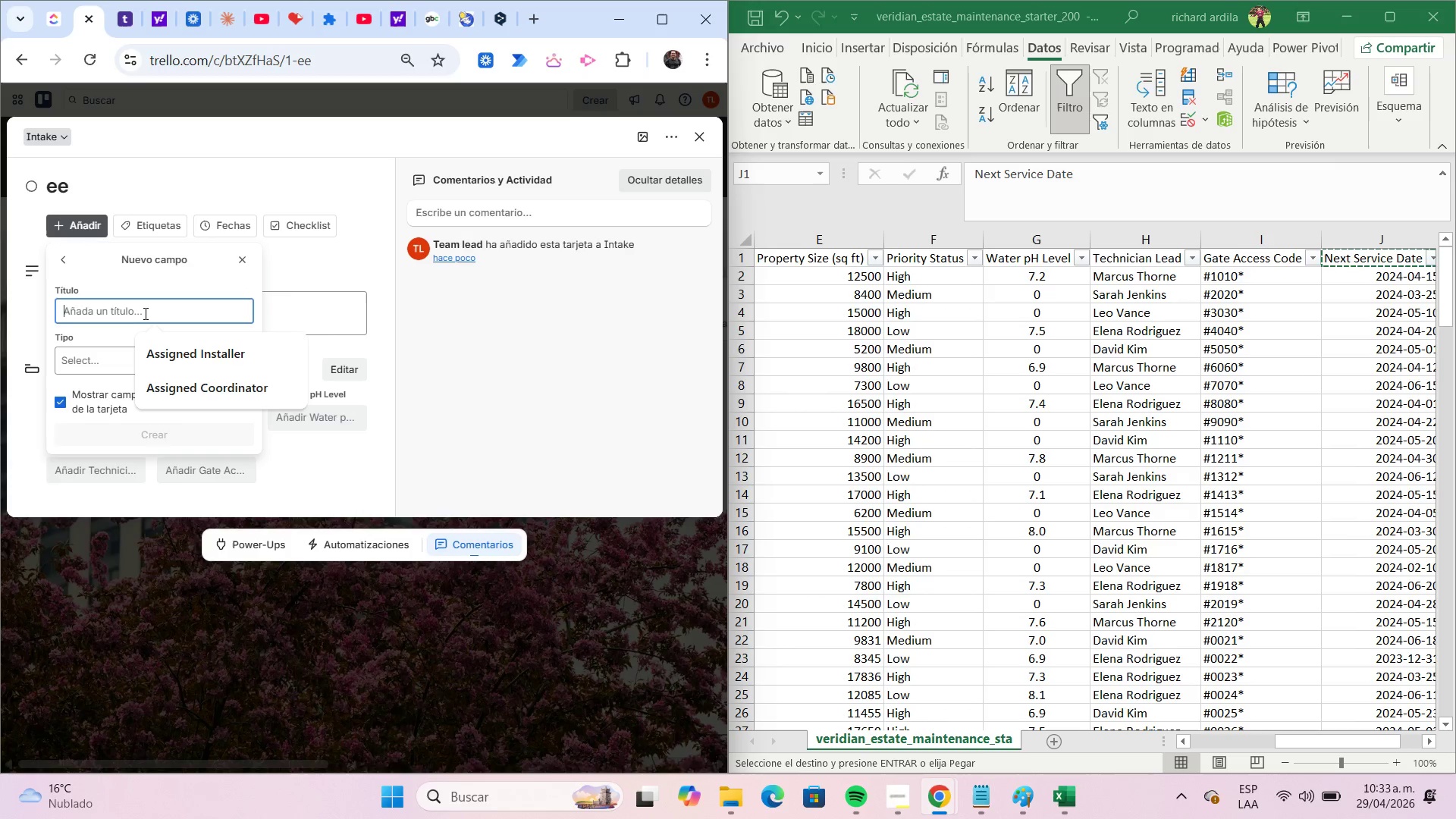 
key(Control+V)
 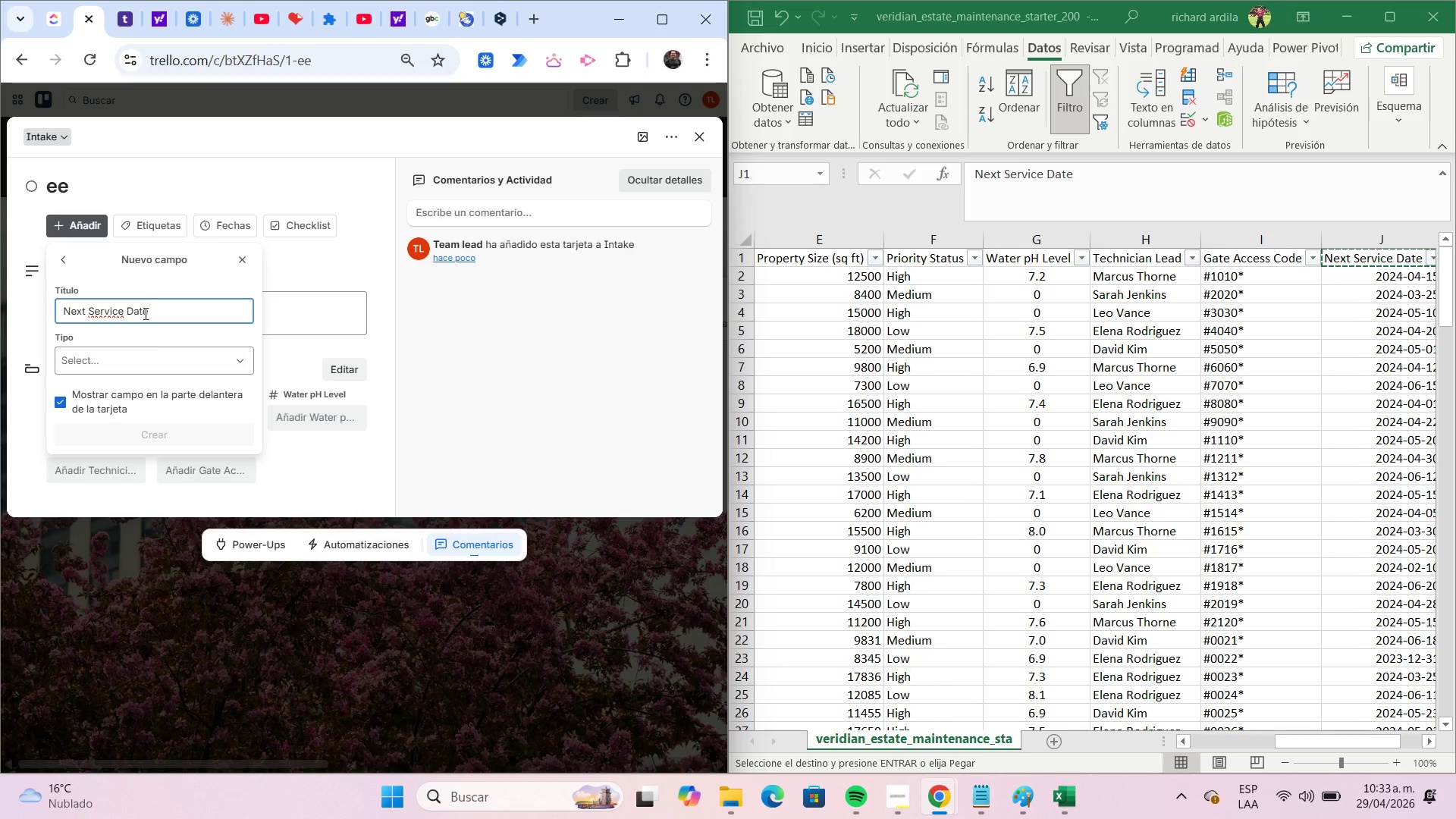 
left_click([146, 368])
 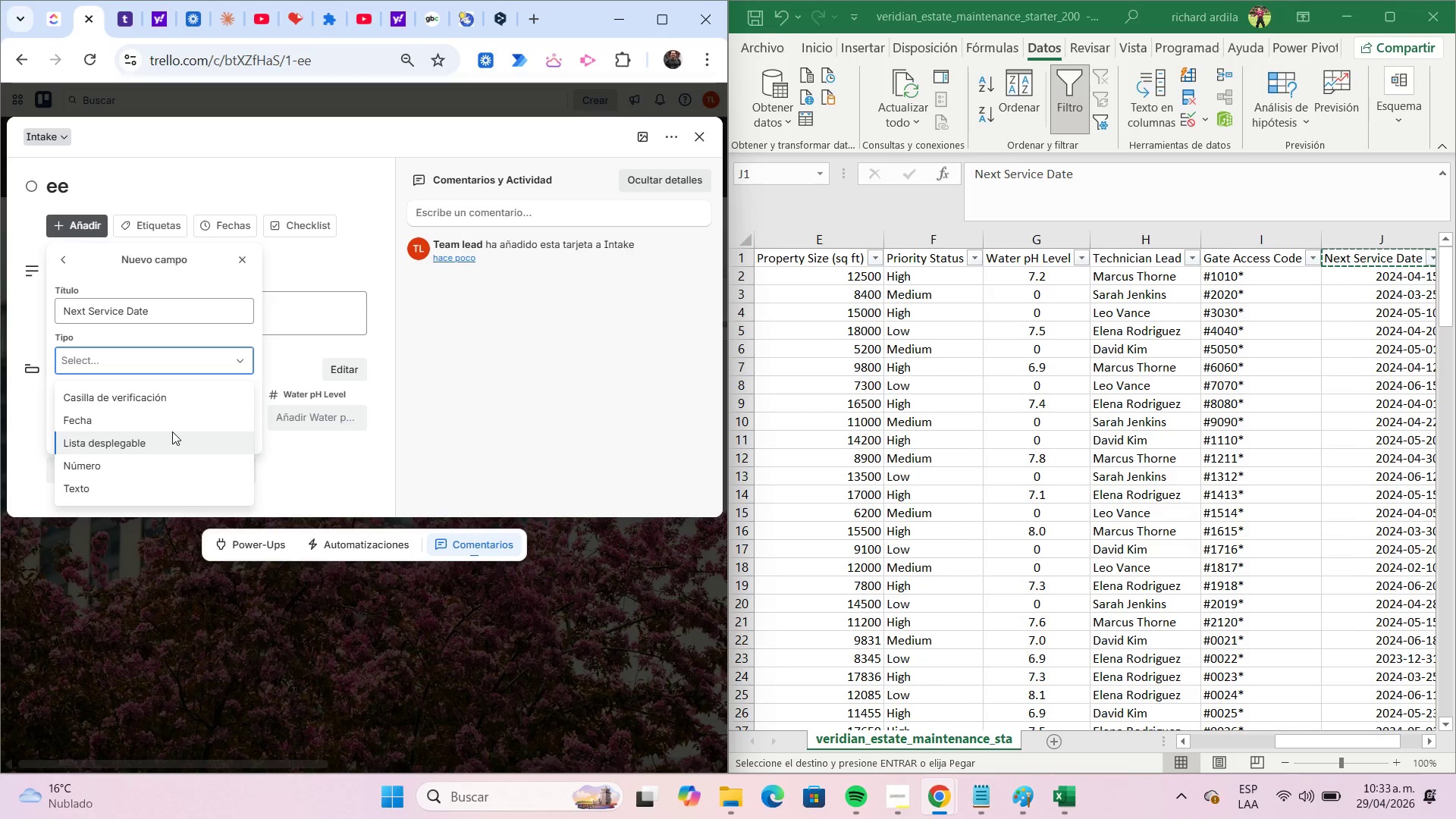 
left_click([169, 420])
 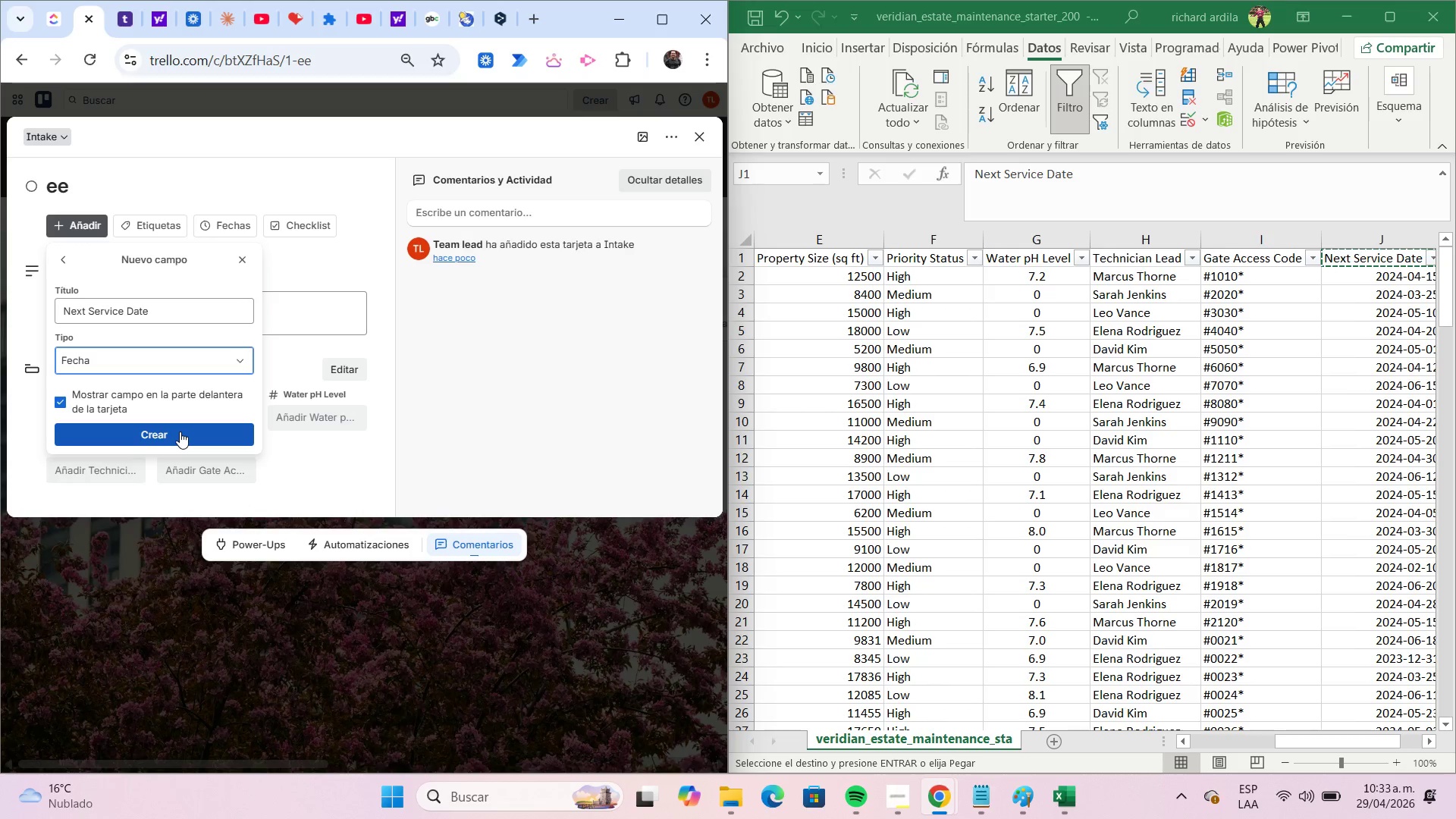 
left_click([180, 431])
 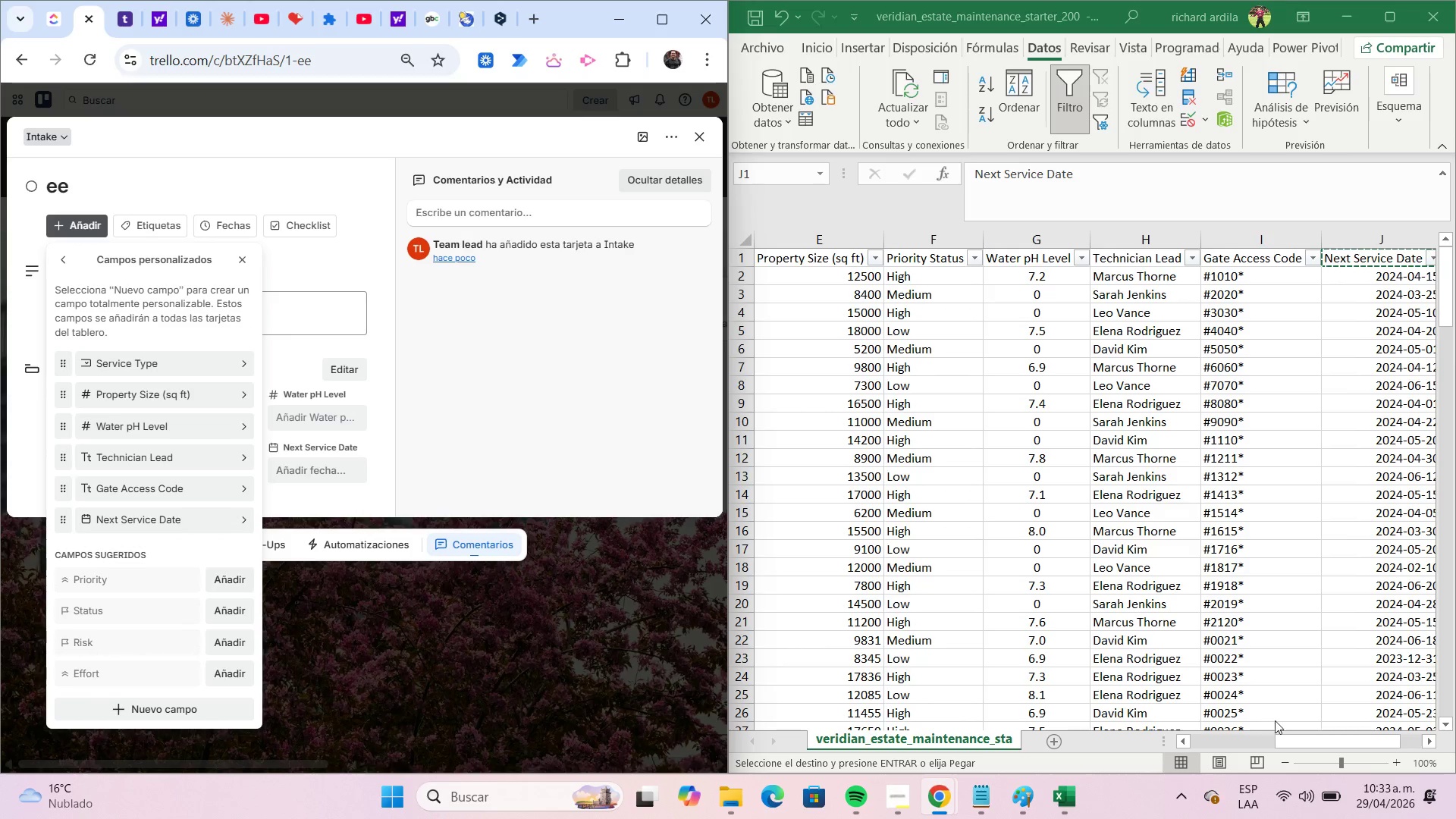 
wait(6.19)
 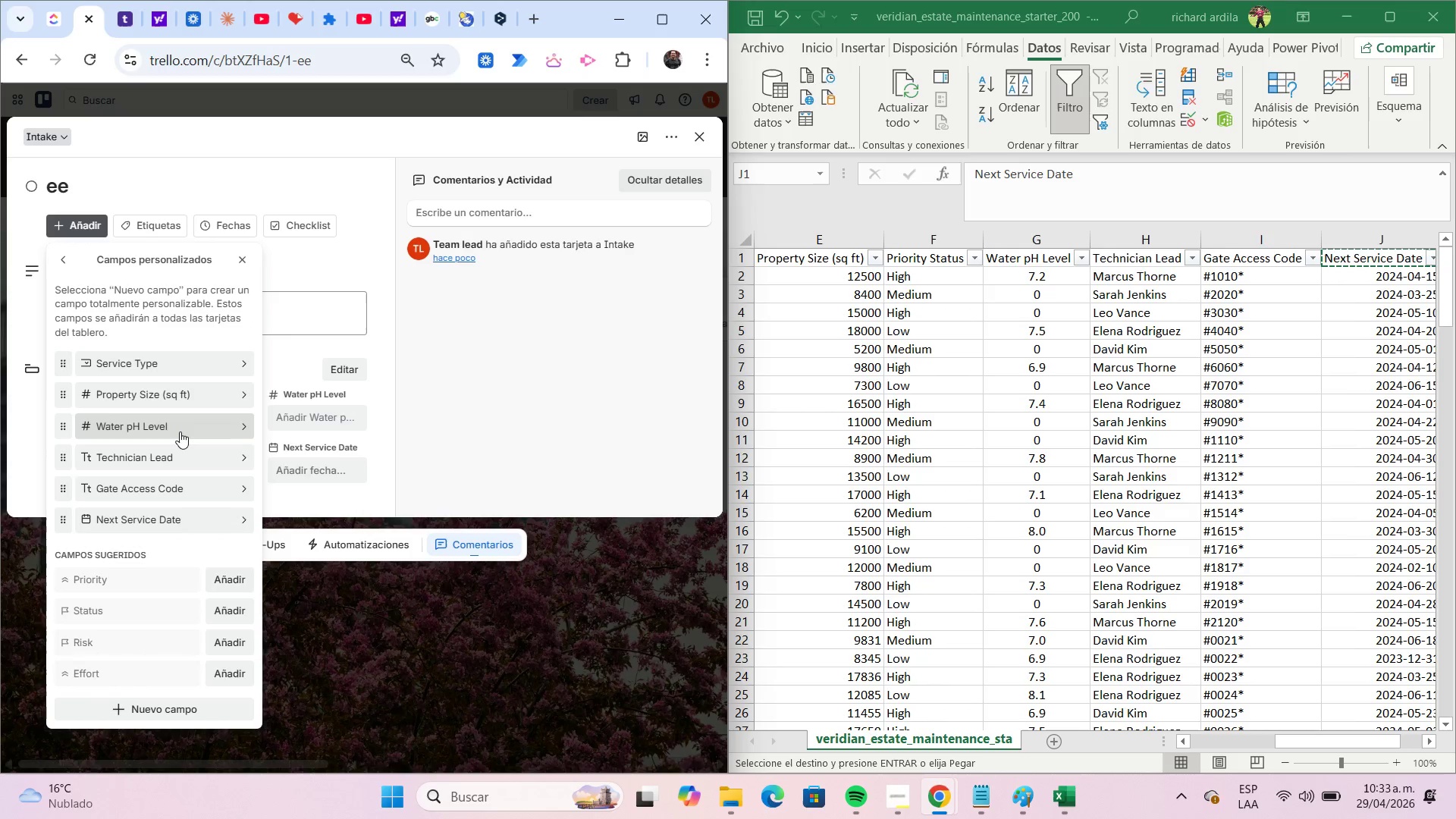 
double_click([1181, 742])
 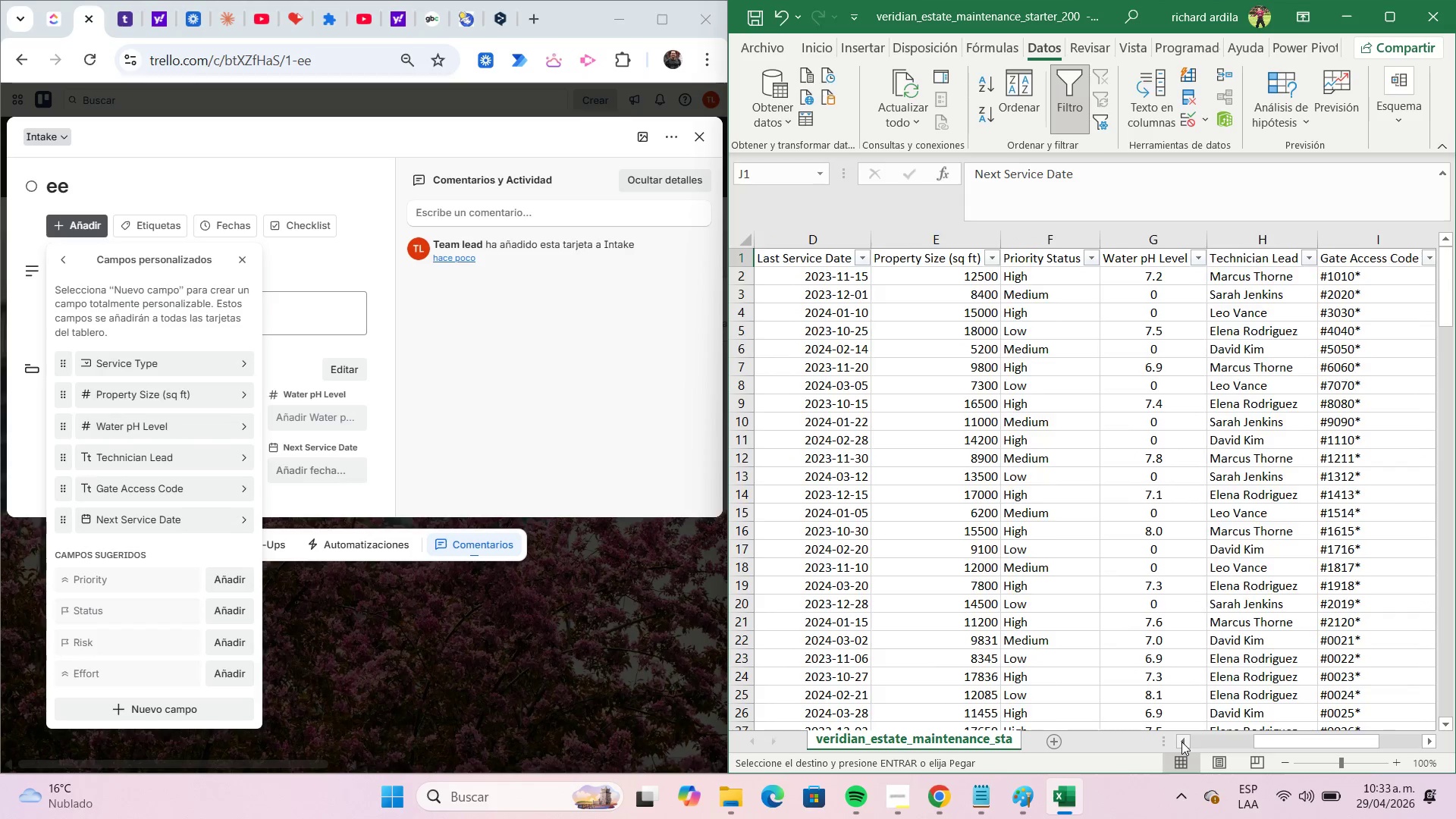 
triple_click([1181, 742])
 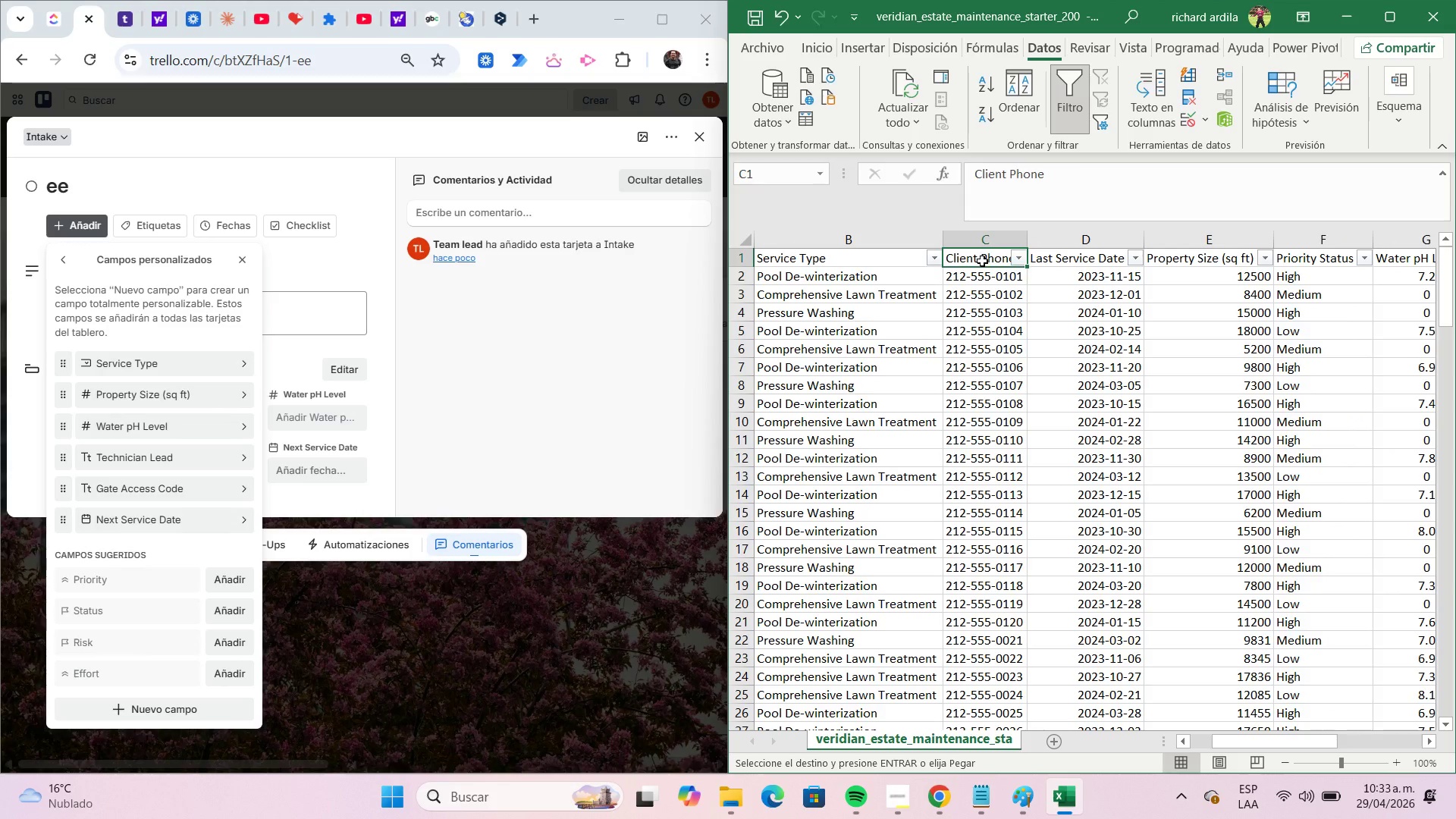 
key(Control+C)
 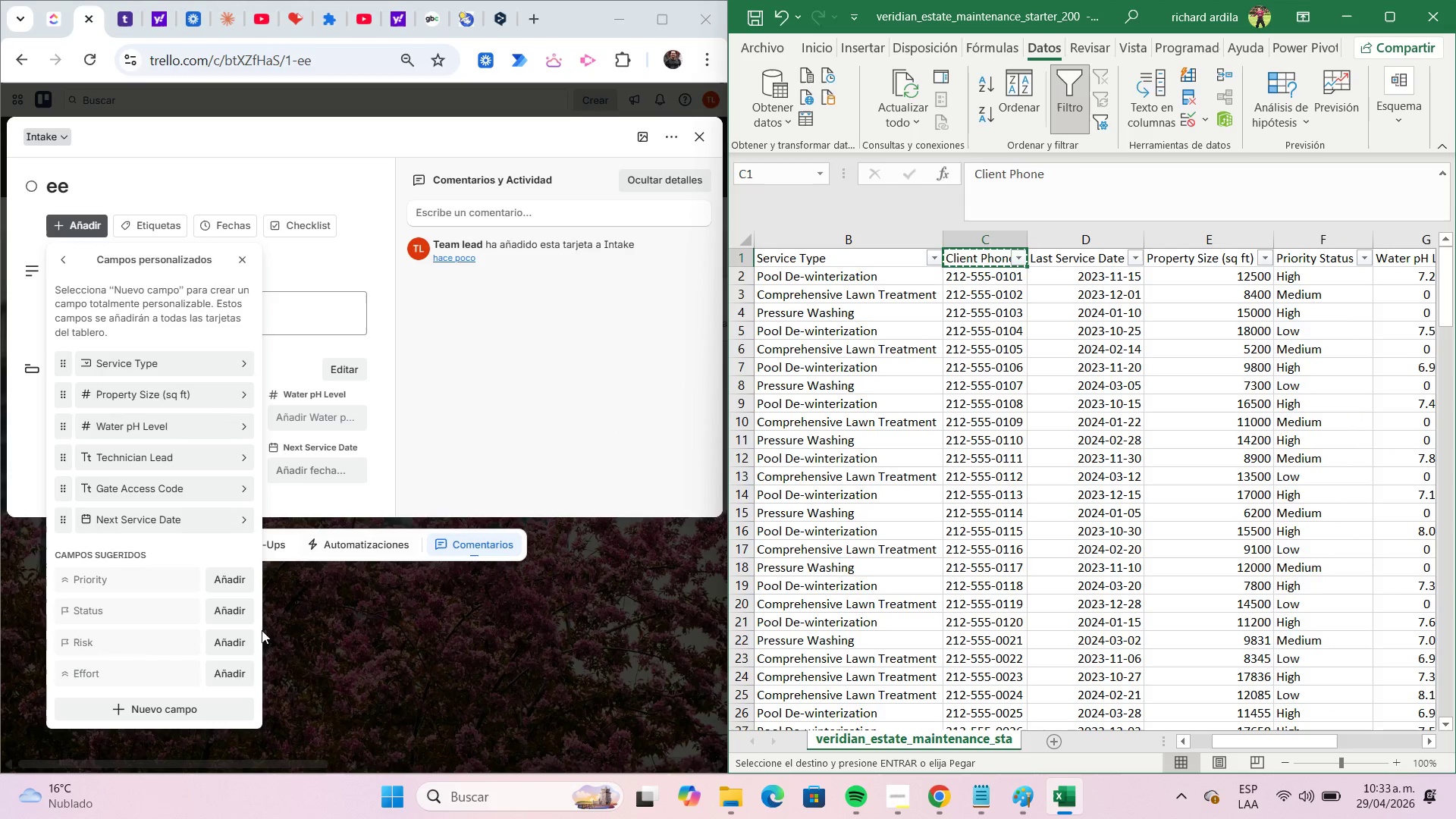 
left_click([203, 709])
 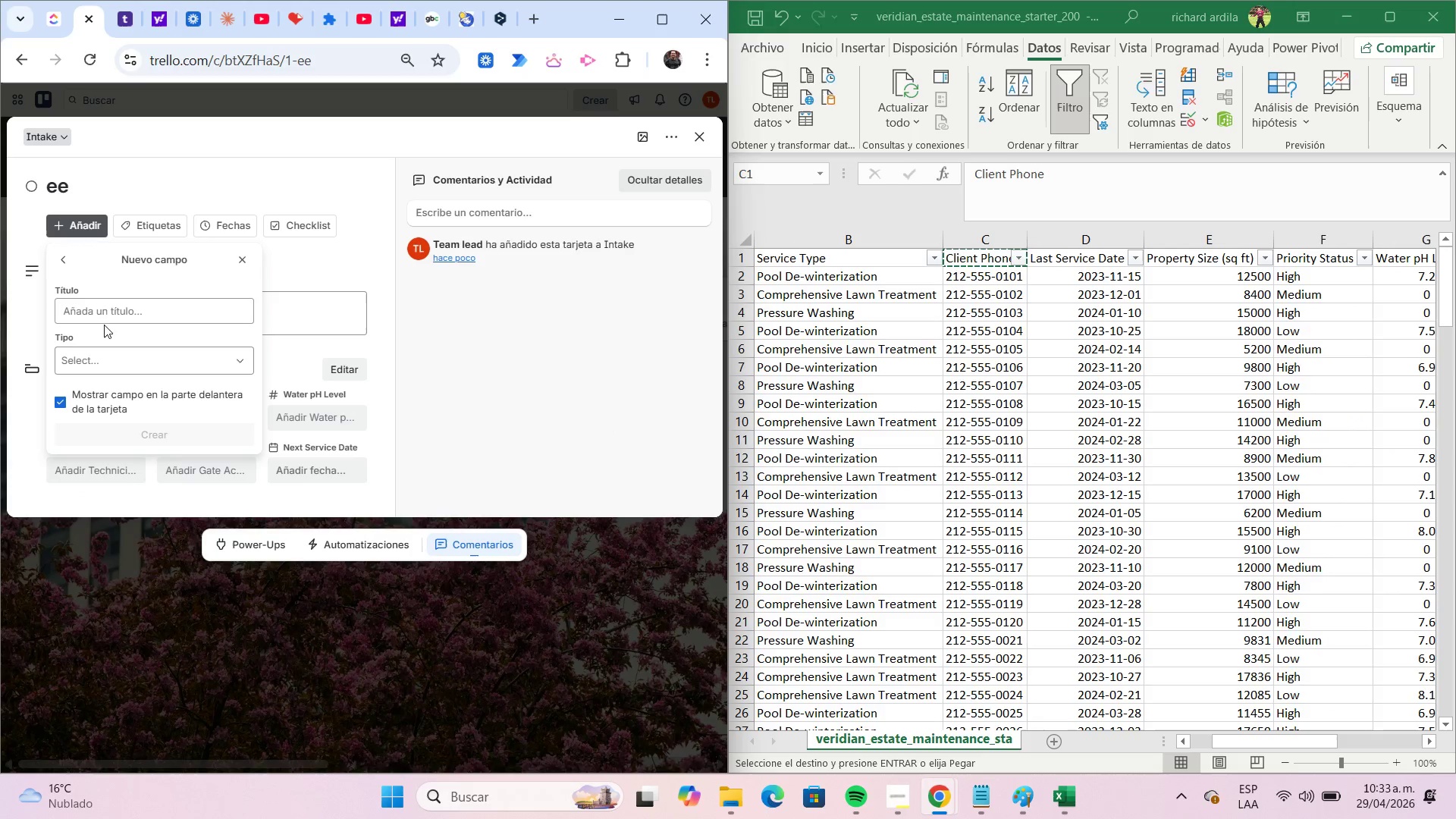 
left_click([105, 316])
 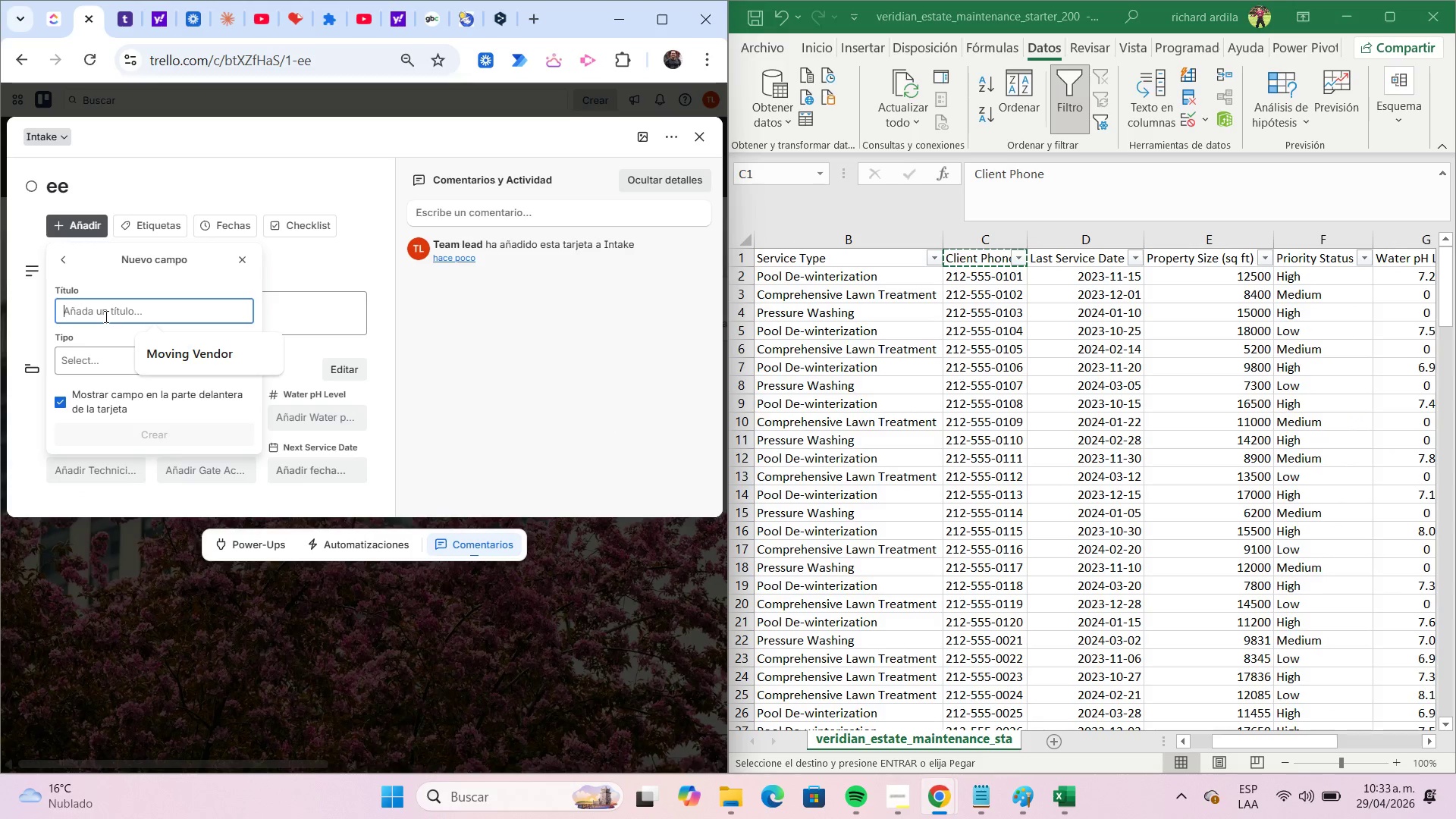 
key(Control+ControlLeft)
 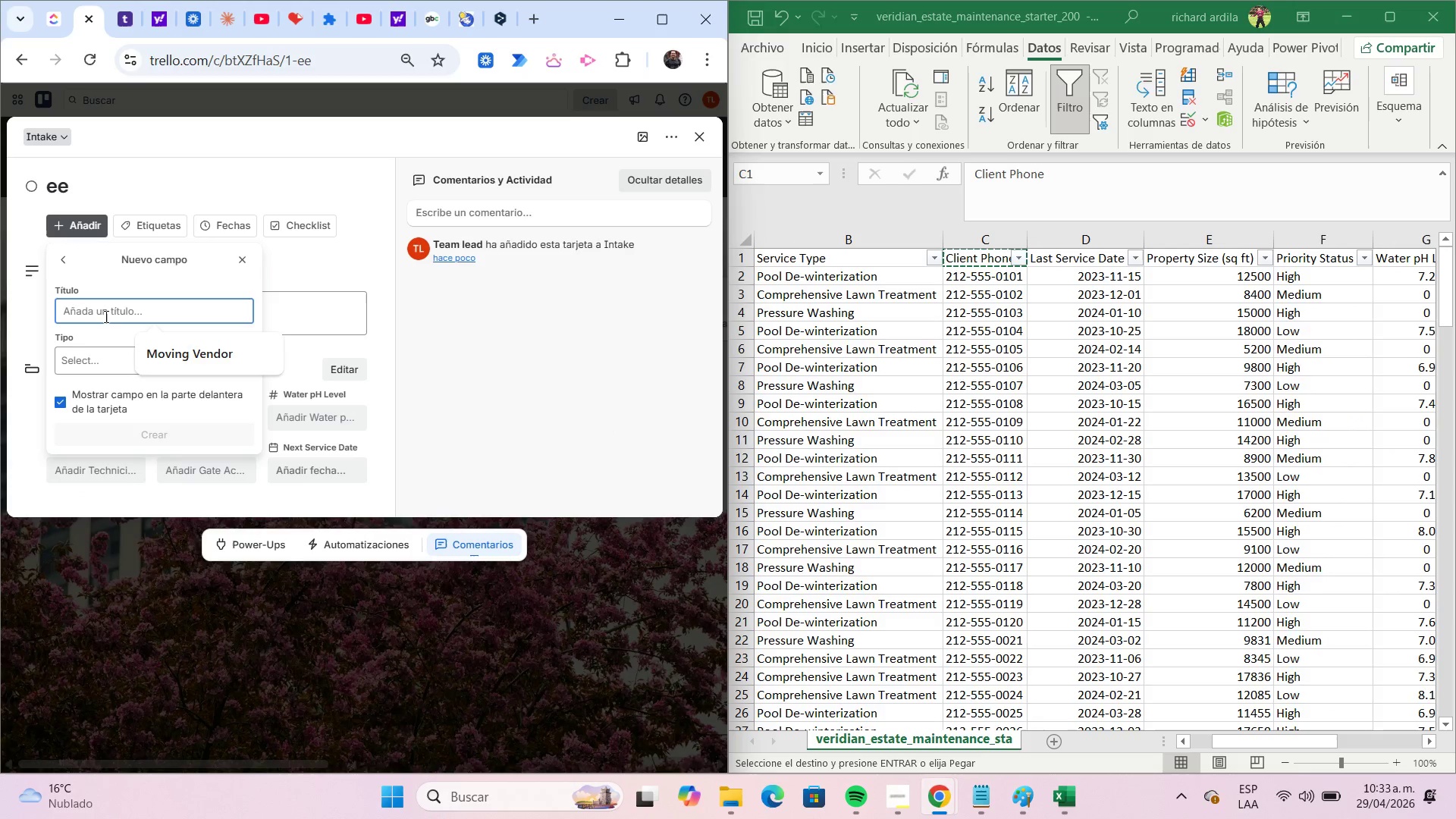 
key(Control+V)
 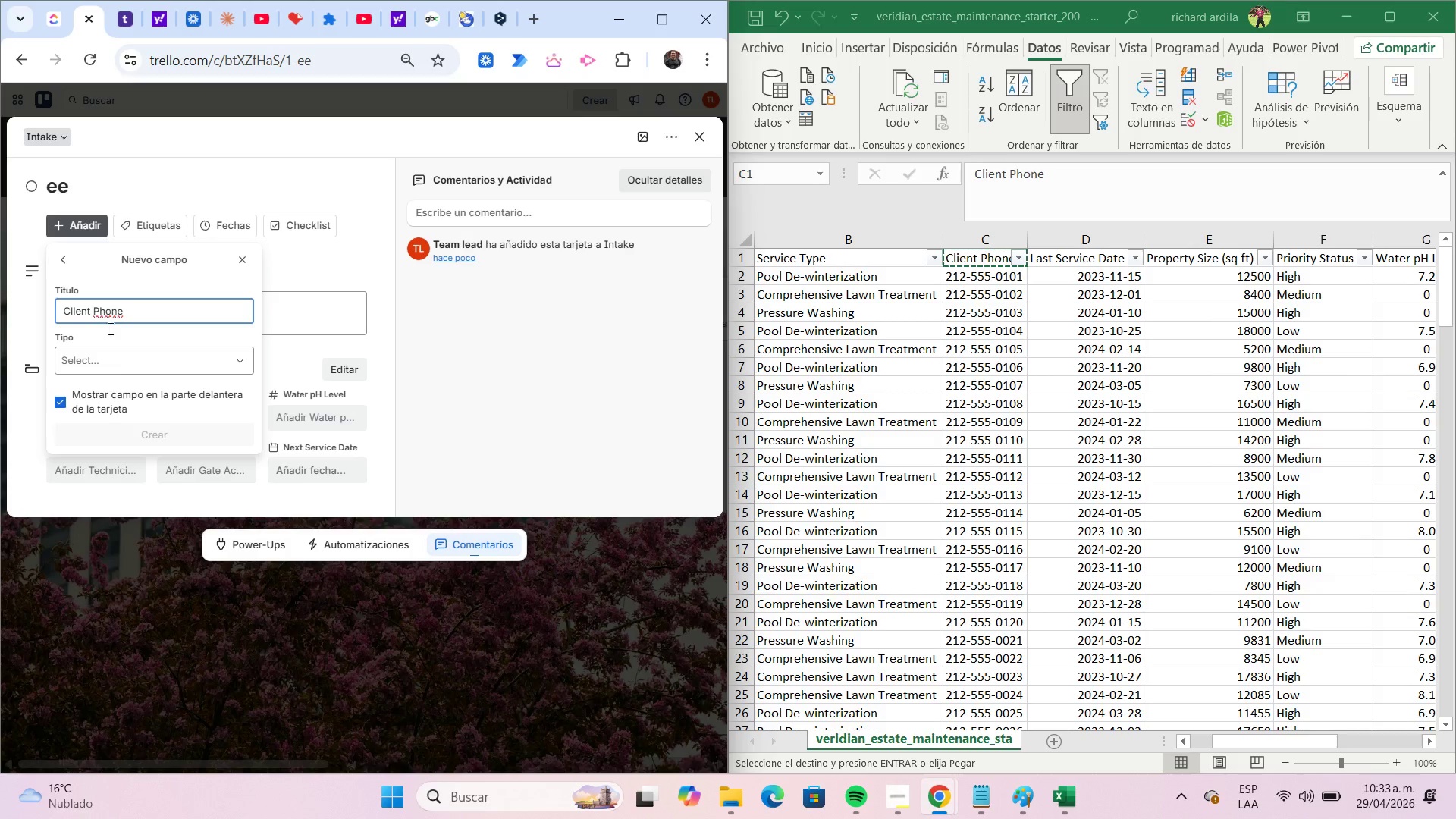 
left_click([116, 351])
 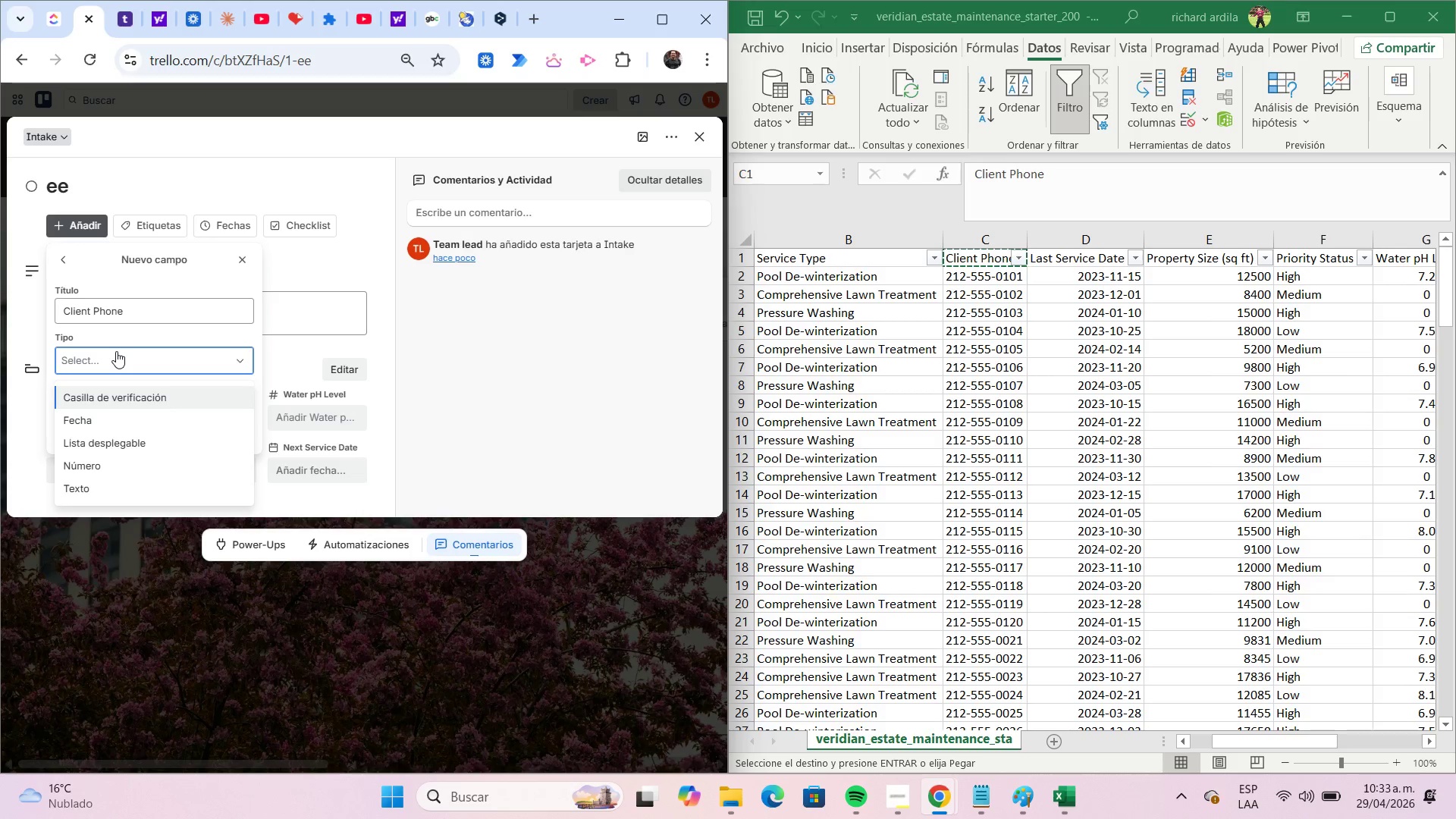 
wait(5.58)
 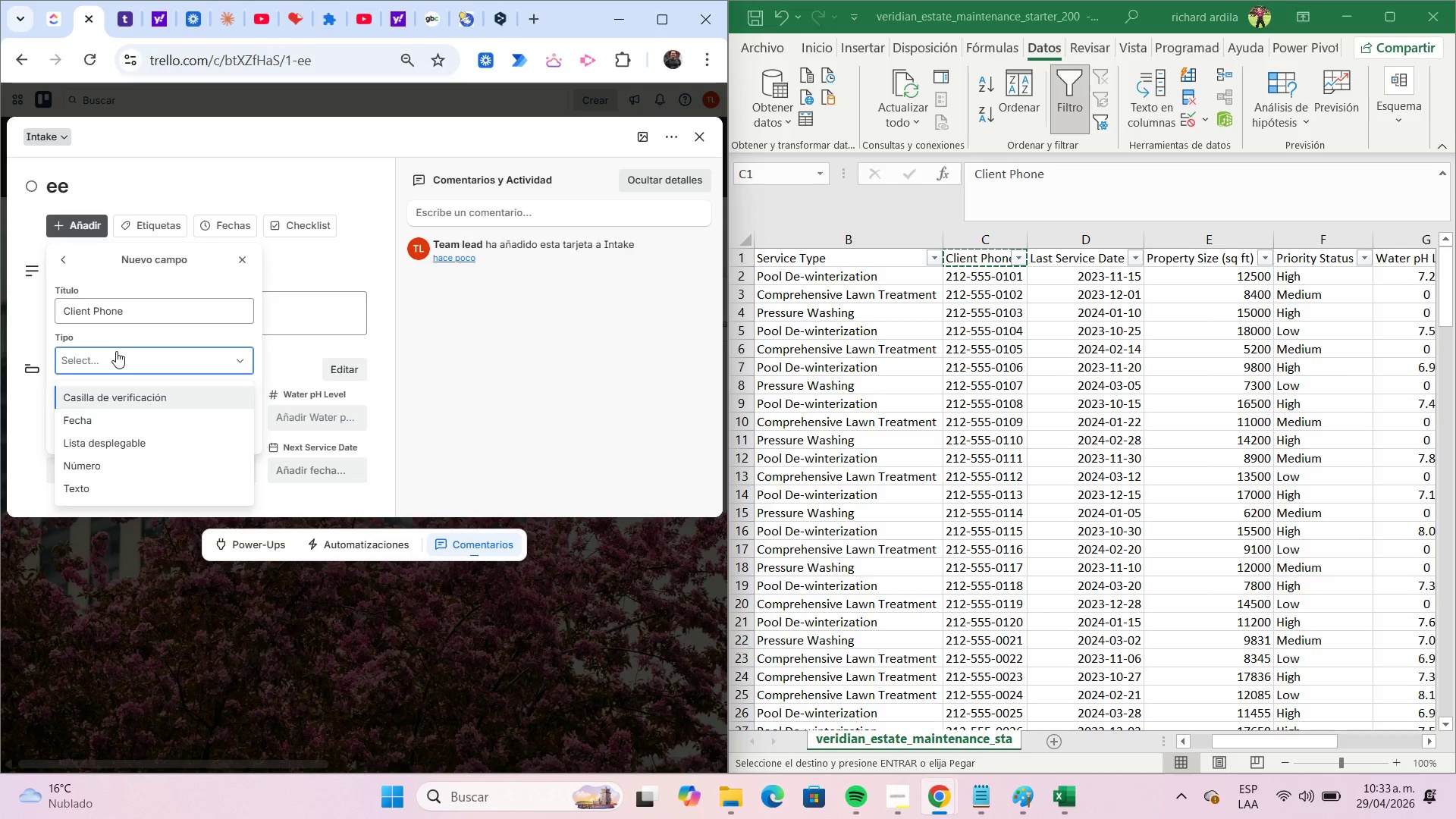 
left_click([130, 485])
 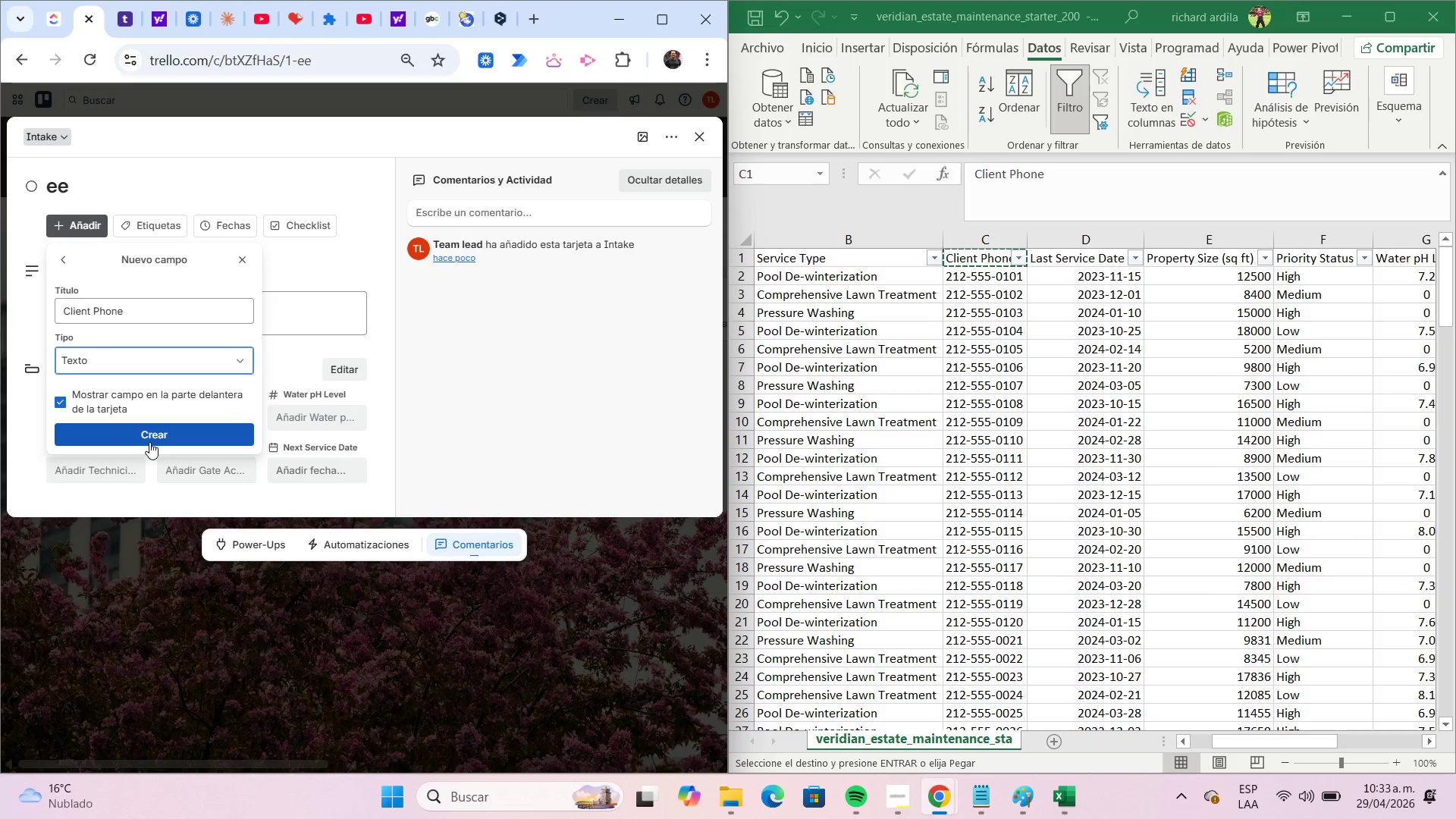 
left_click([150, 435])
 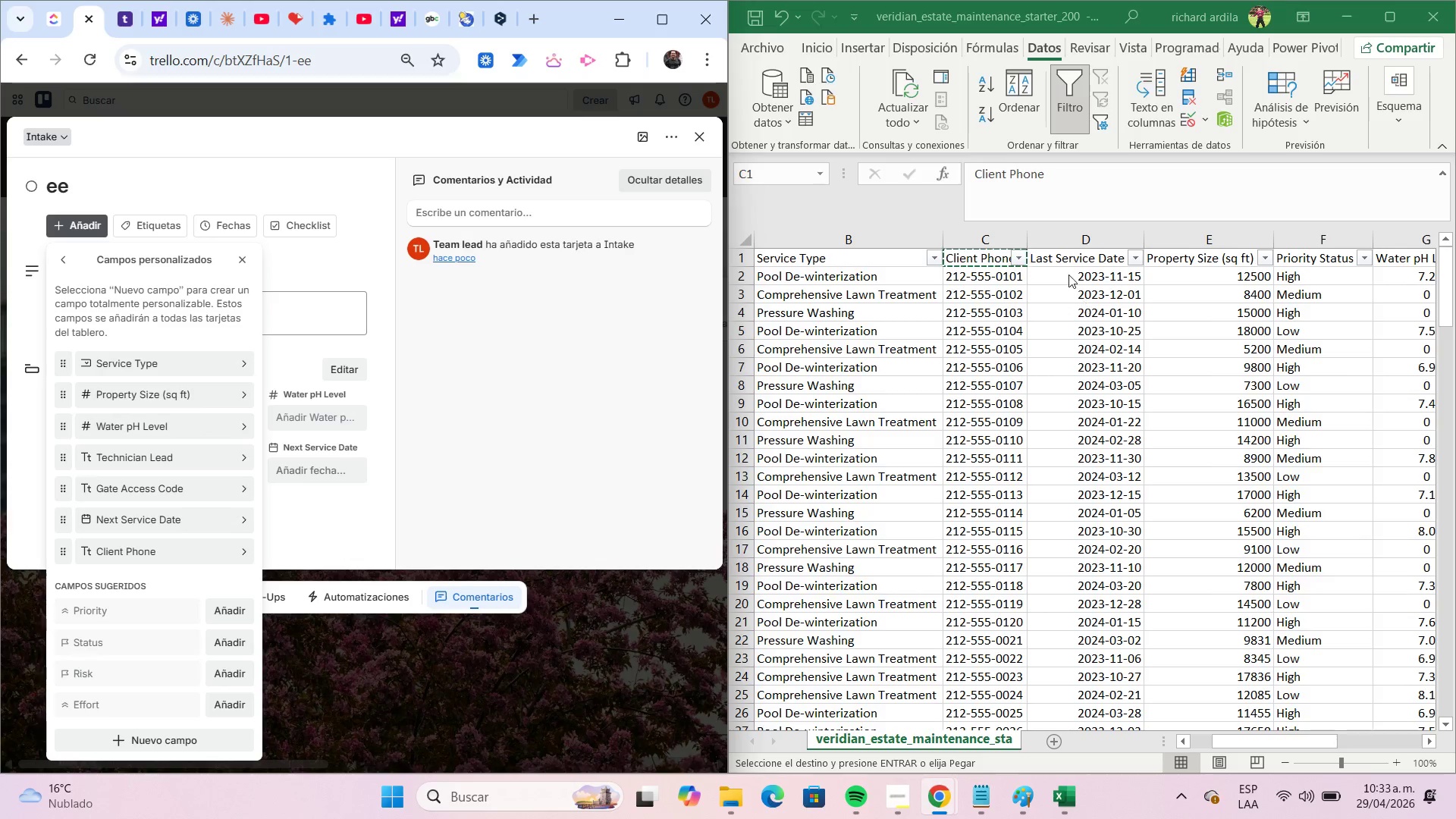 
left_click([1059, 260])
 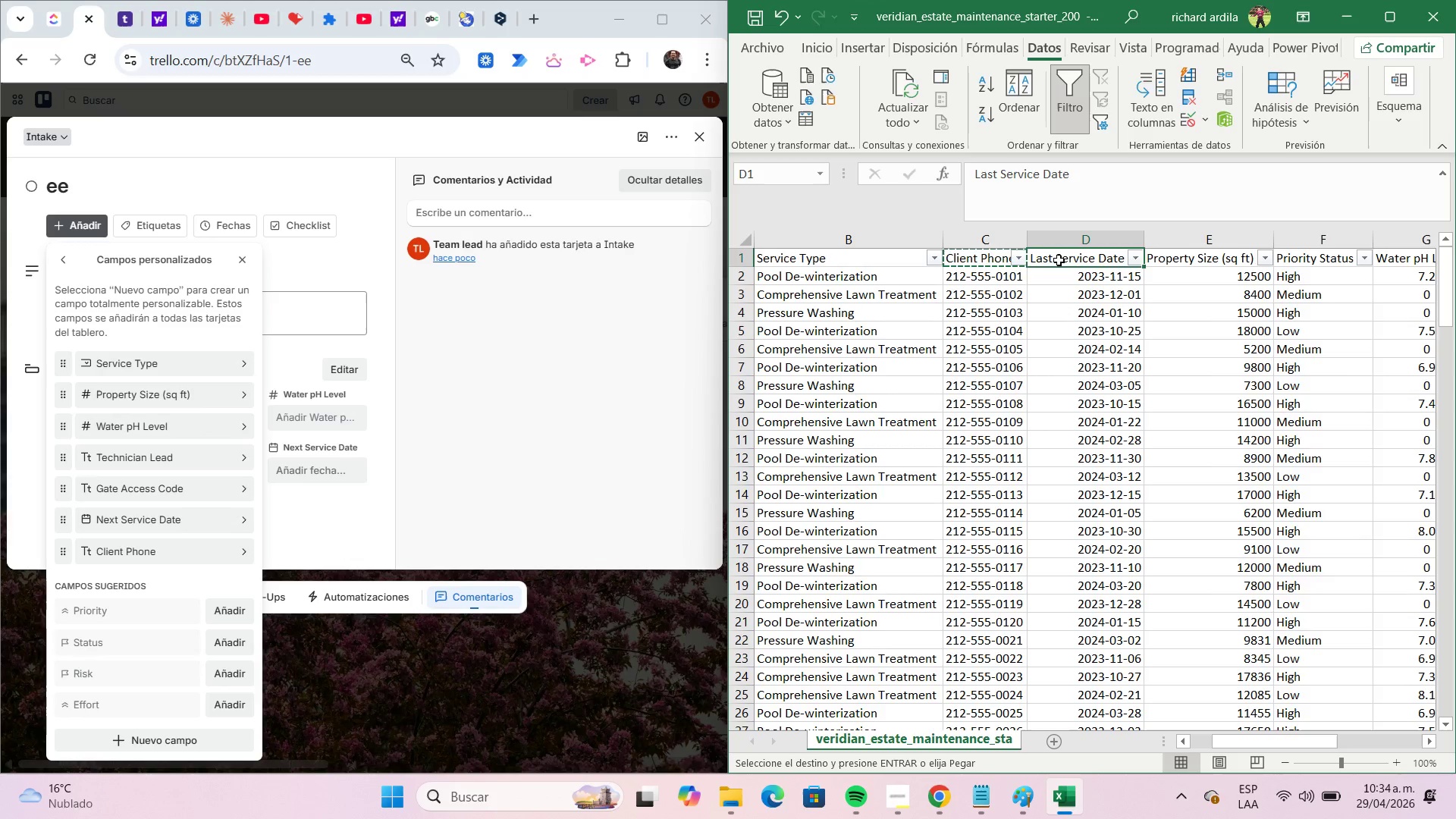 
key(Control+C)
 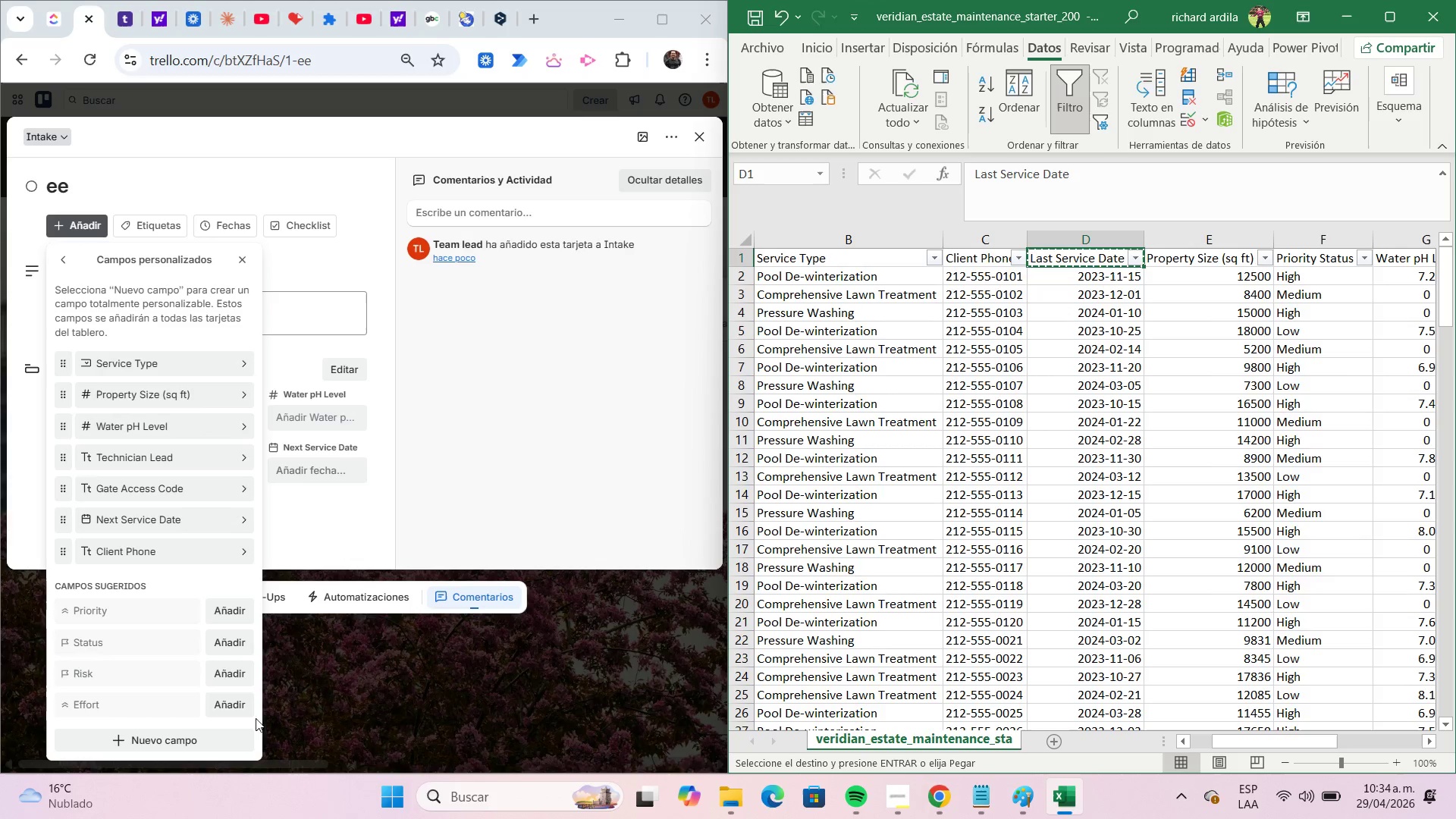 
left_click([234, 731])
 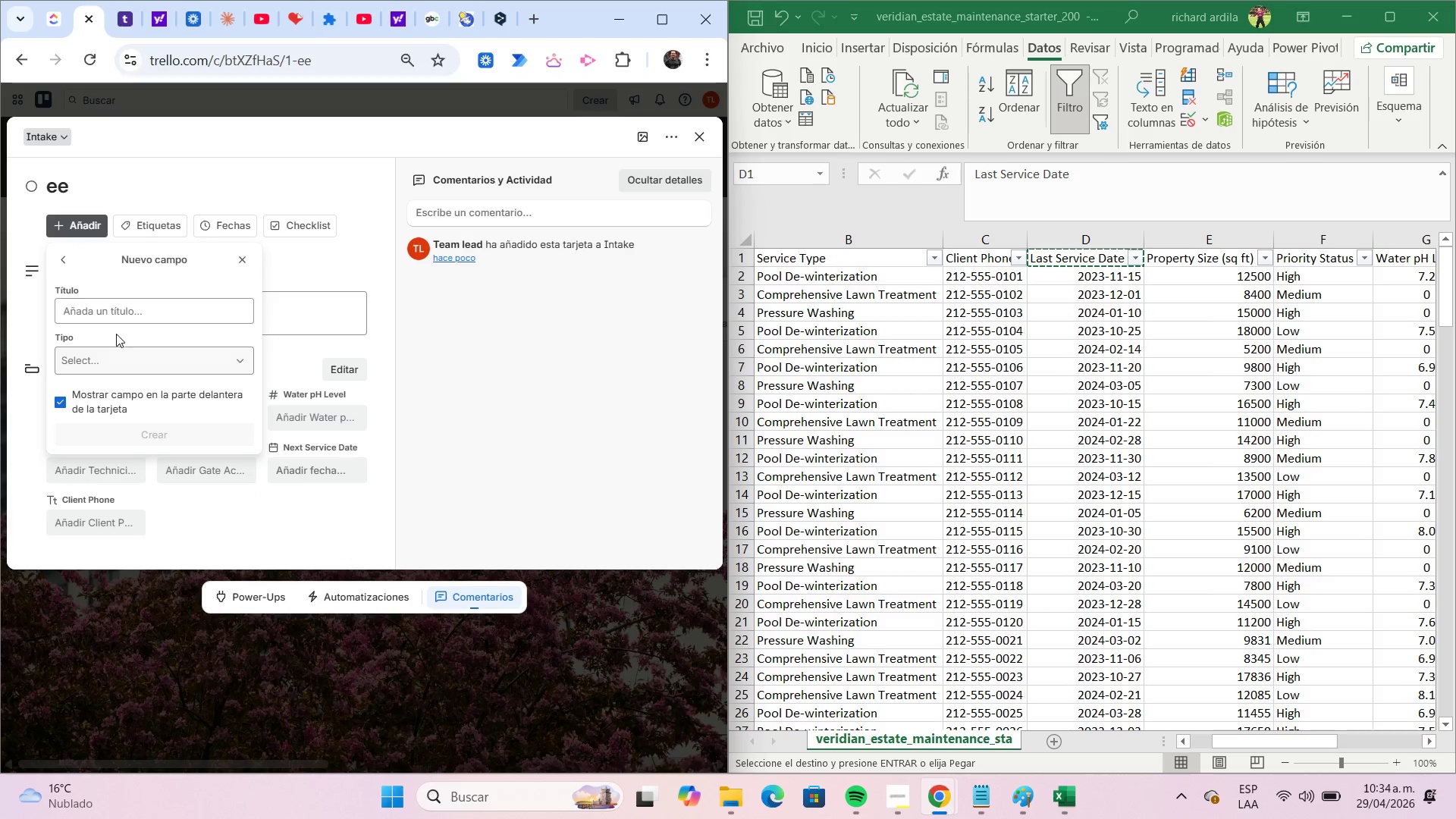 
left_click([113, 318])
 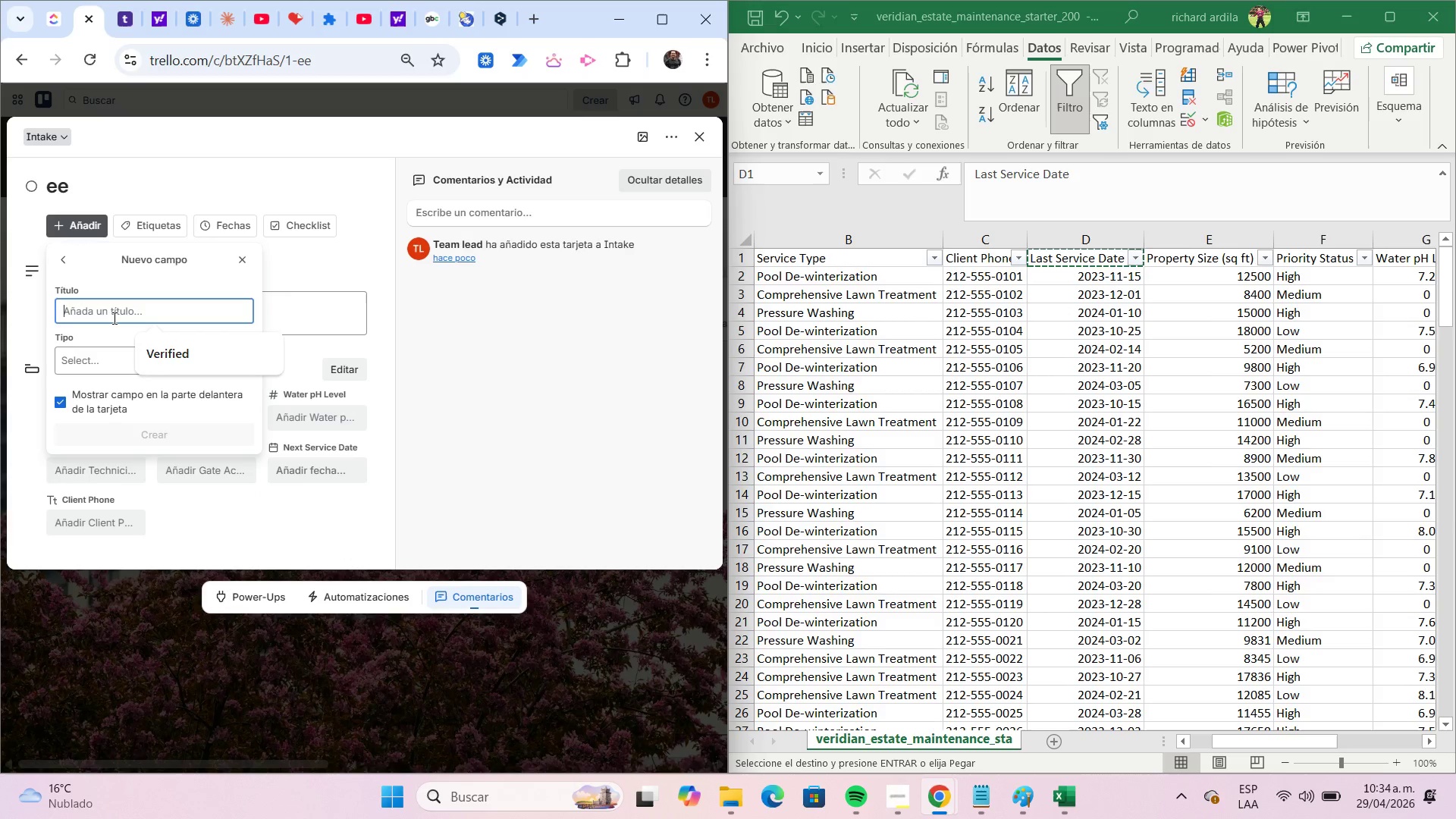 
key(Control+ControlLeft)
 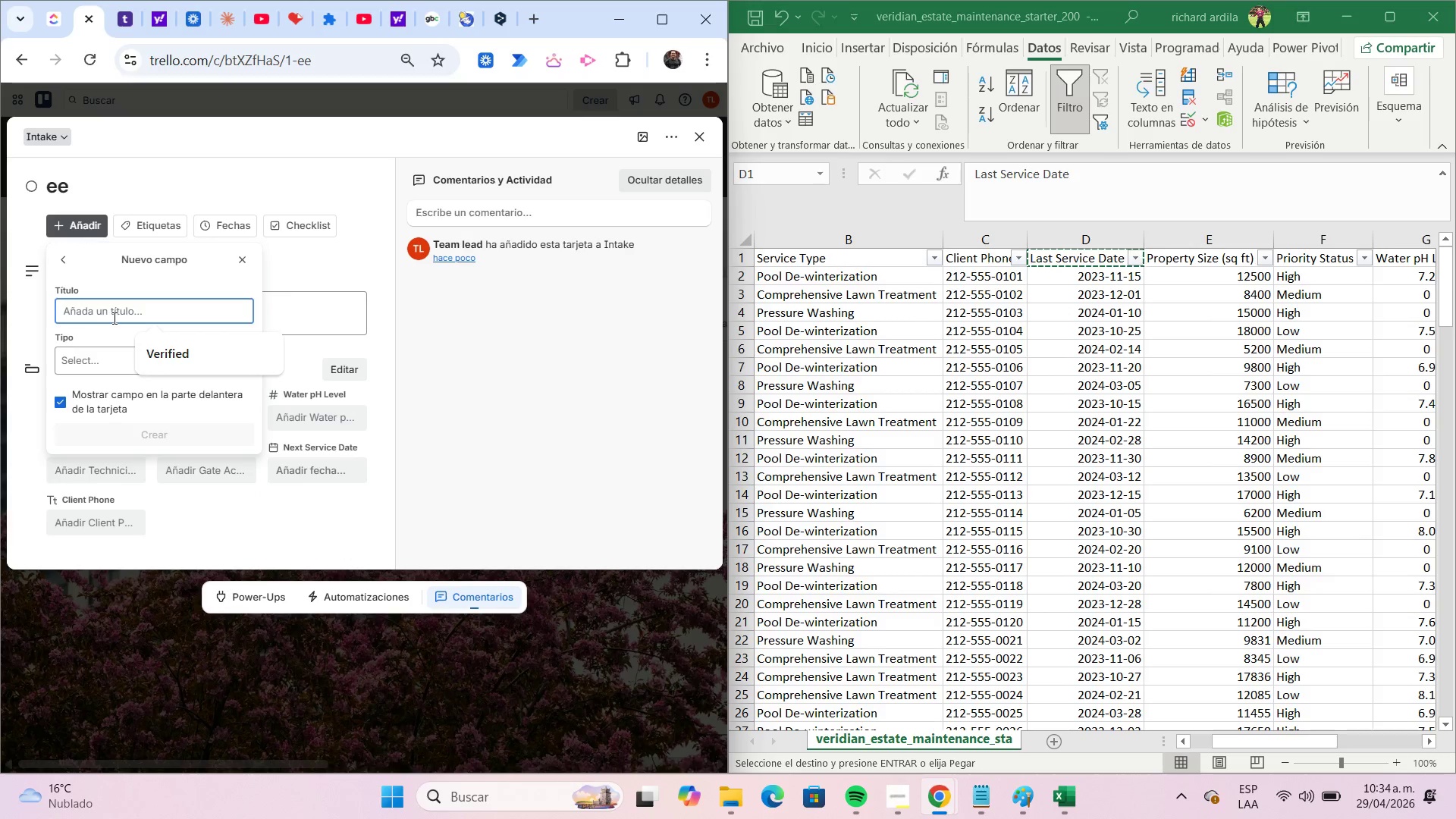 
key(Control+V)
 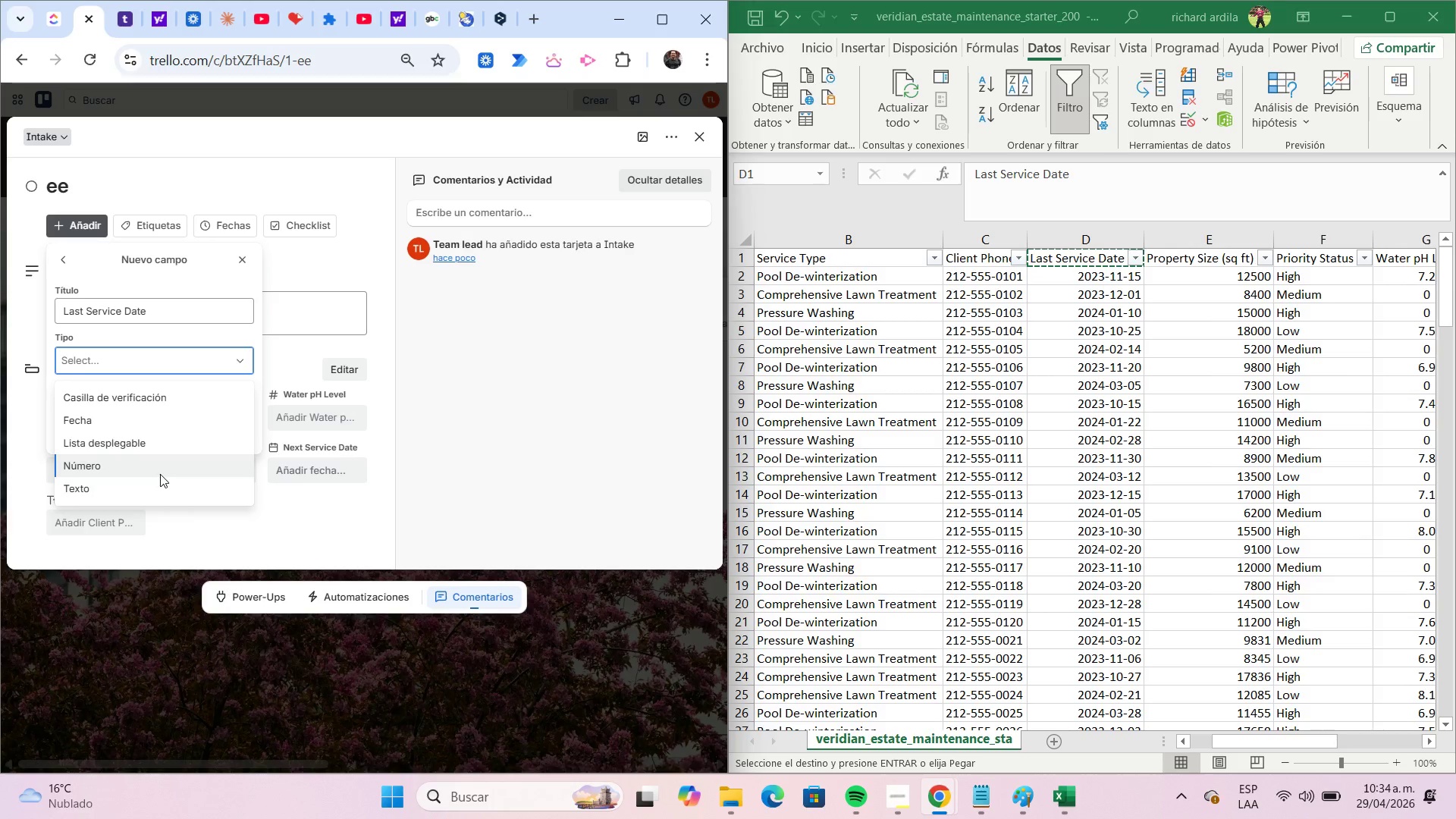 
left_click([168, 422])
 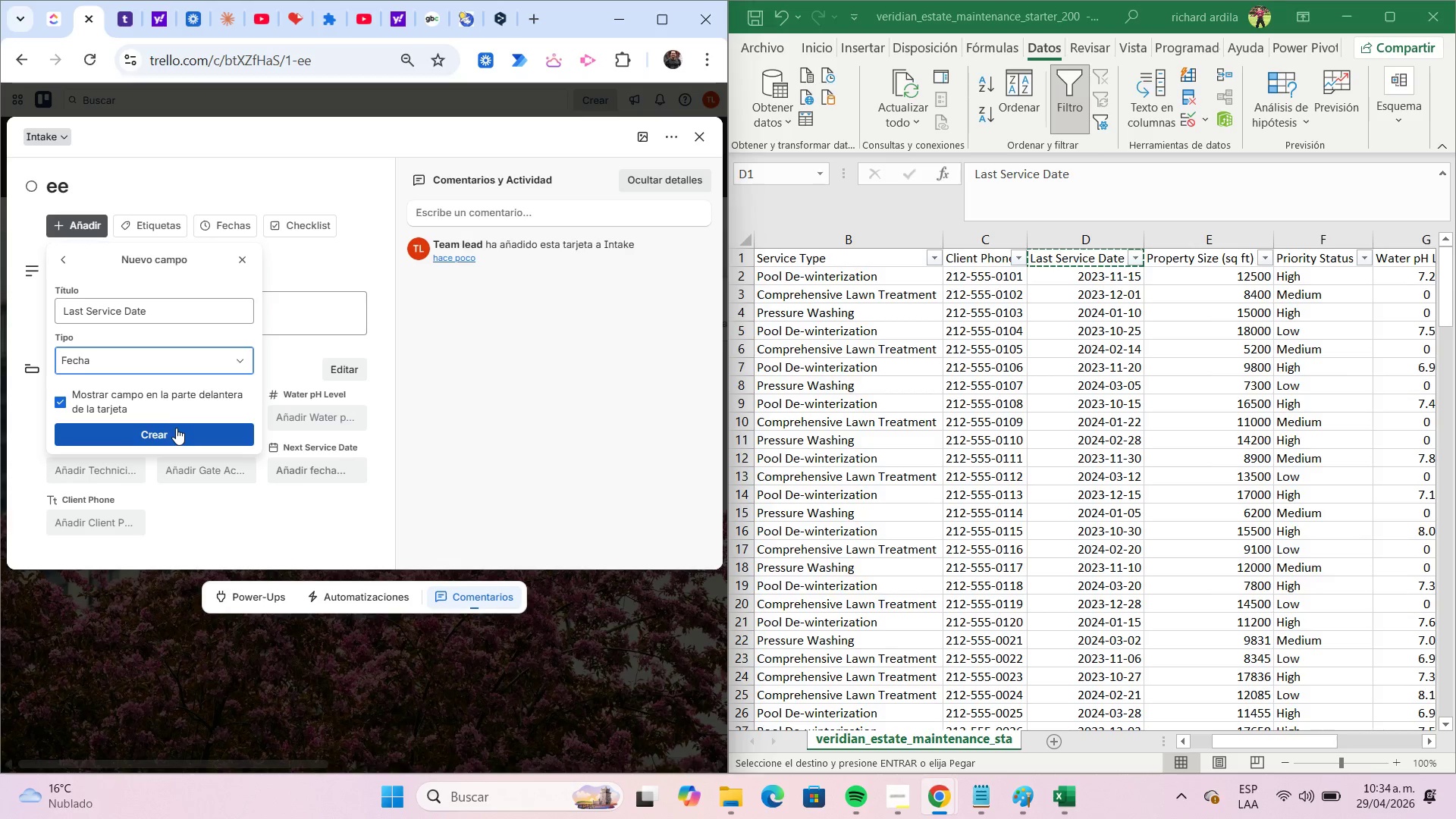 
left_click([176, 428])
 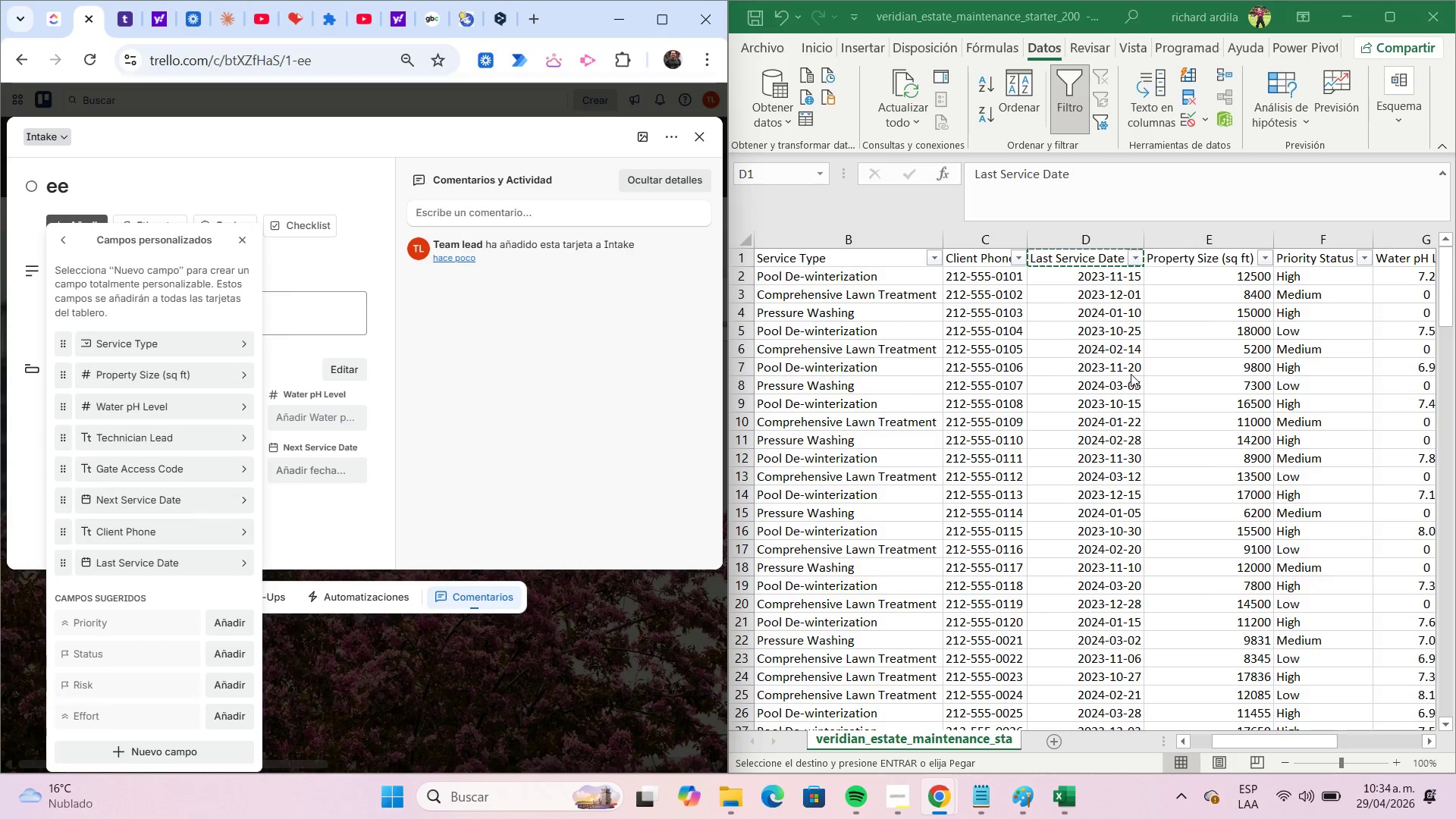 
wait(6.0)
 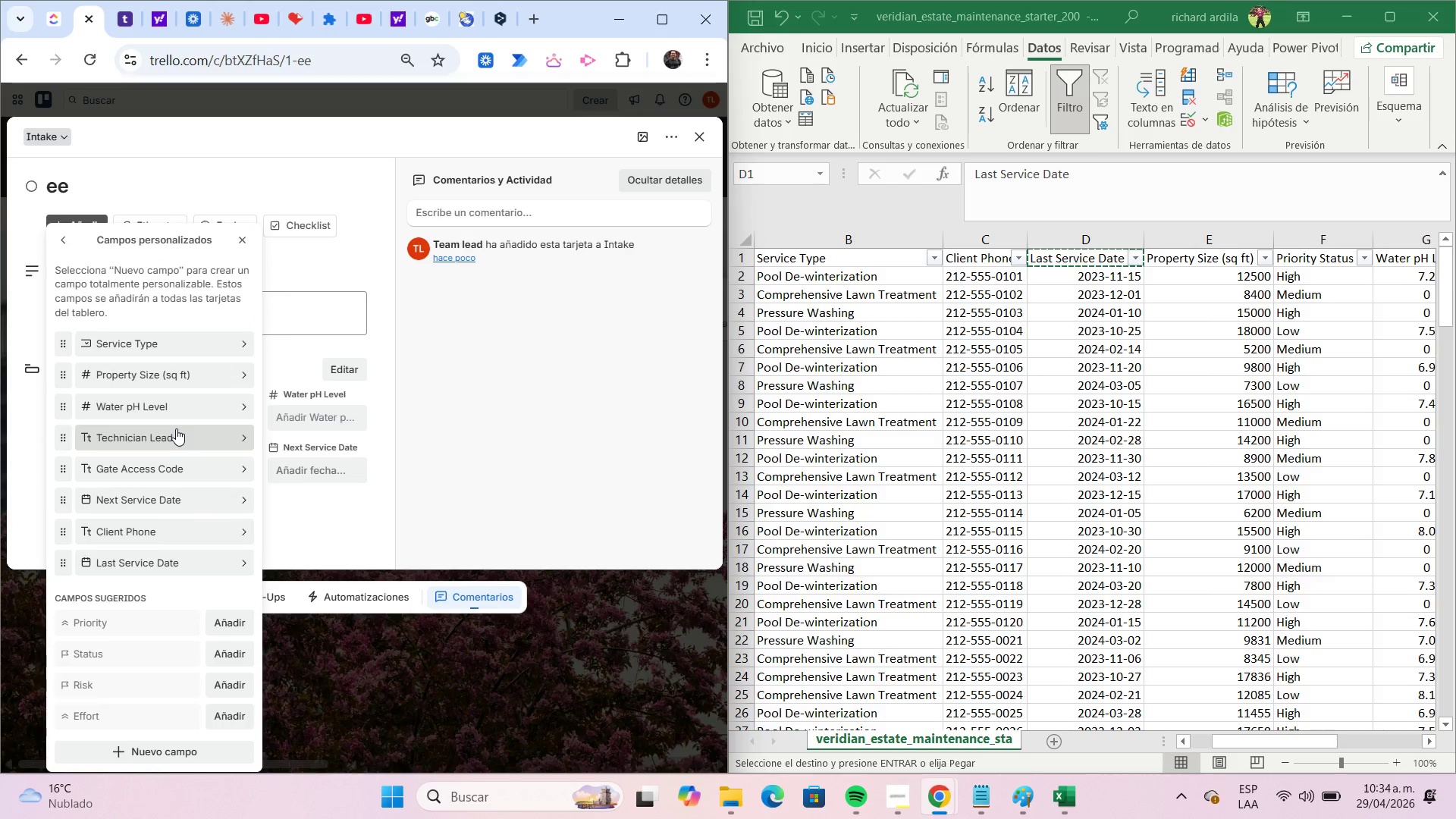 
left_click([1319, 264])
 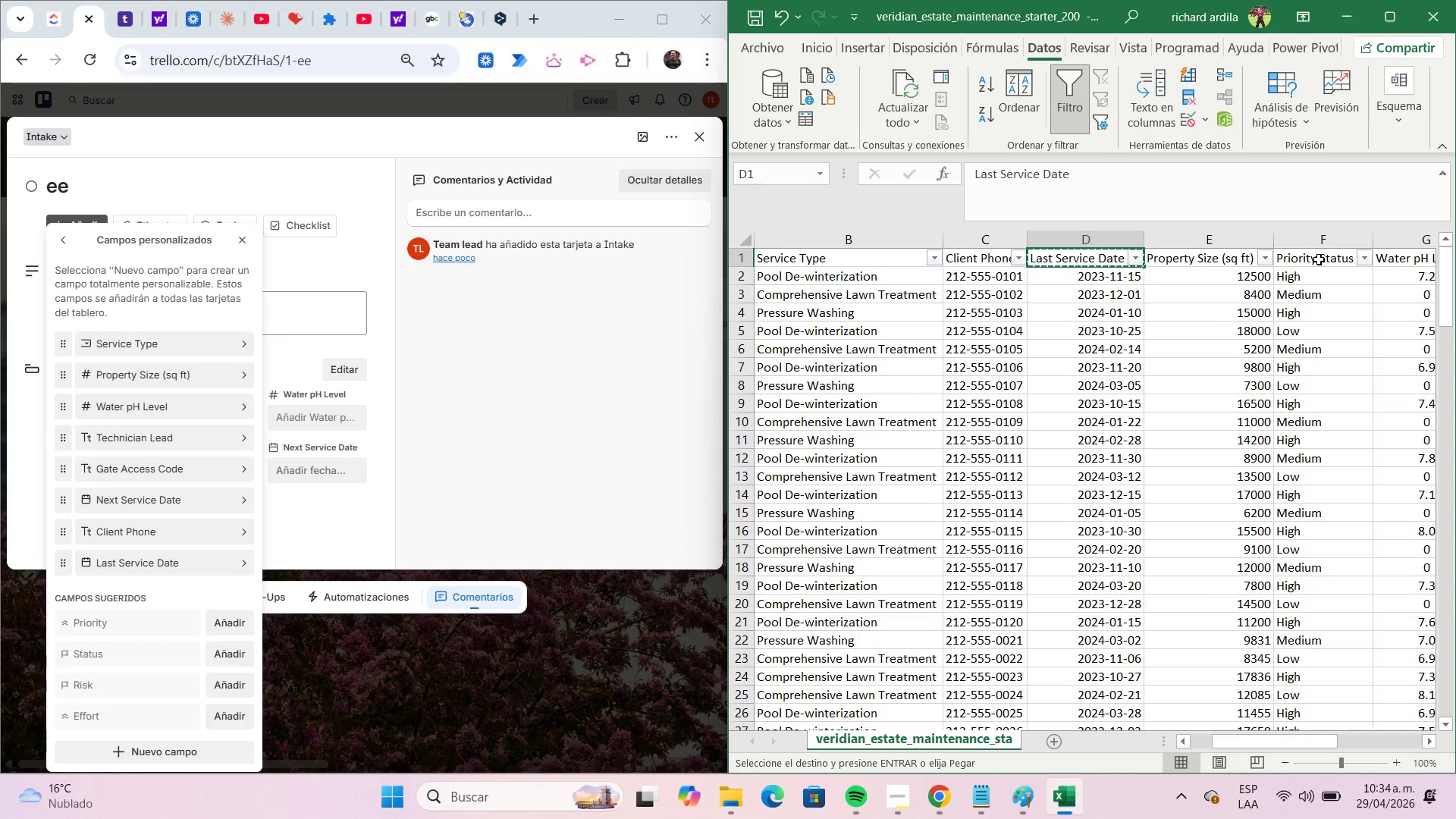 
left_click([1319, 259])
 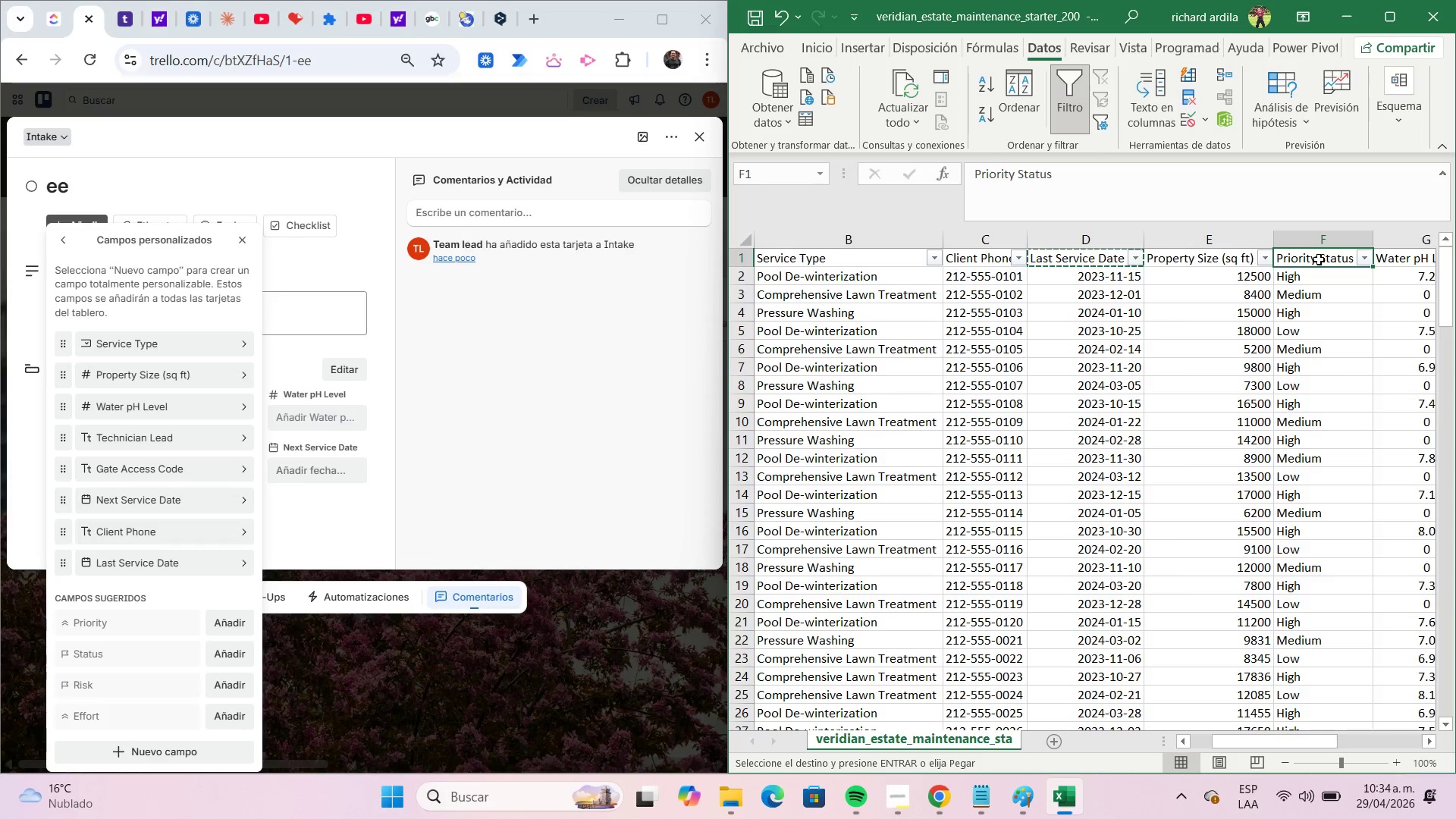 
key(Control+C)
 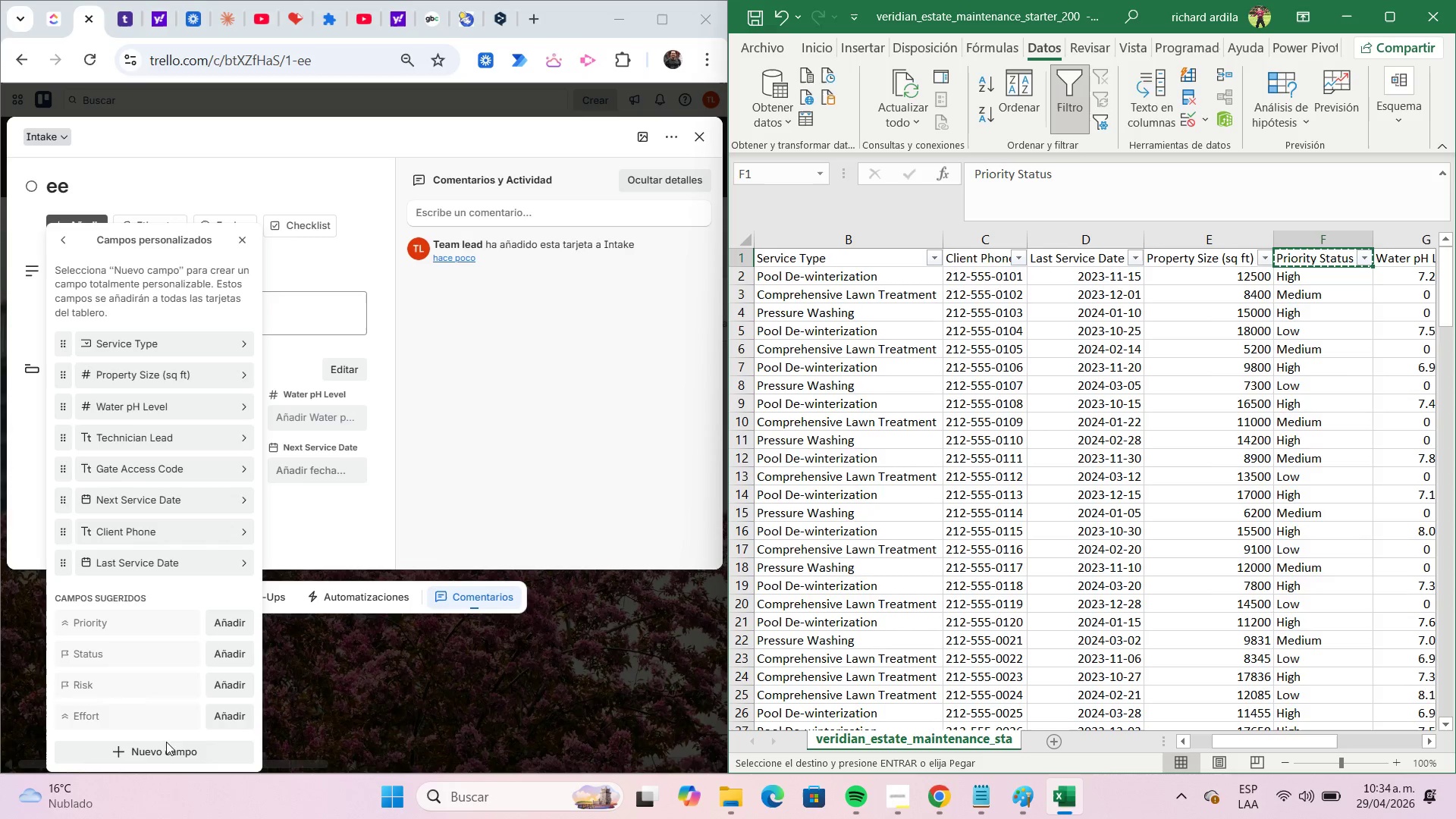 
left_click([165, 759])
 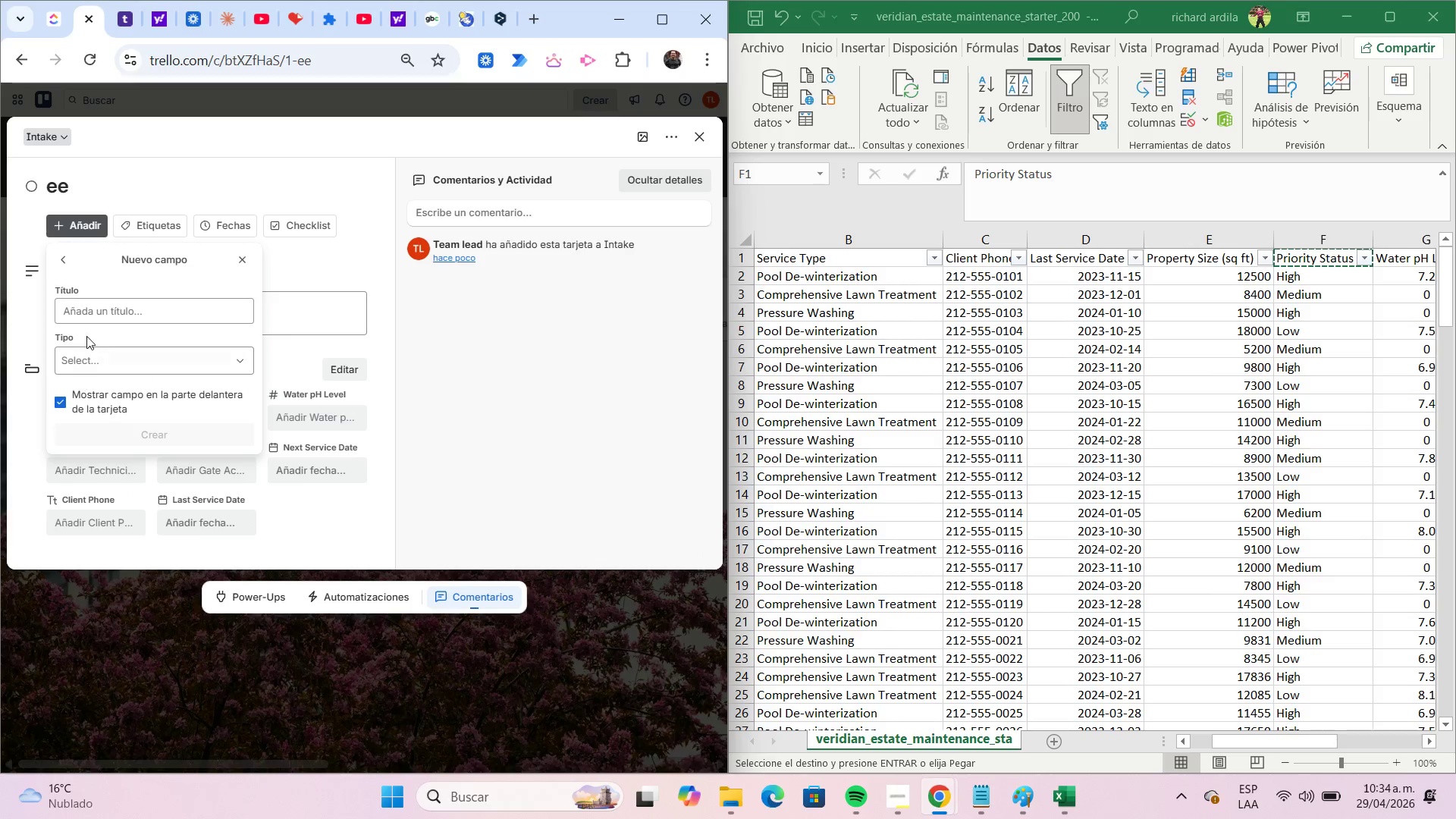 
left_click([93, 310])
 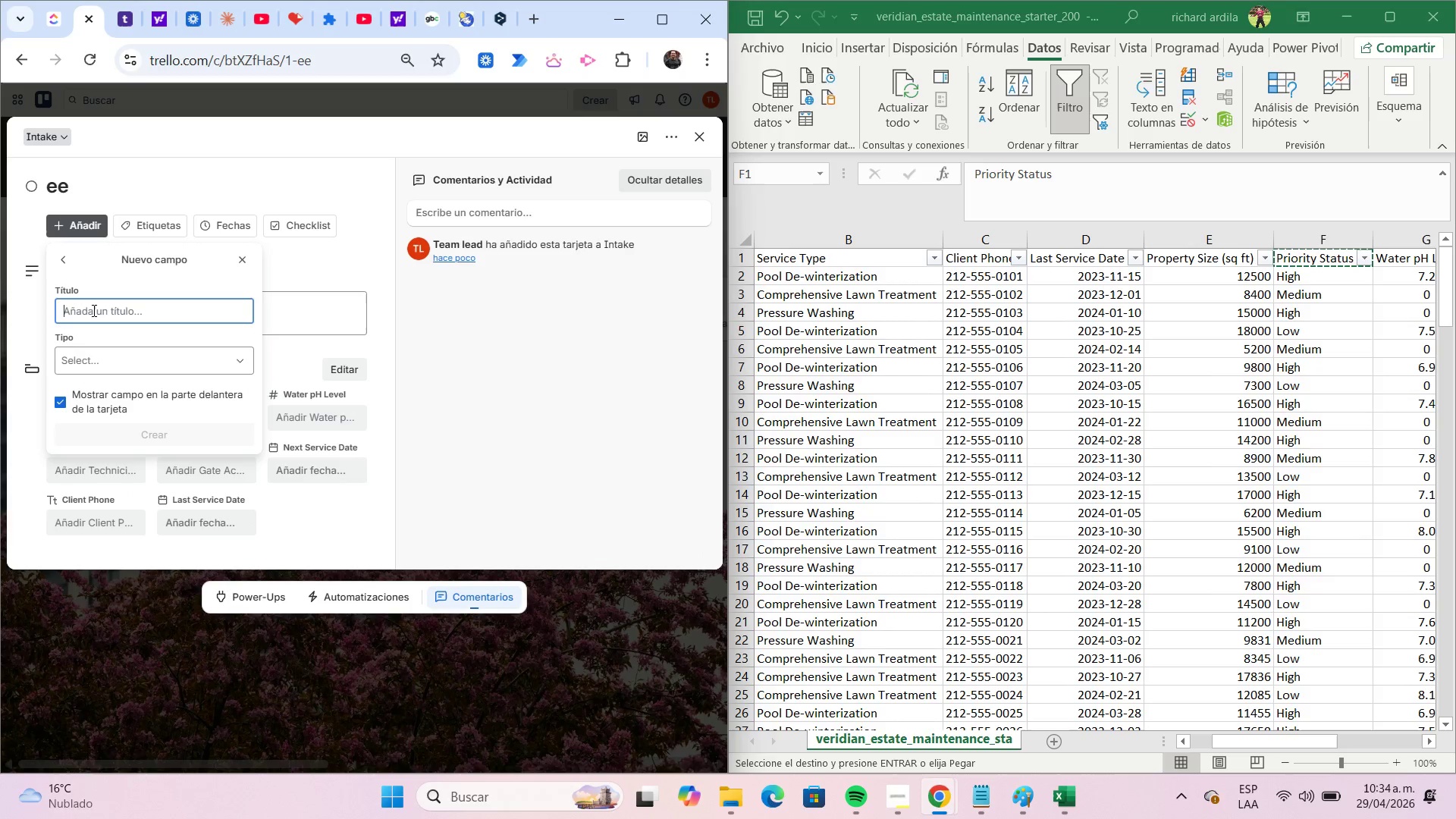 
key(Control+ControlLeft)
 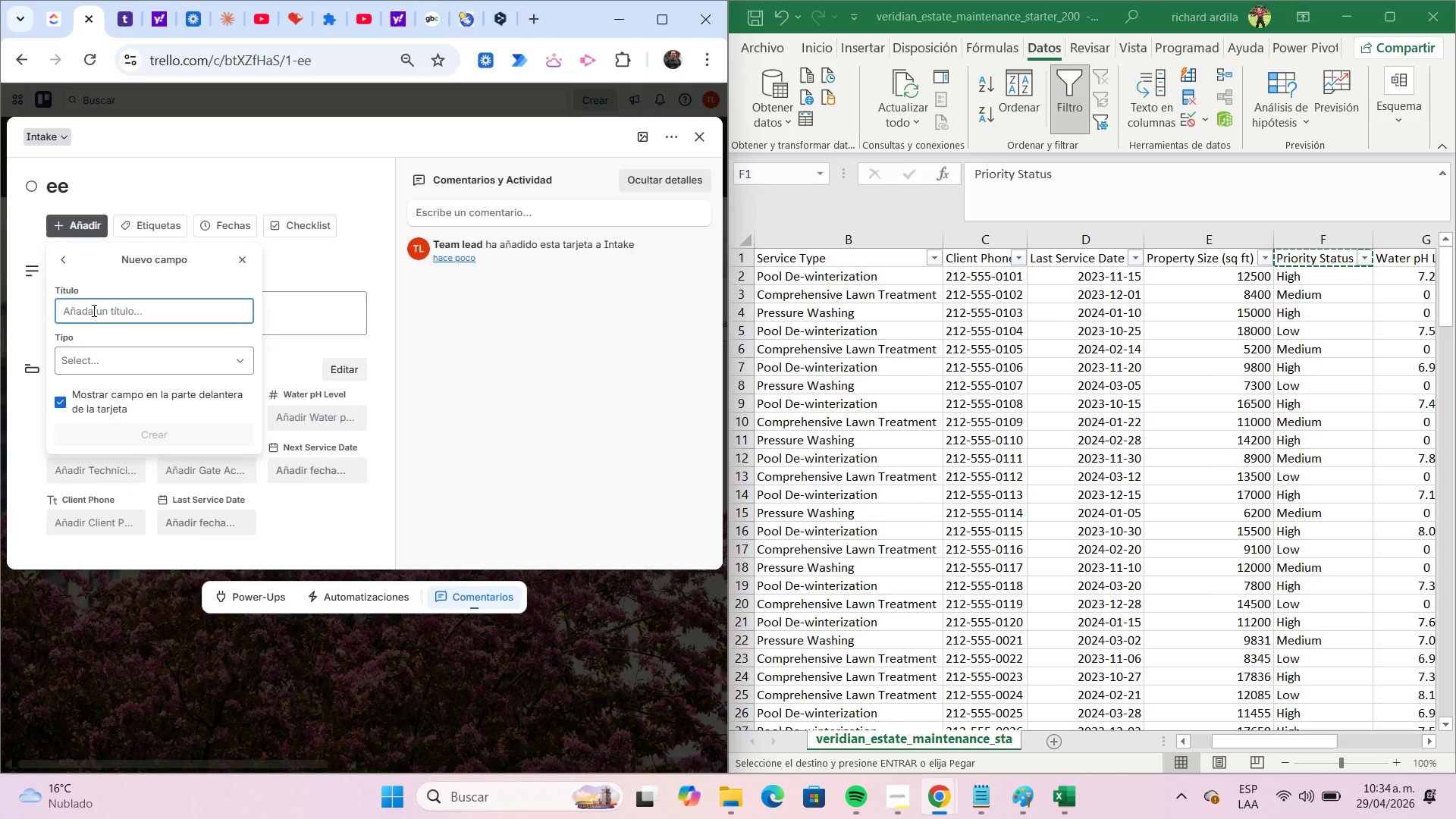 
key(Control+V)
 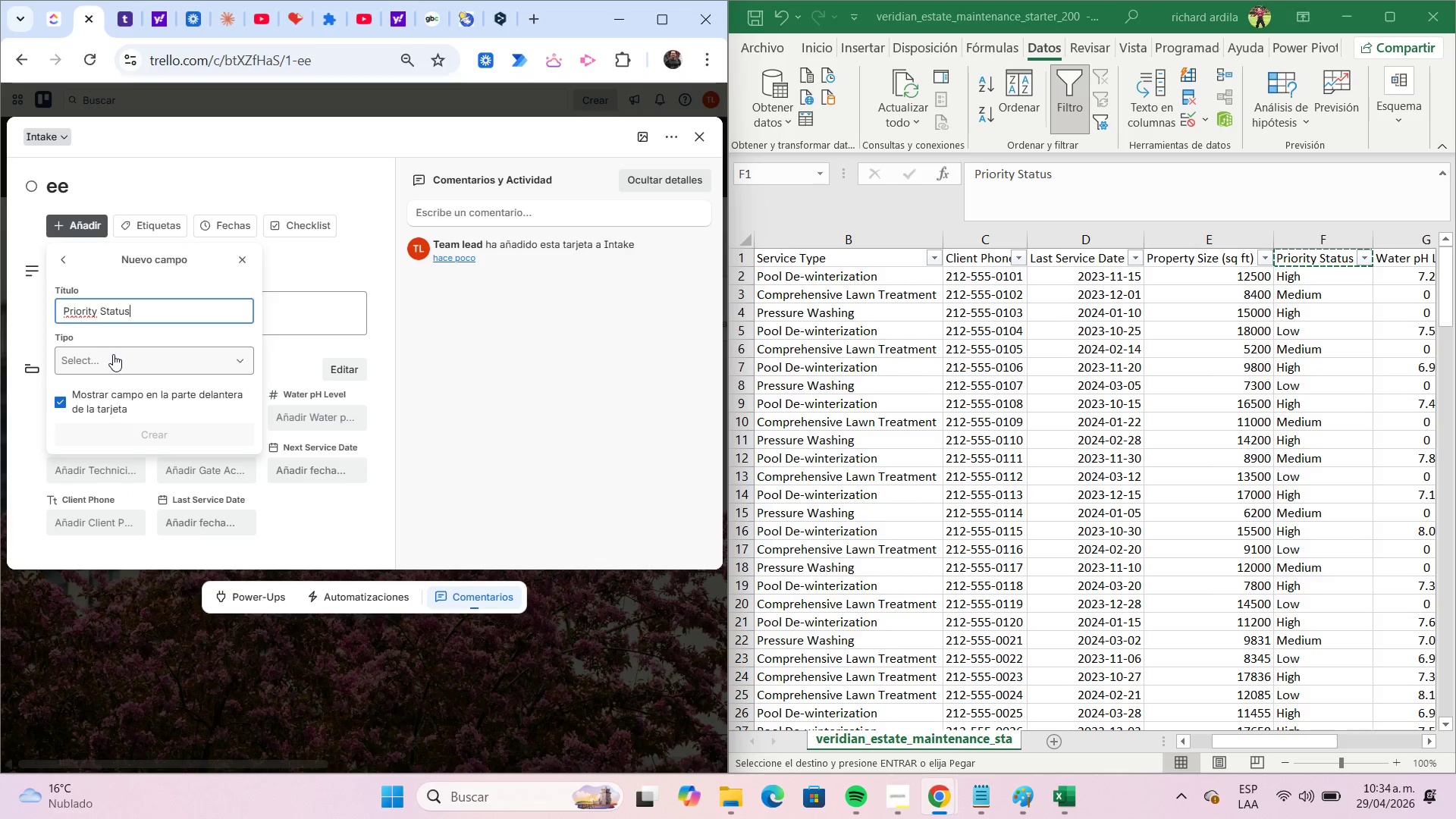 
left_click([115, 356])
 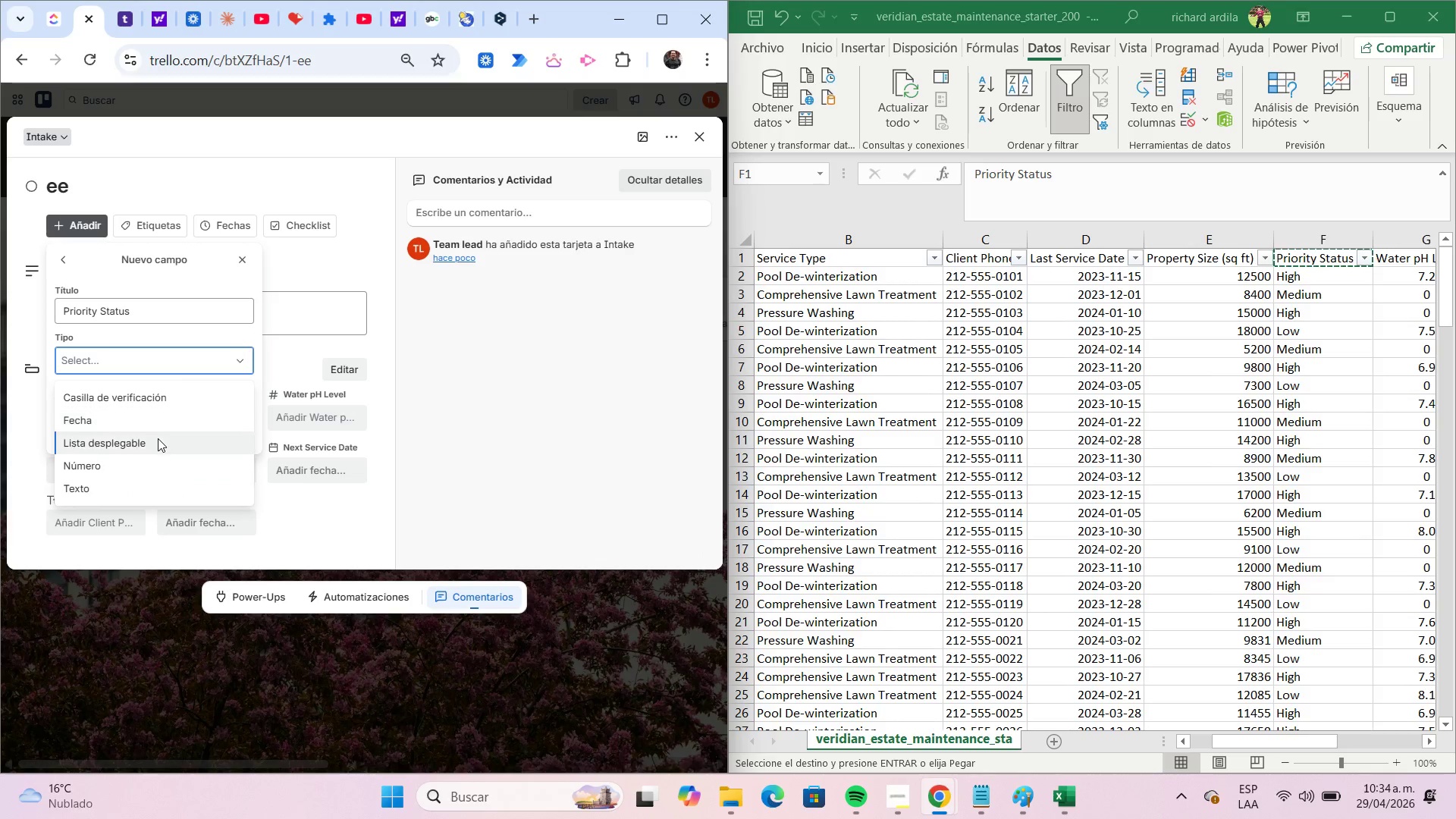 
left_click([158, 438])
 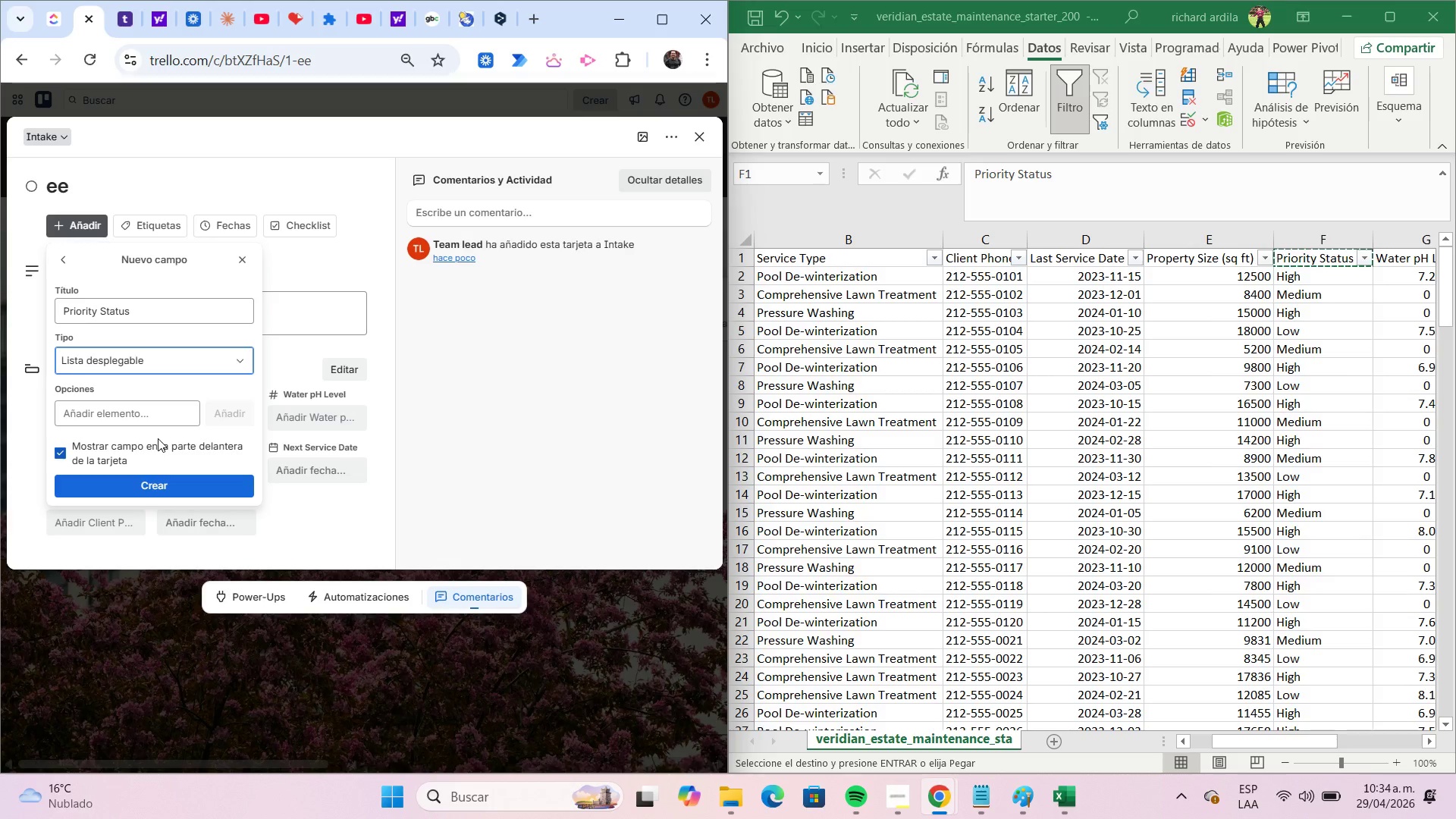 
left_click([126, 418])
 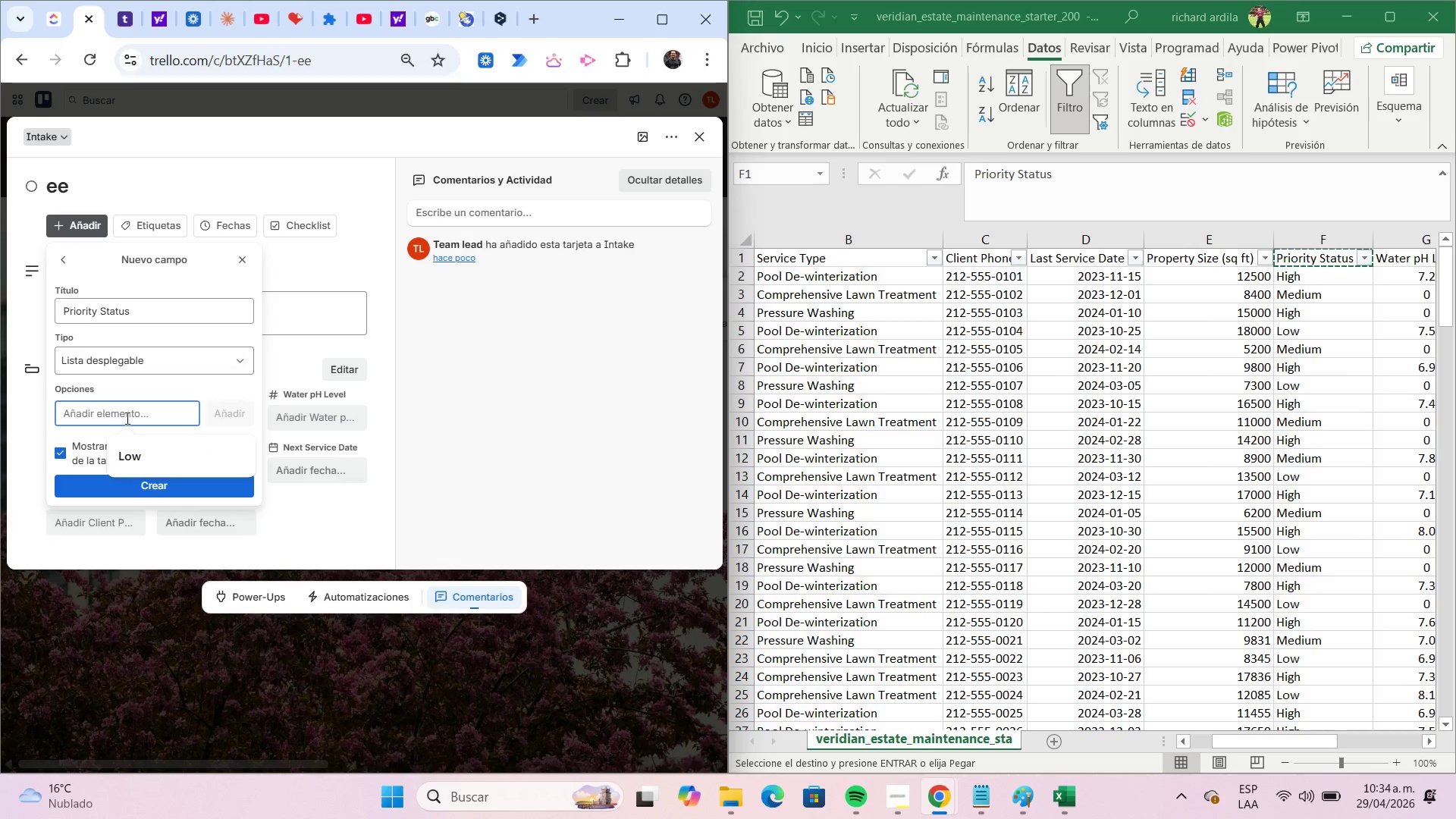 
type(High)
 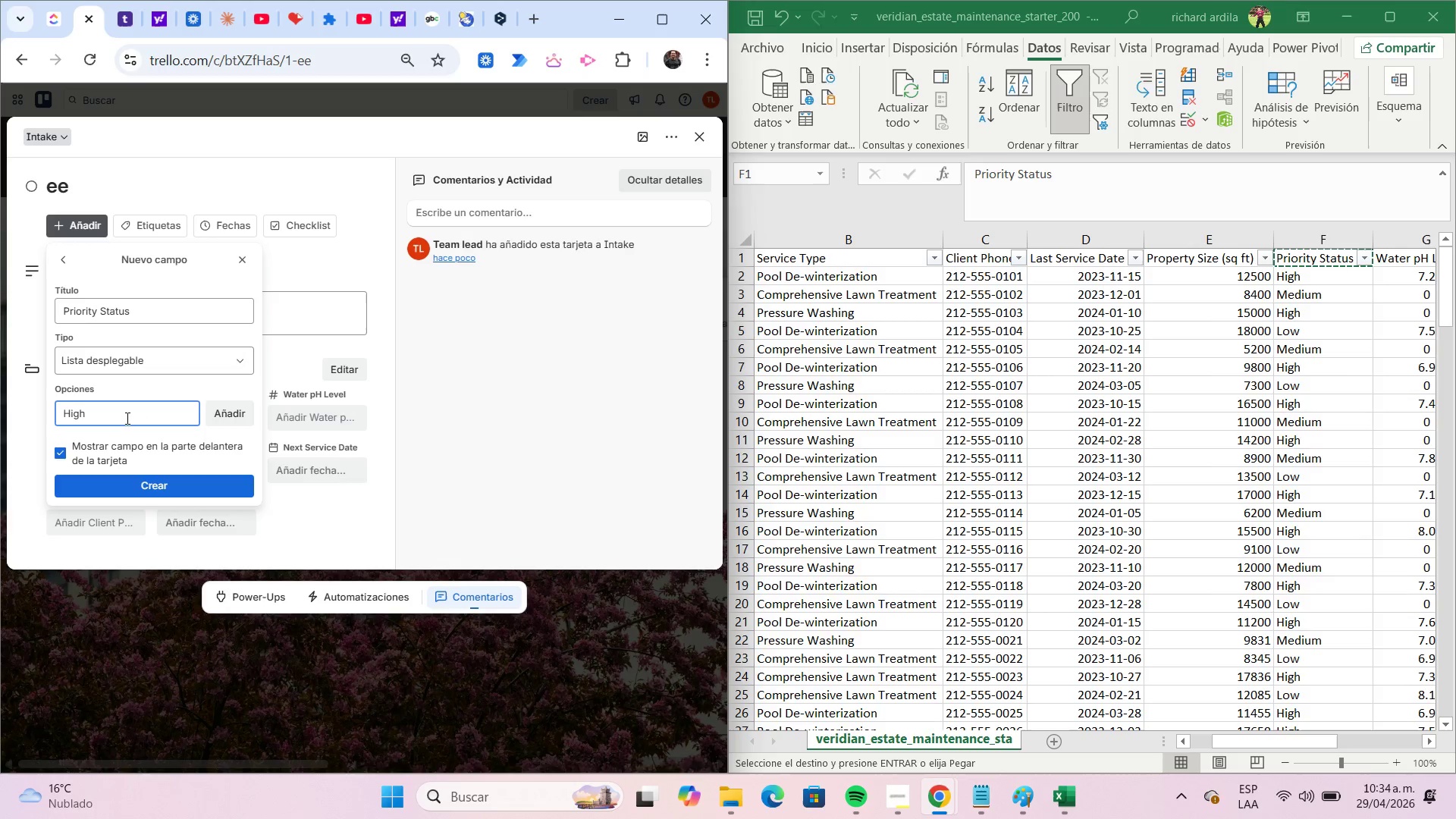 
key(Enter)
 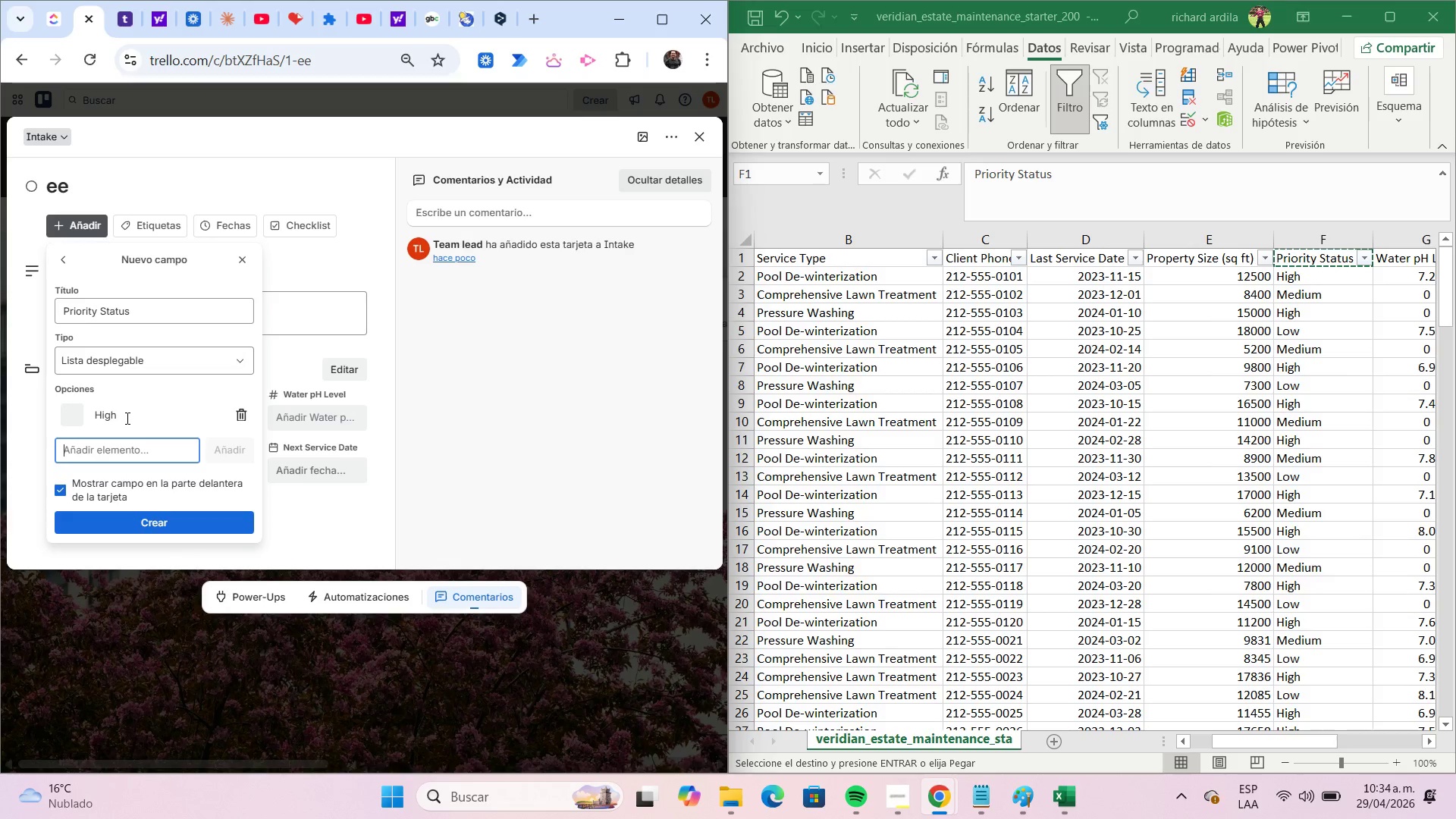 
type(Medium)
 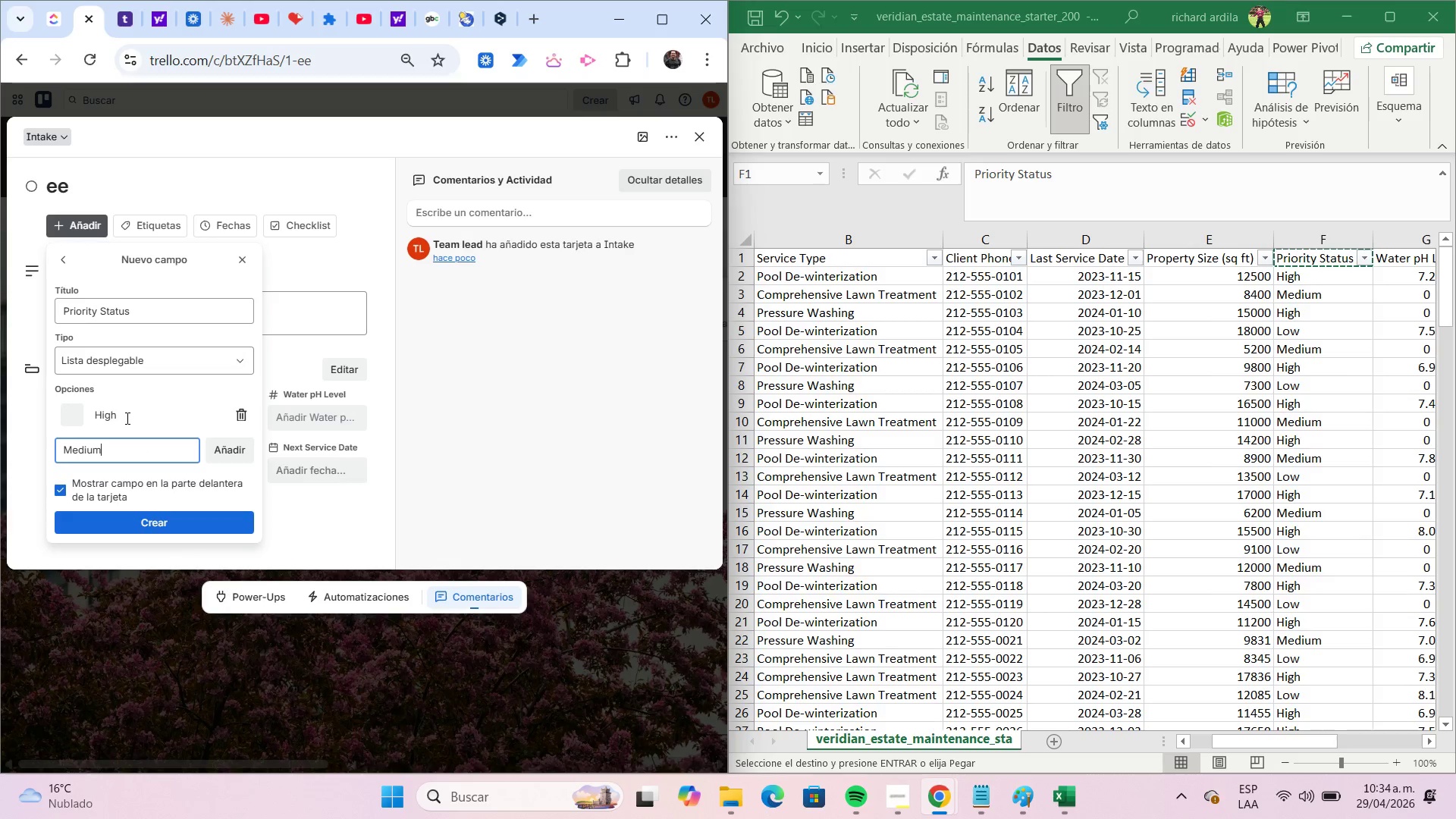 
key(Enter)
 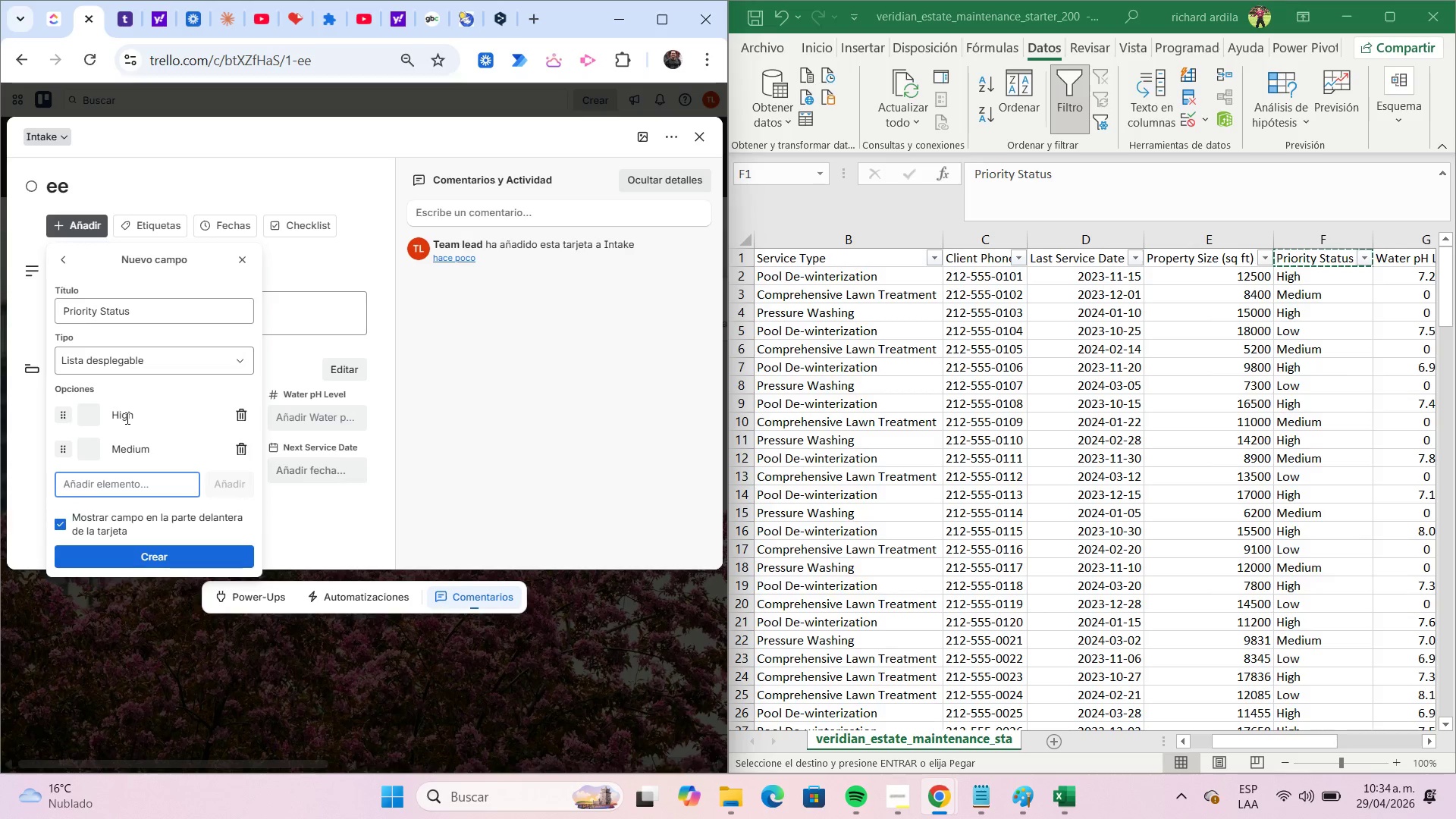 
type(Low)
 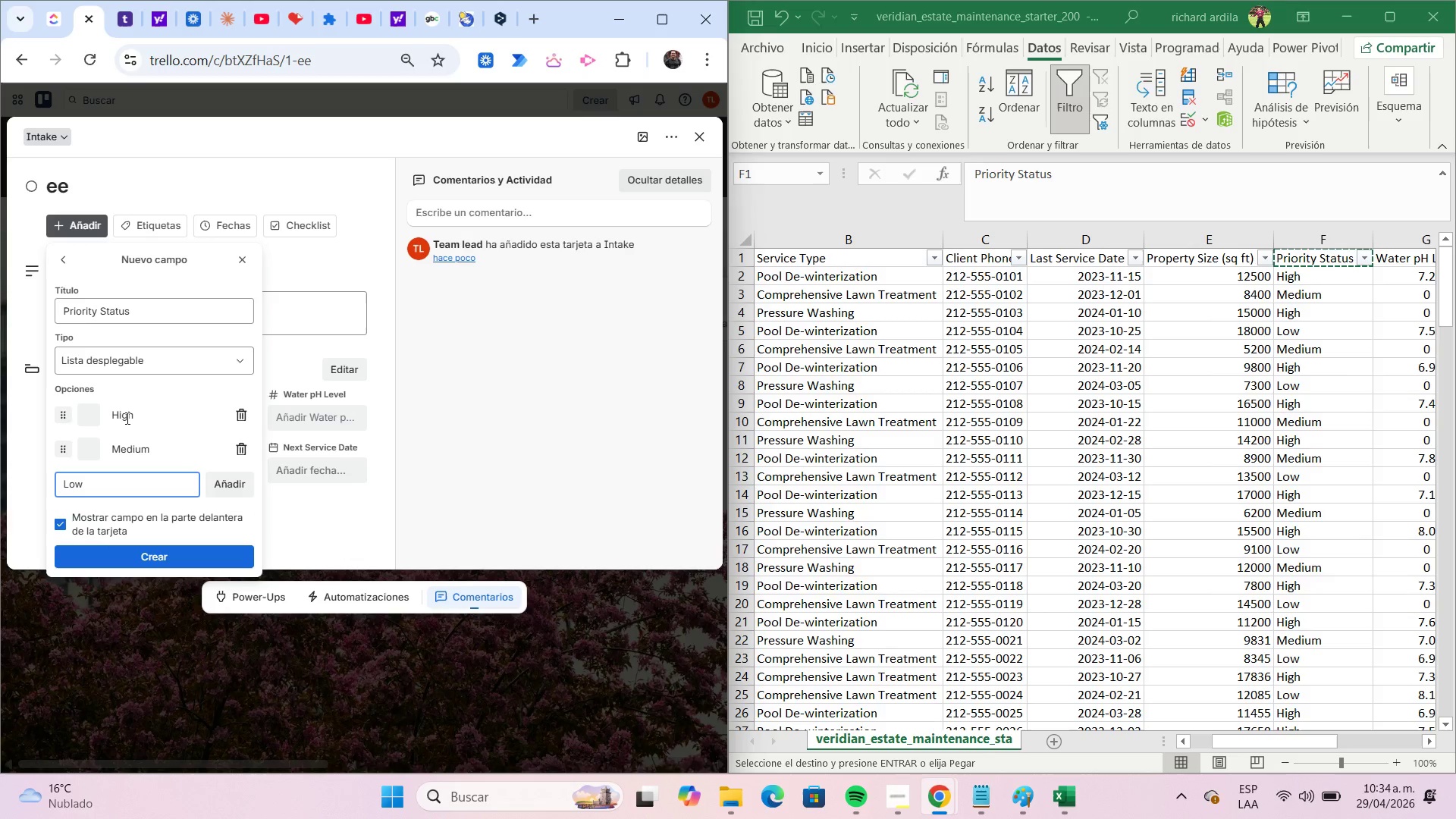 
key(Enter)
 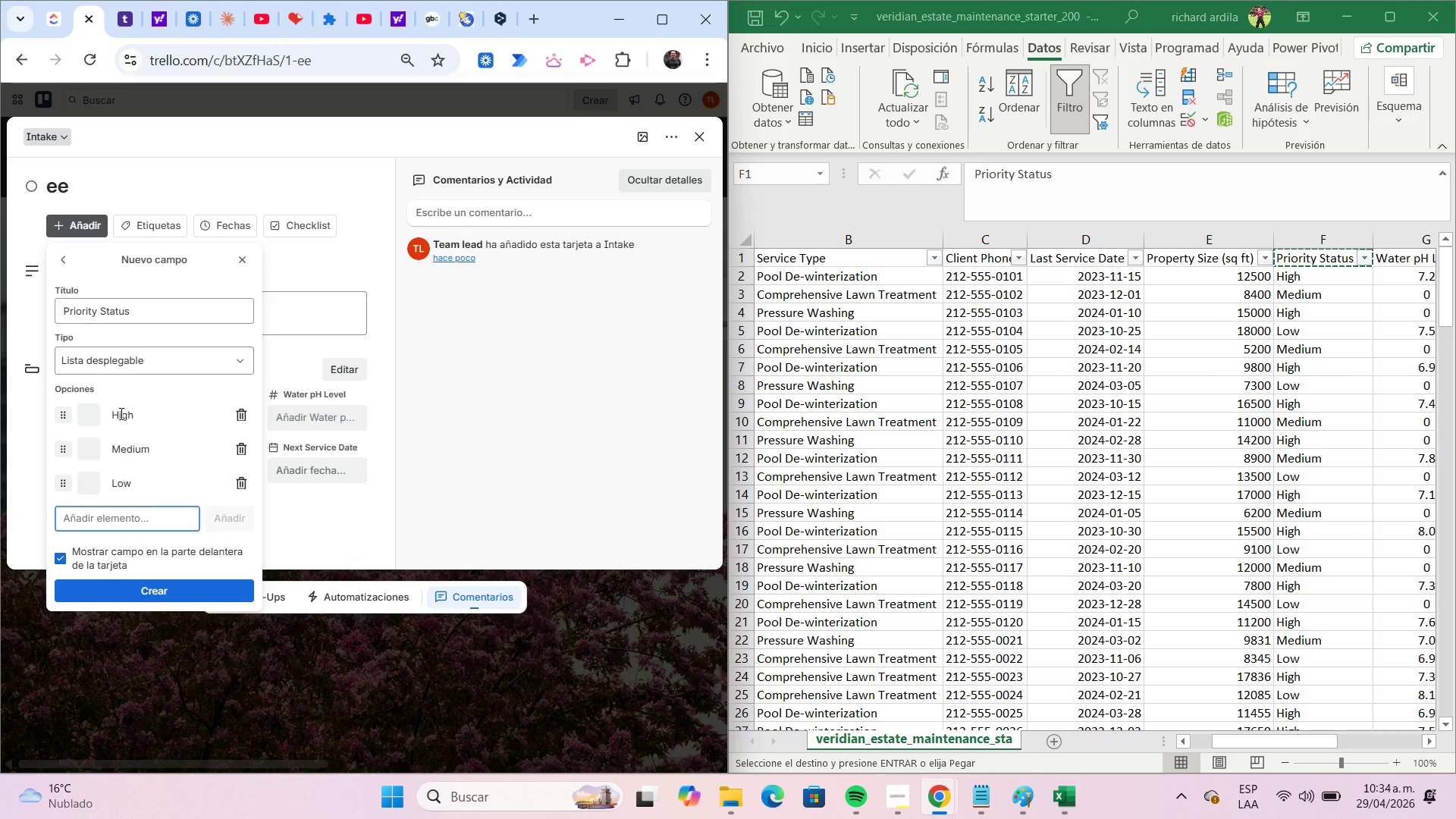 
left_click([93, 407])
 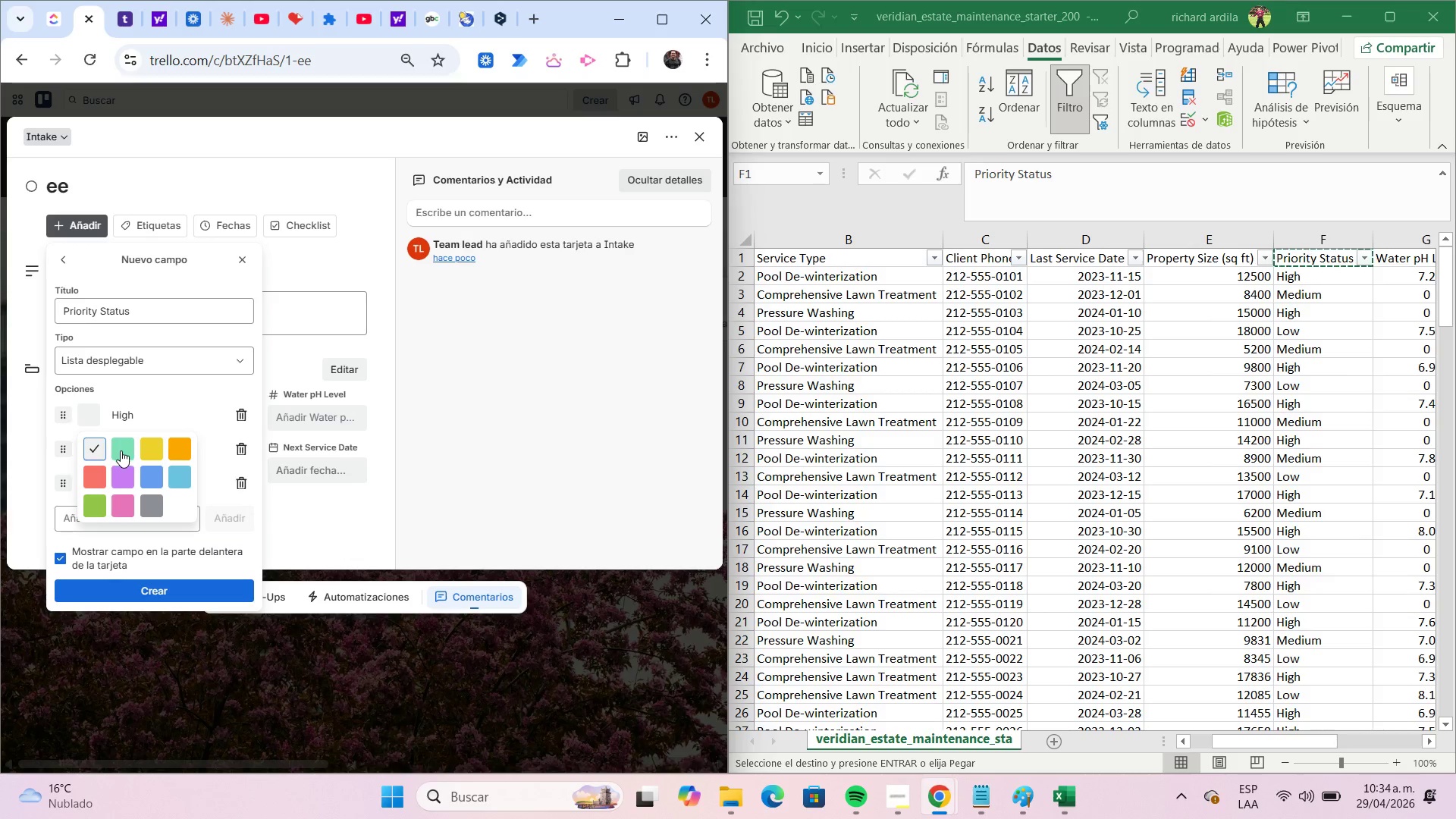 
left_click([121, 450])
 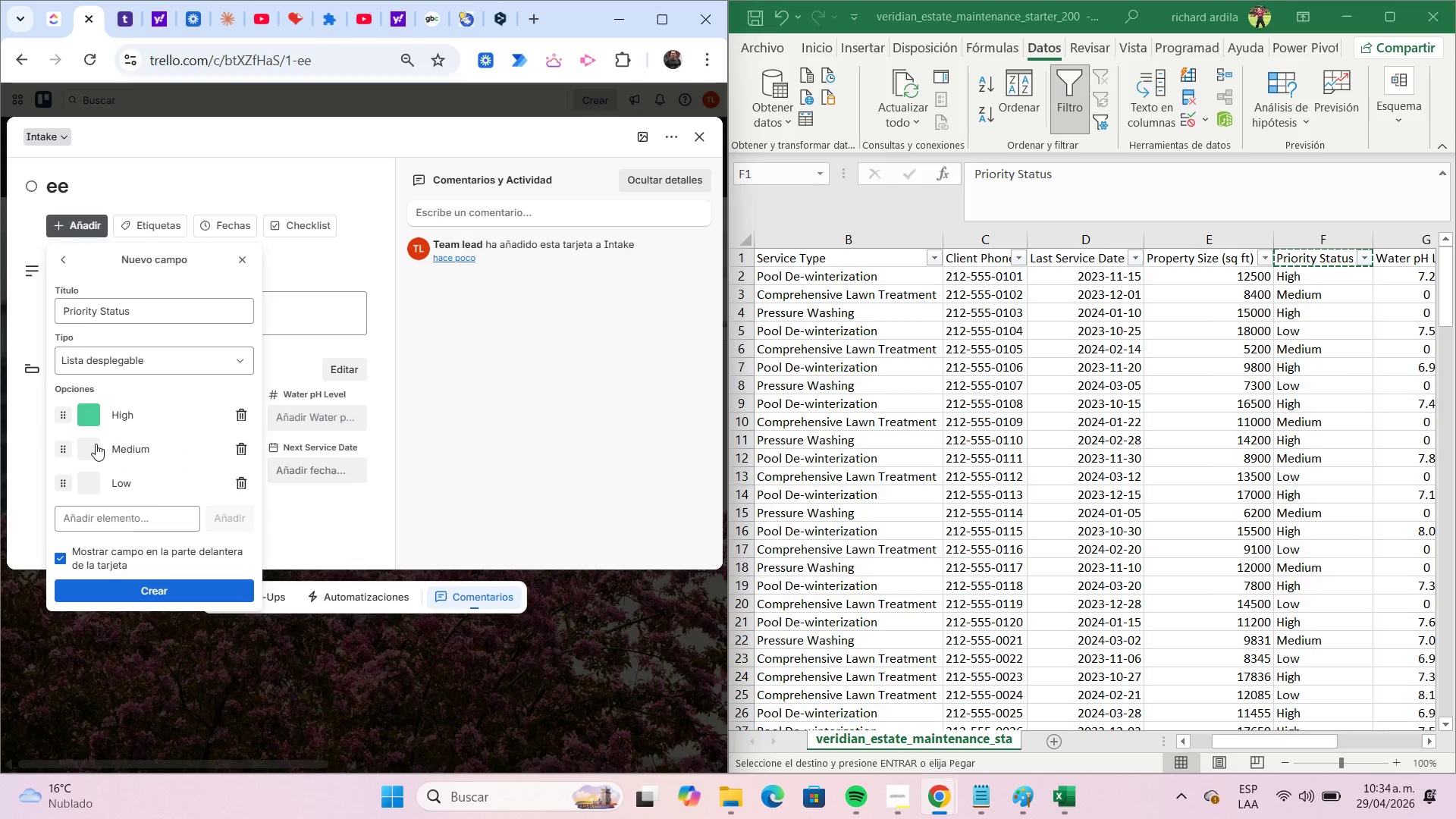 
left_click([88, 444])
 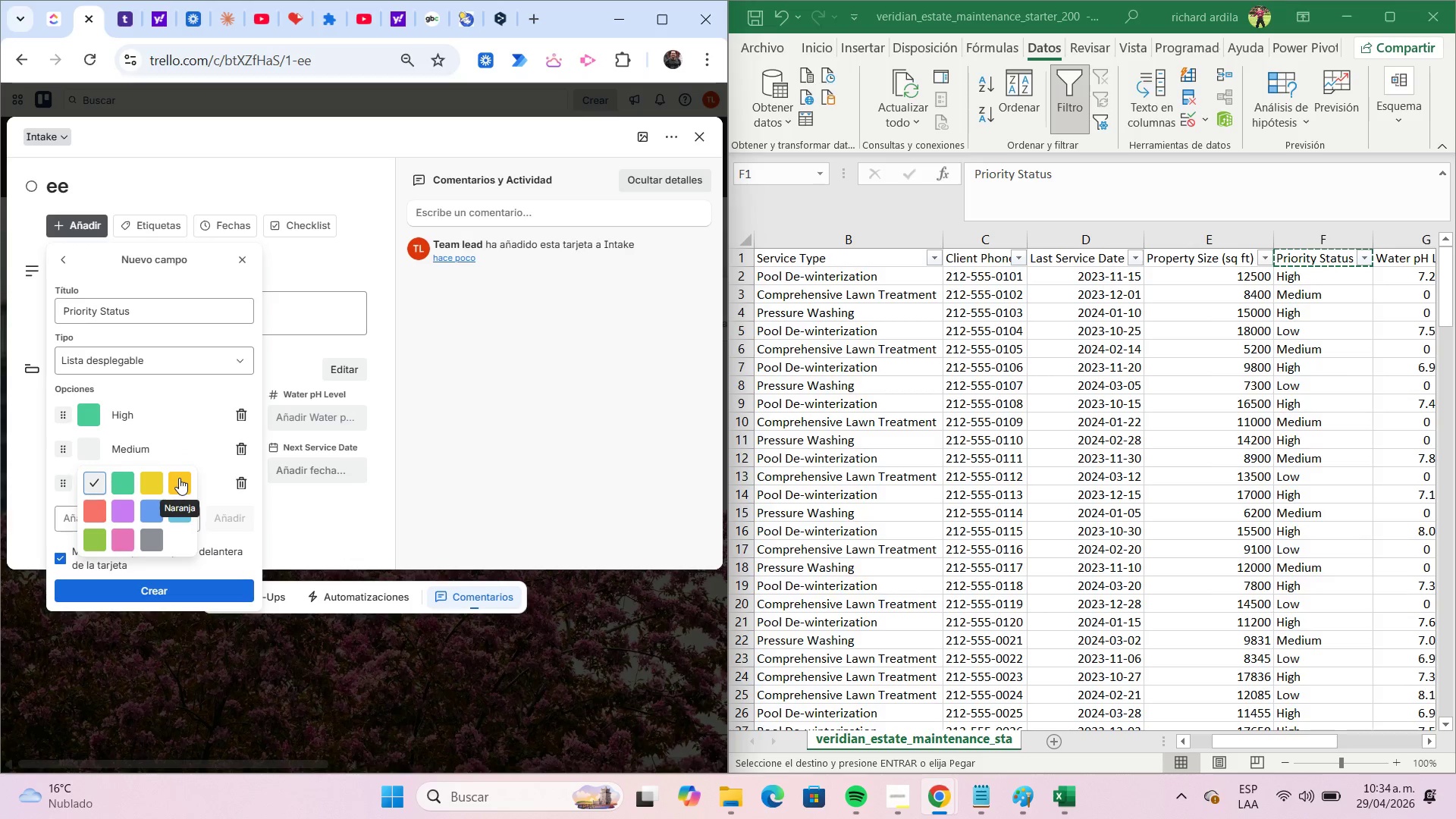 
left_click([179, 478])
 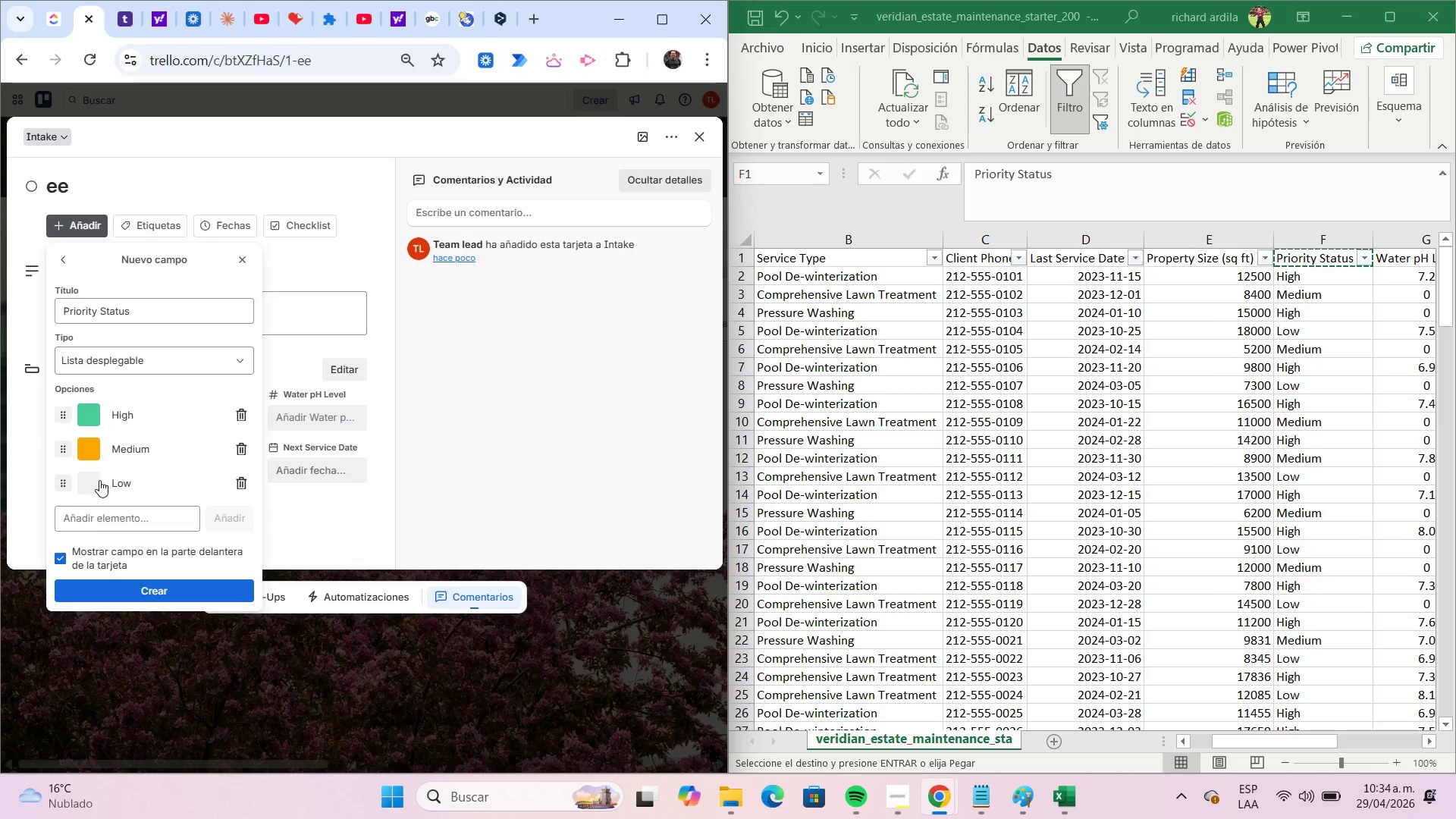 
left_click([94, 482])
 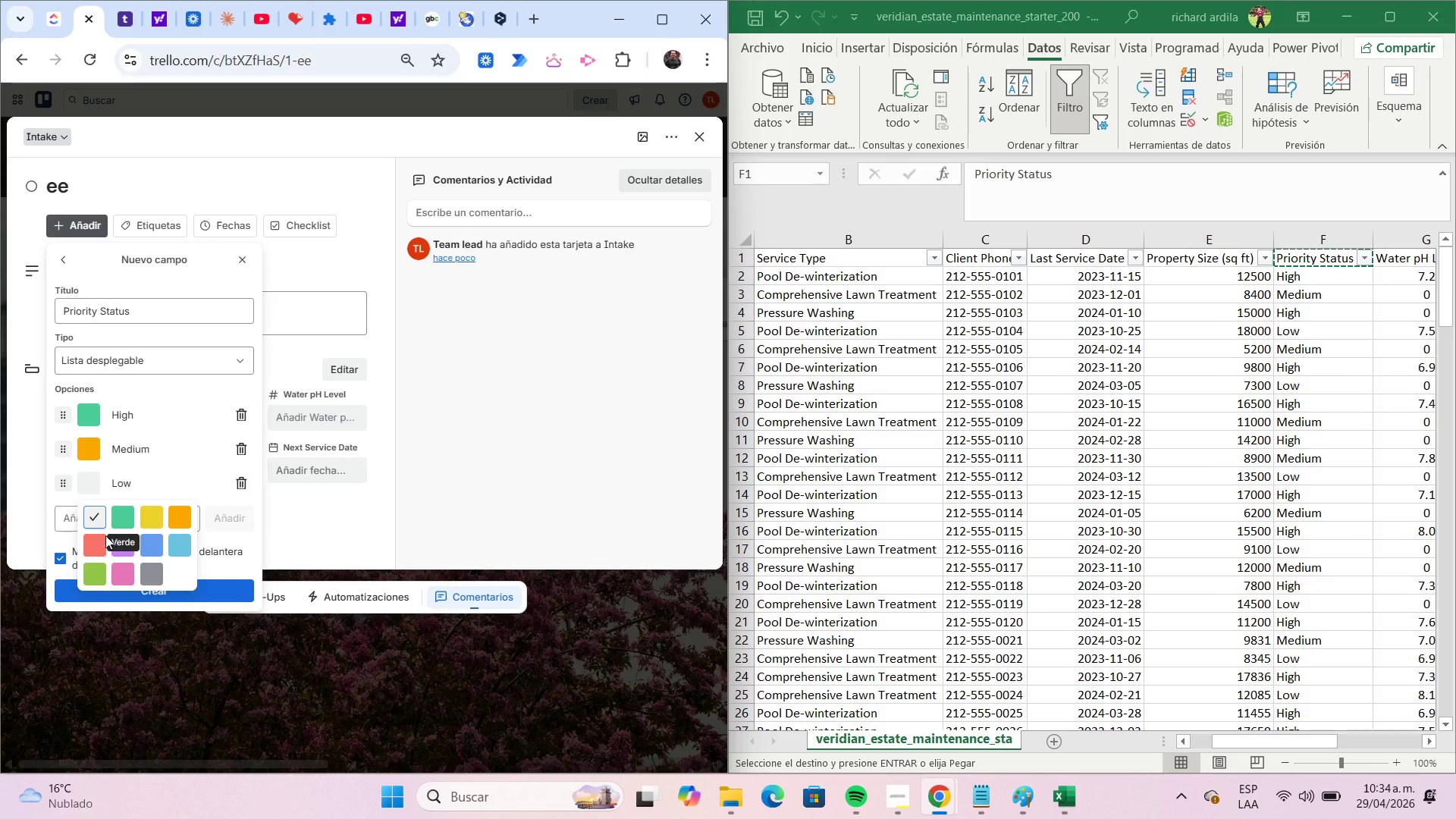 
left_click([99, 538])
 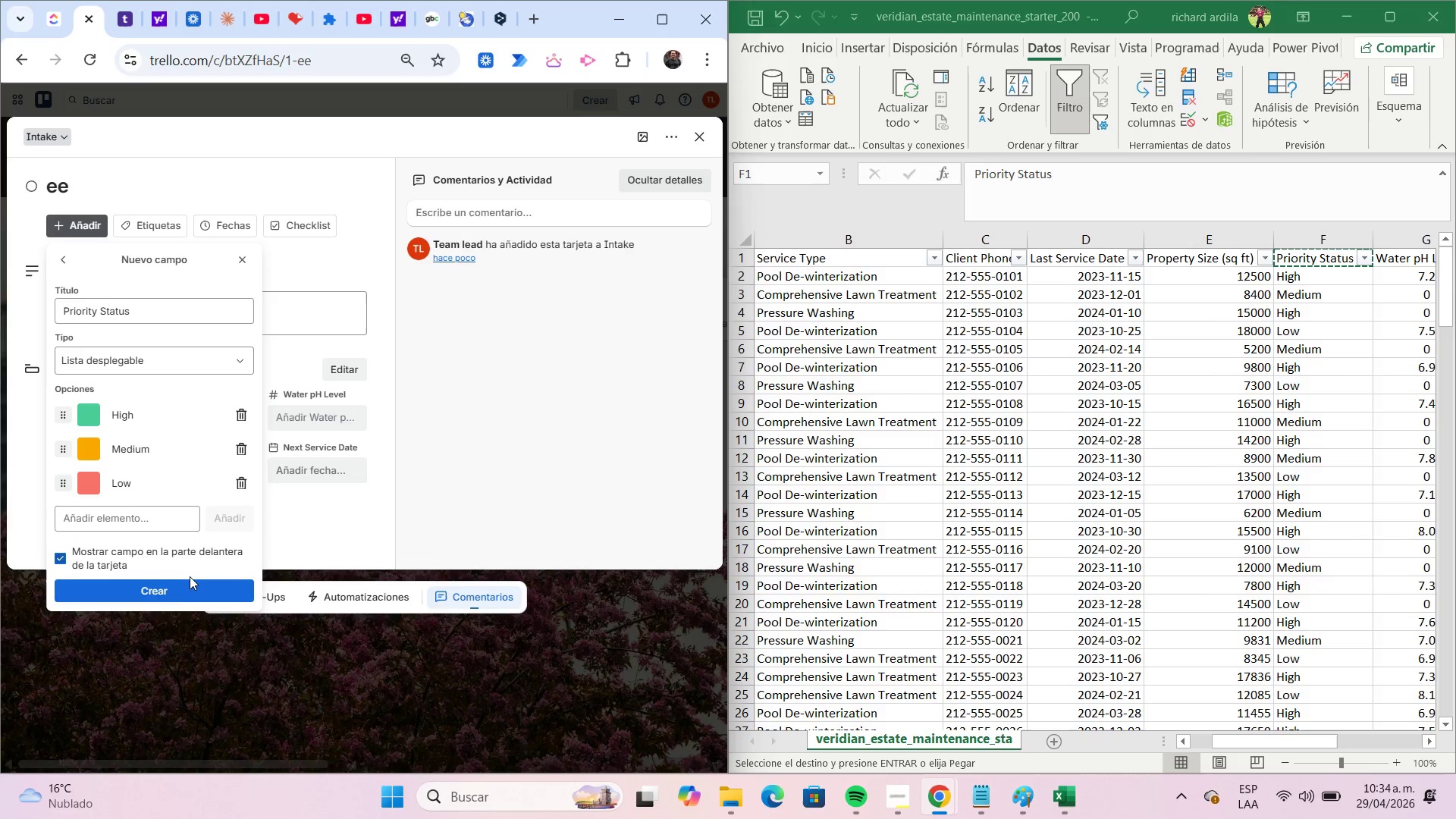 
left_click([186, 586])
 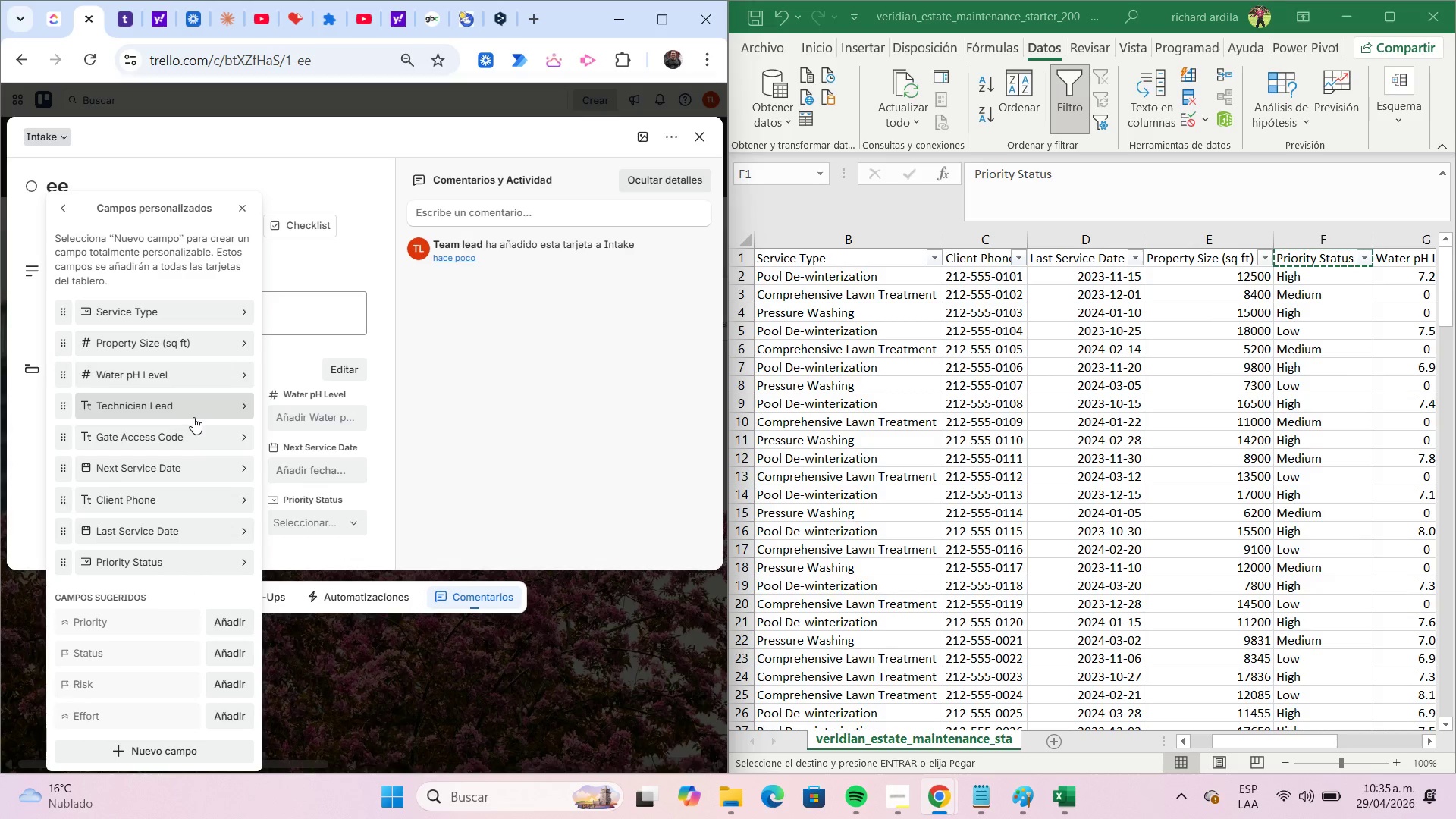 
wait(18.88)
 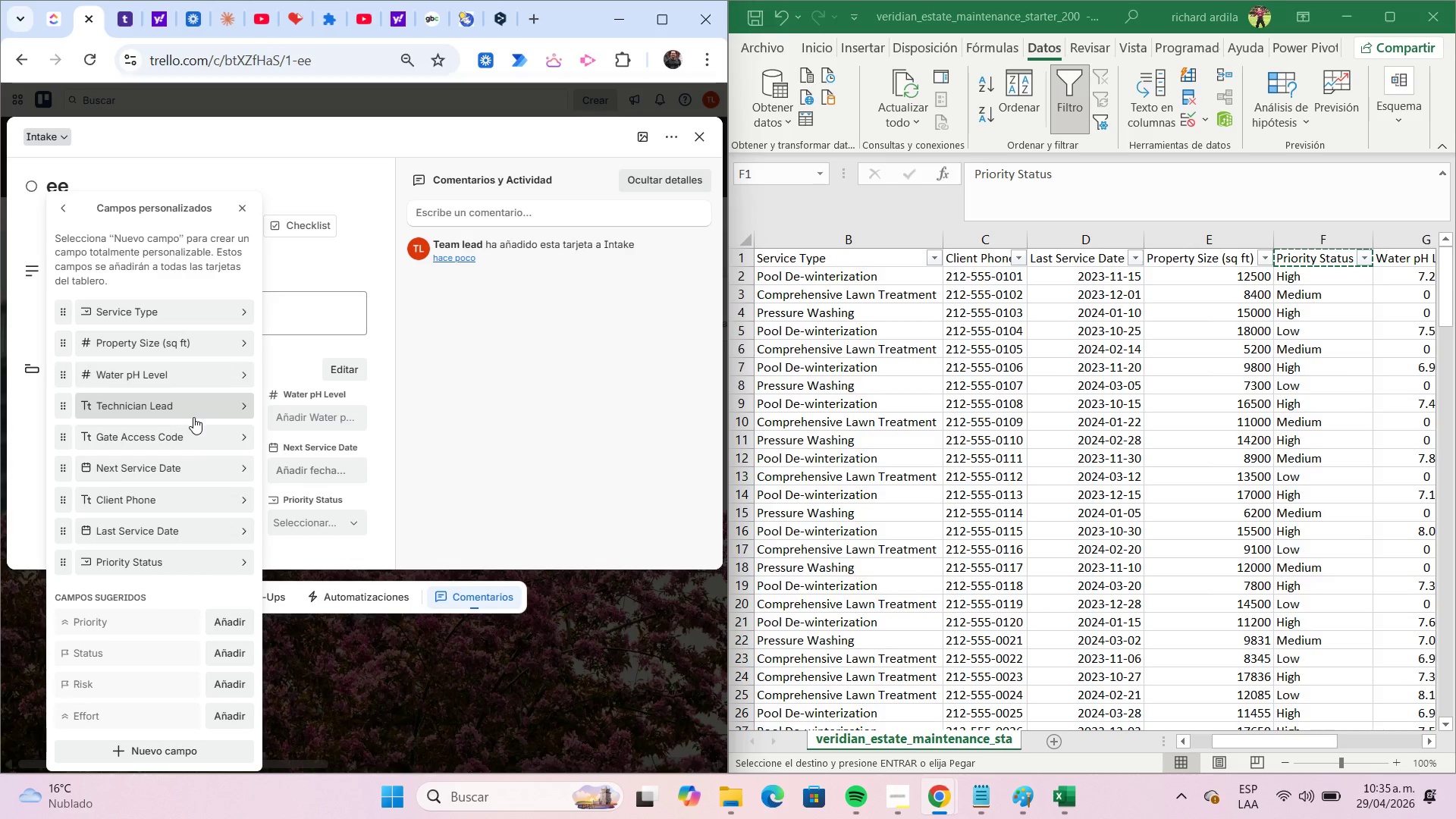 
left_click([243, 532])
 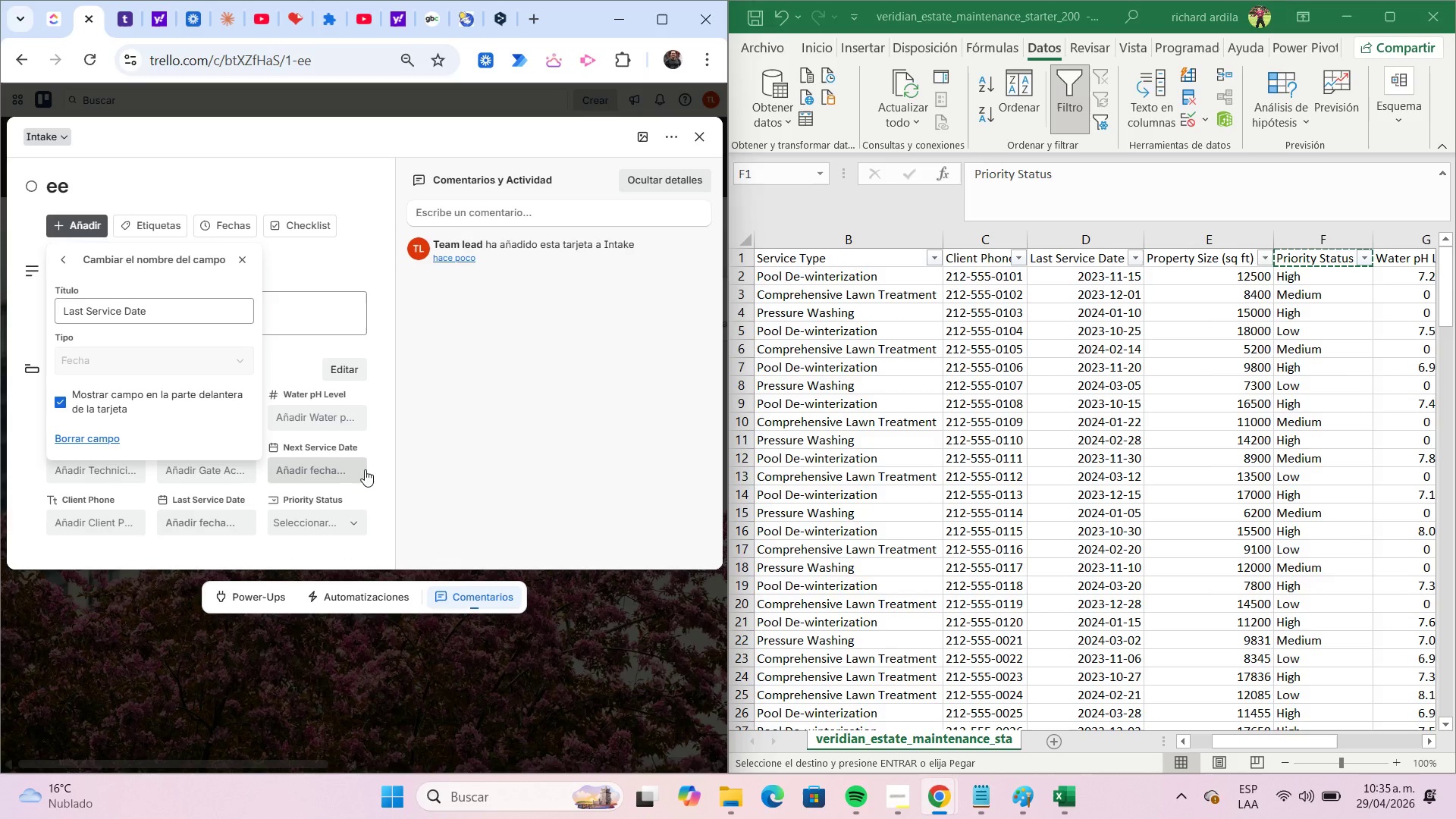 
left_click([380, 453])
 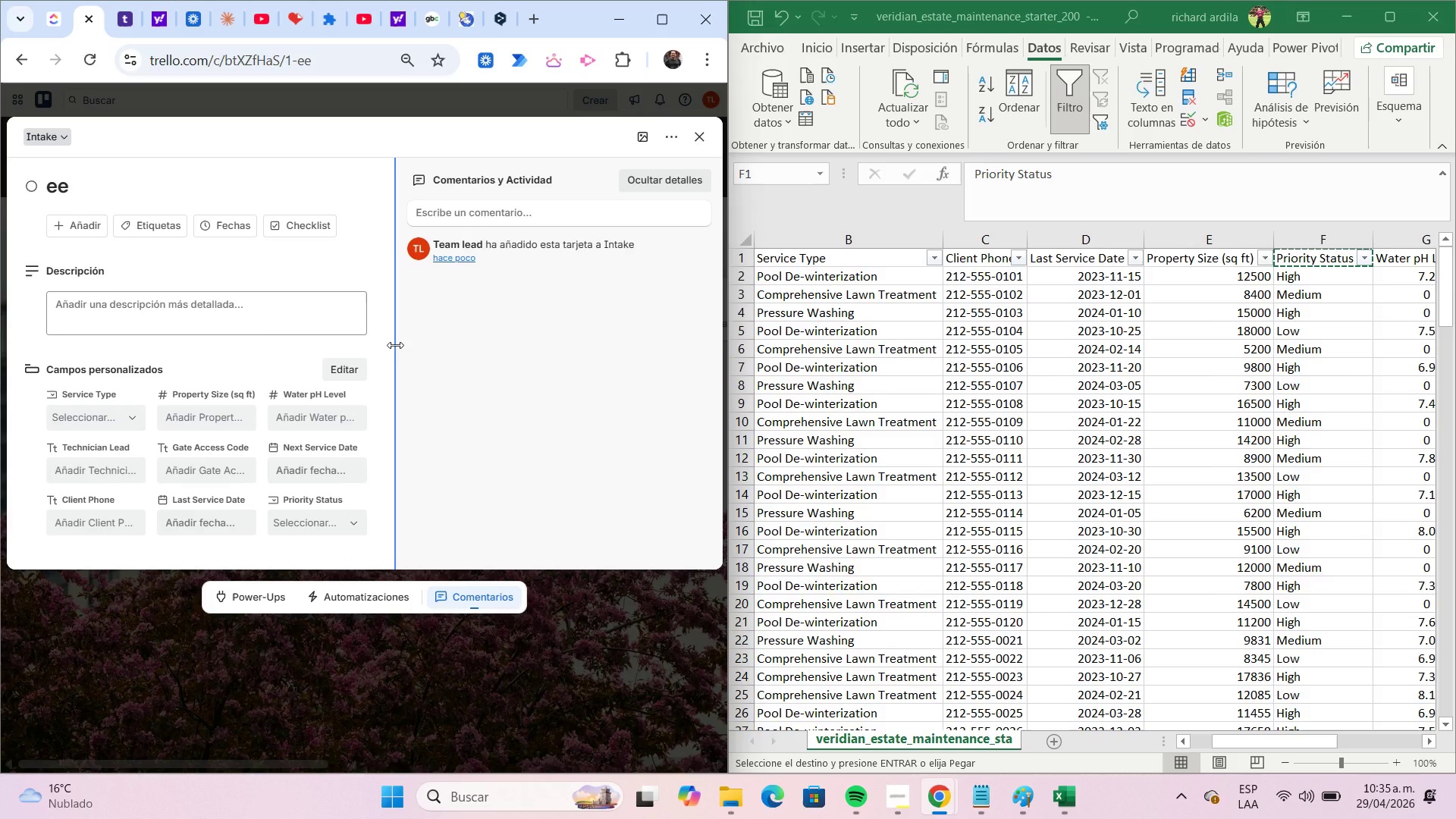 
left_click([354, 365])
 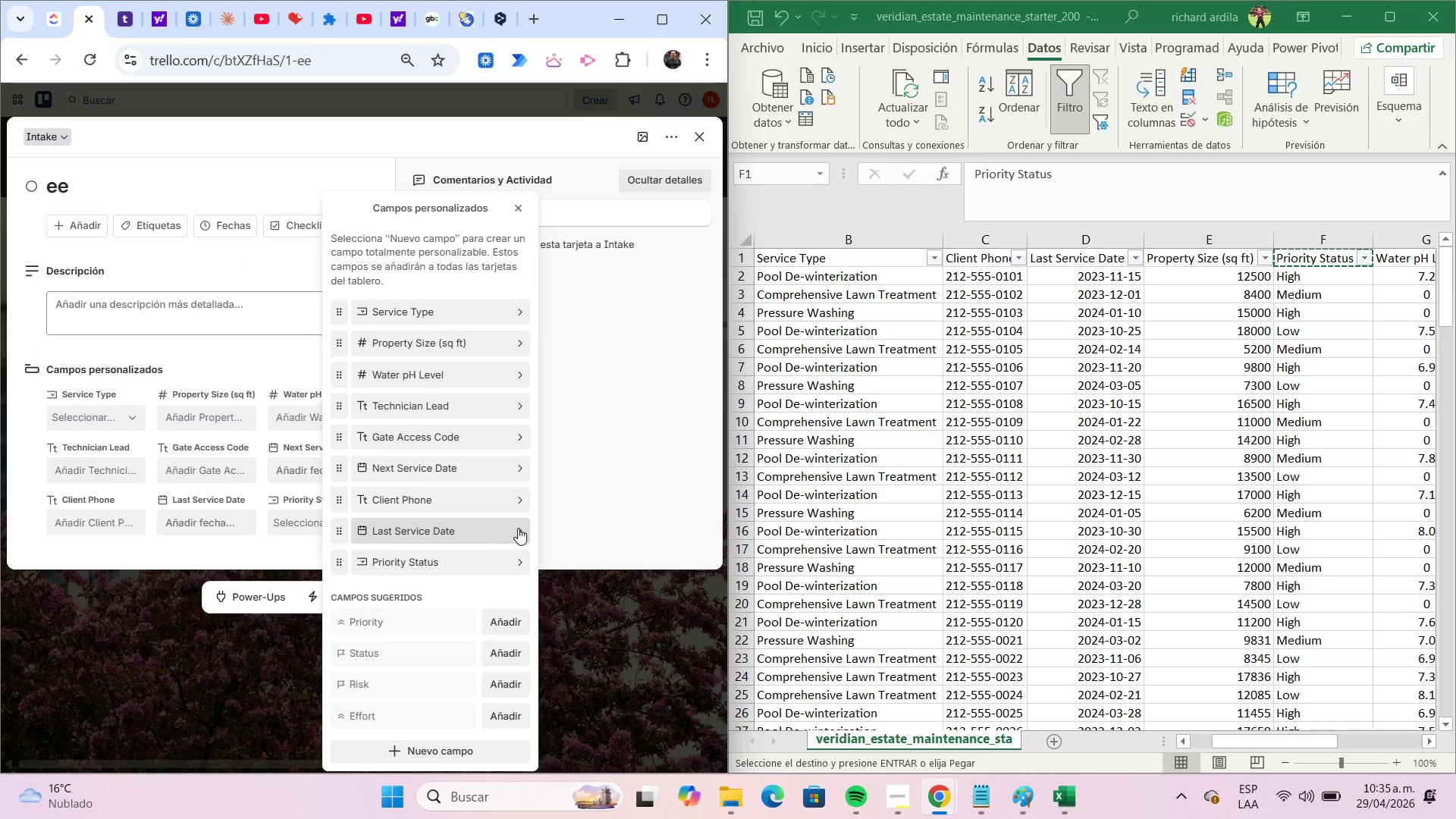 
left_click([522, 529])
 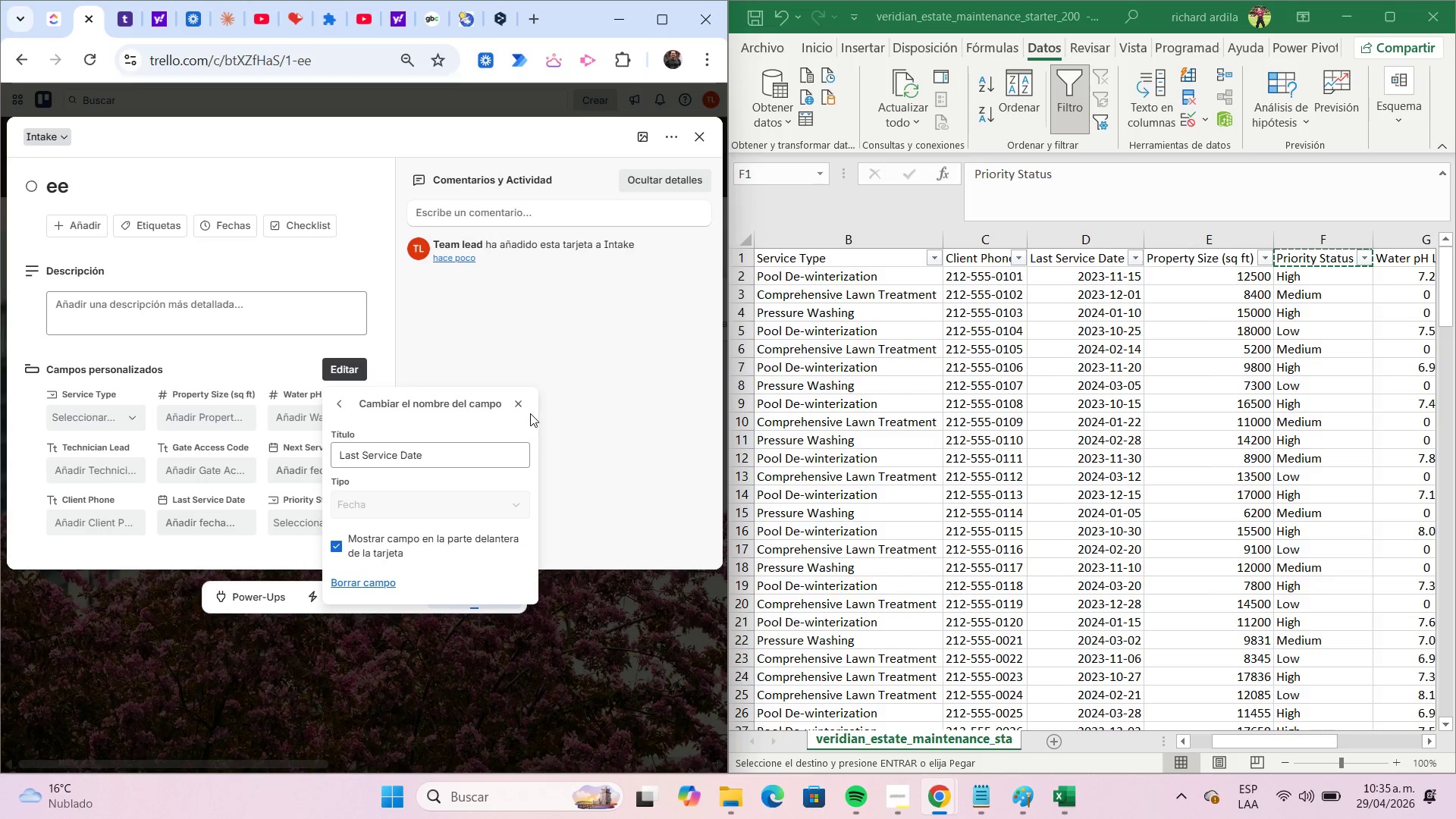 
left_click([522, 409])
 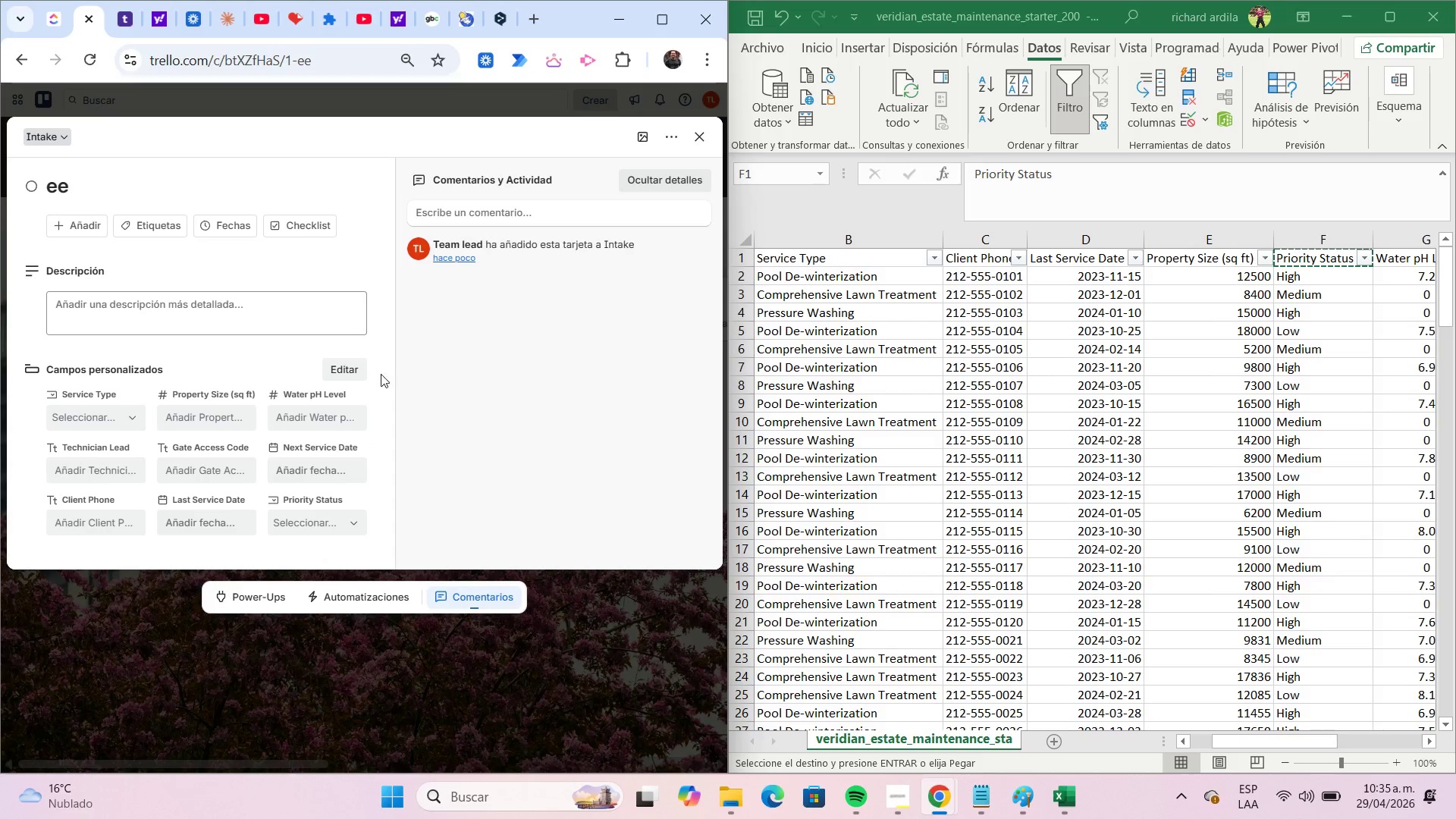 
left_click([357, 369])
 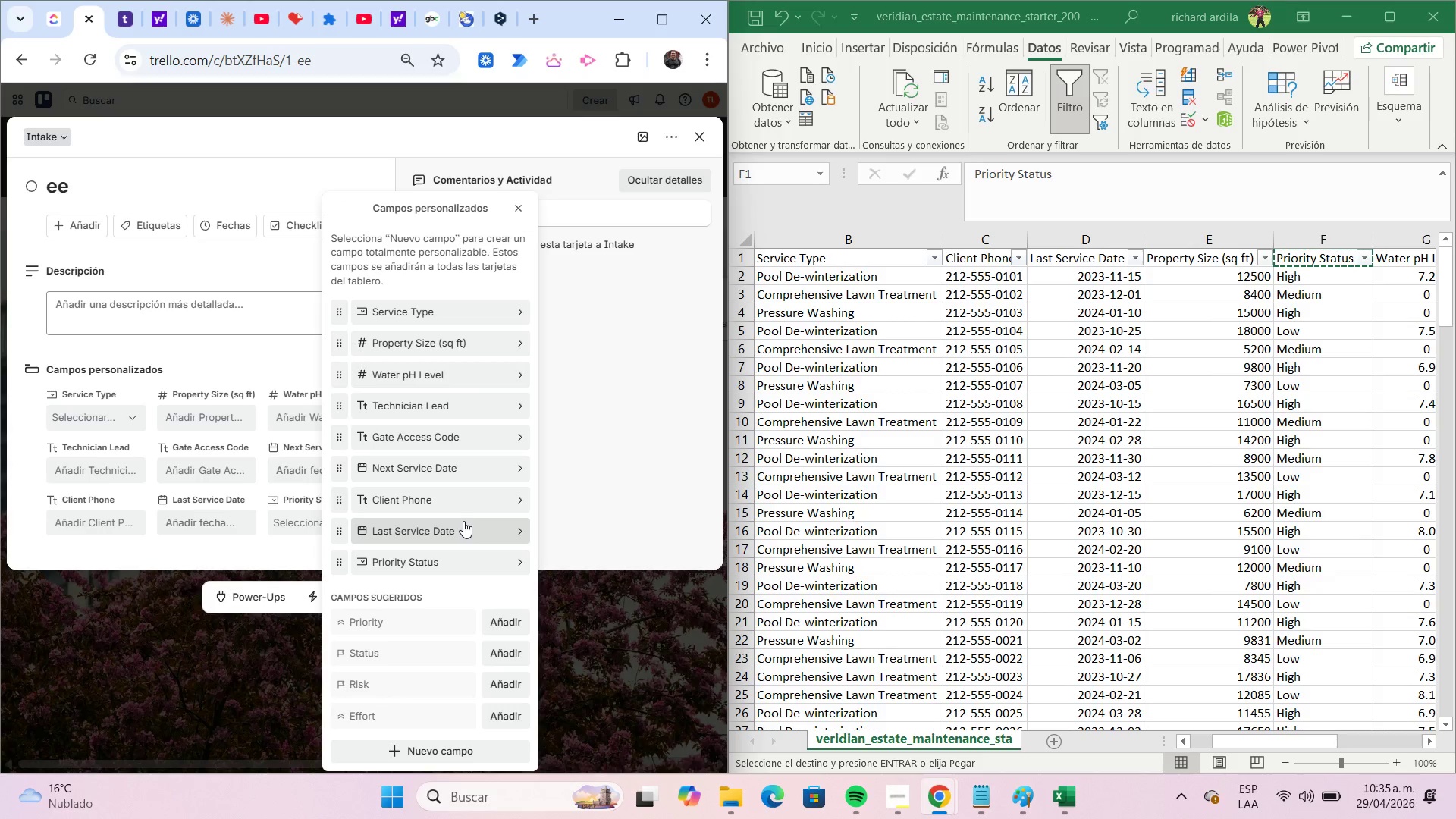 
left_click_drag(start_coordinate=[462, 526], to_coordinate=[458, 470])
 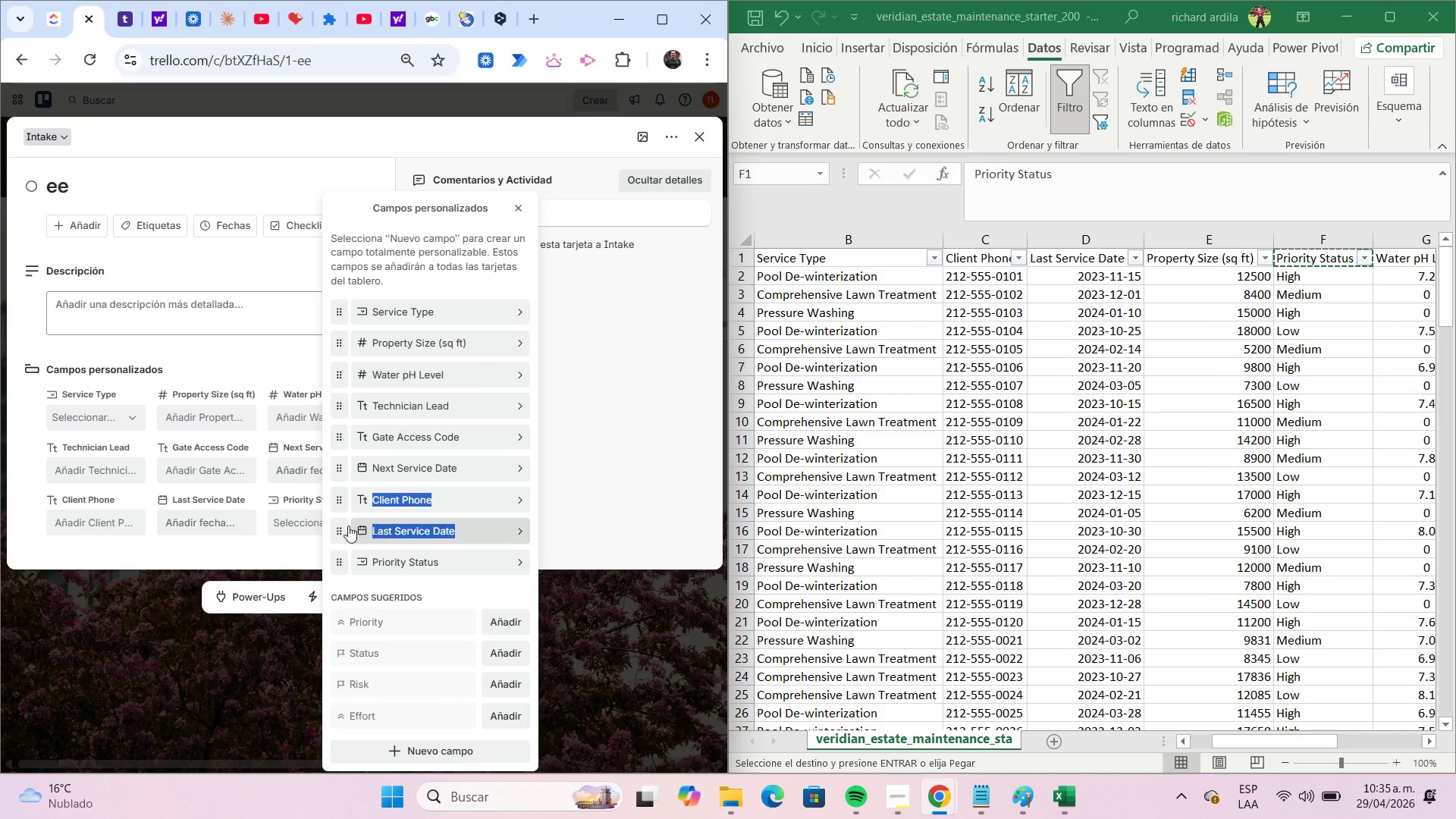 
left_click([340, 533])
 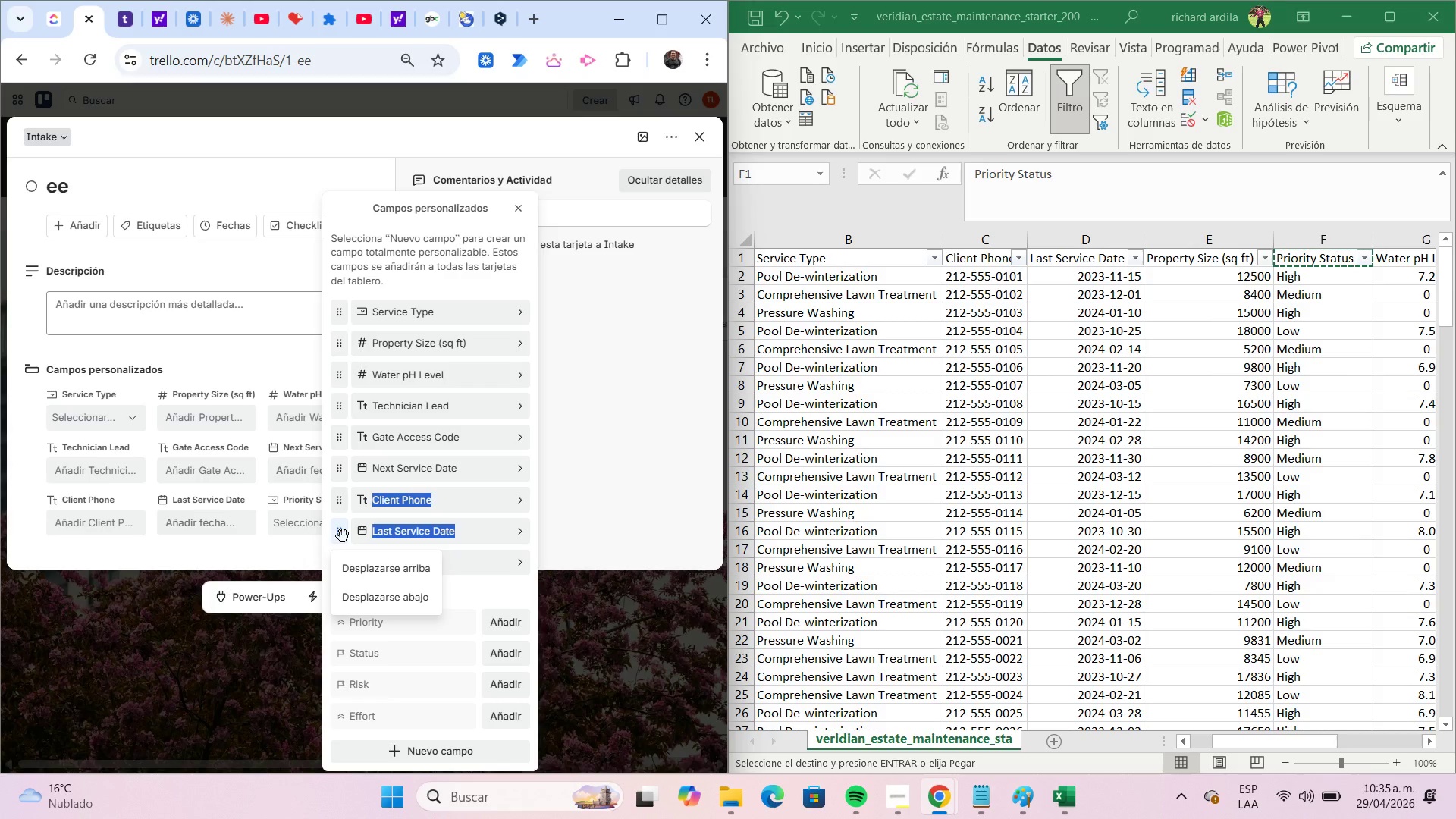 
left_click([382, 566])
 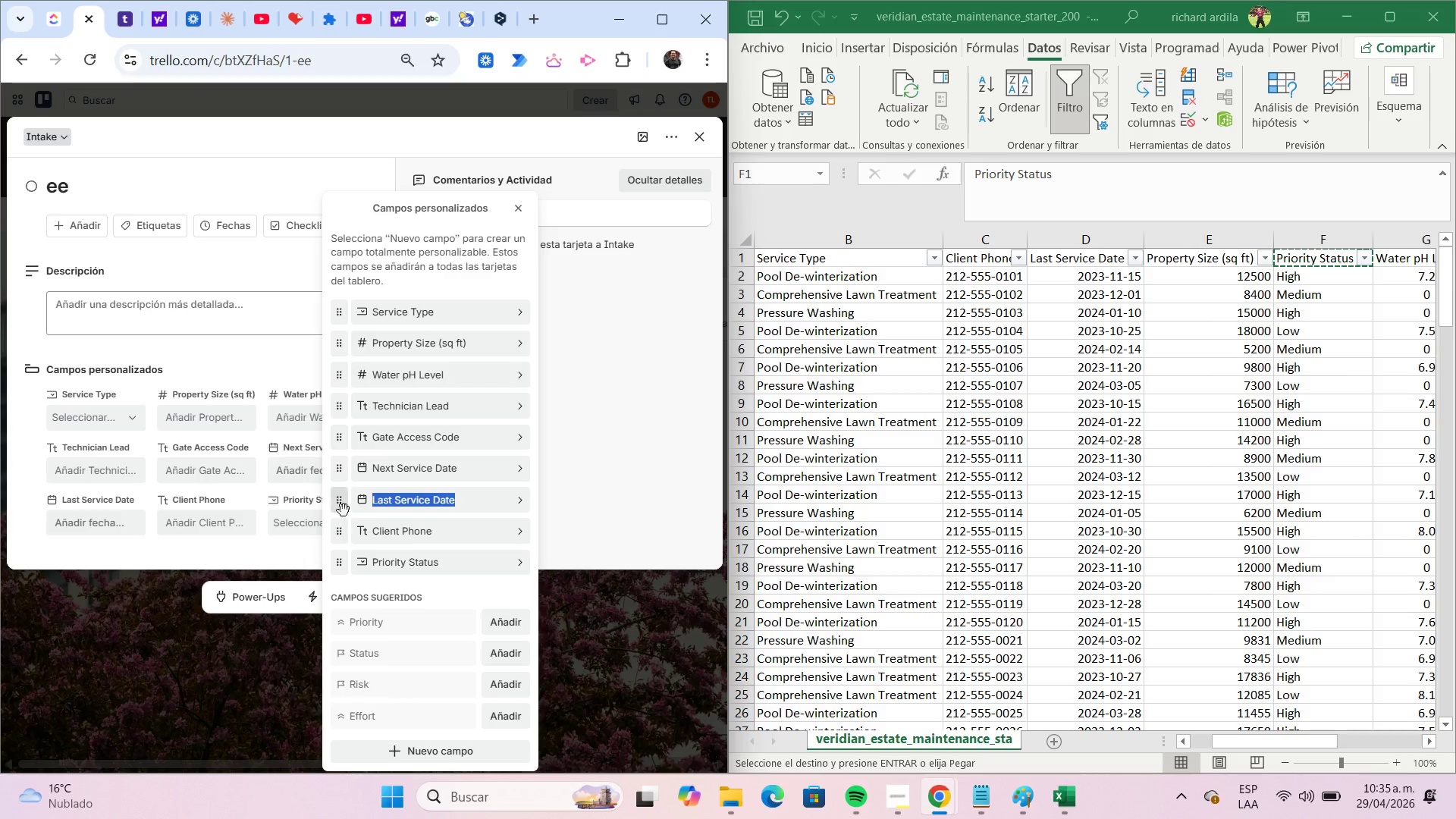 
left_click([339, 504])
 